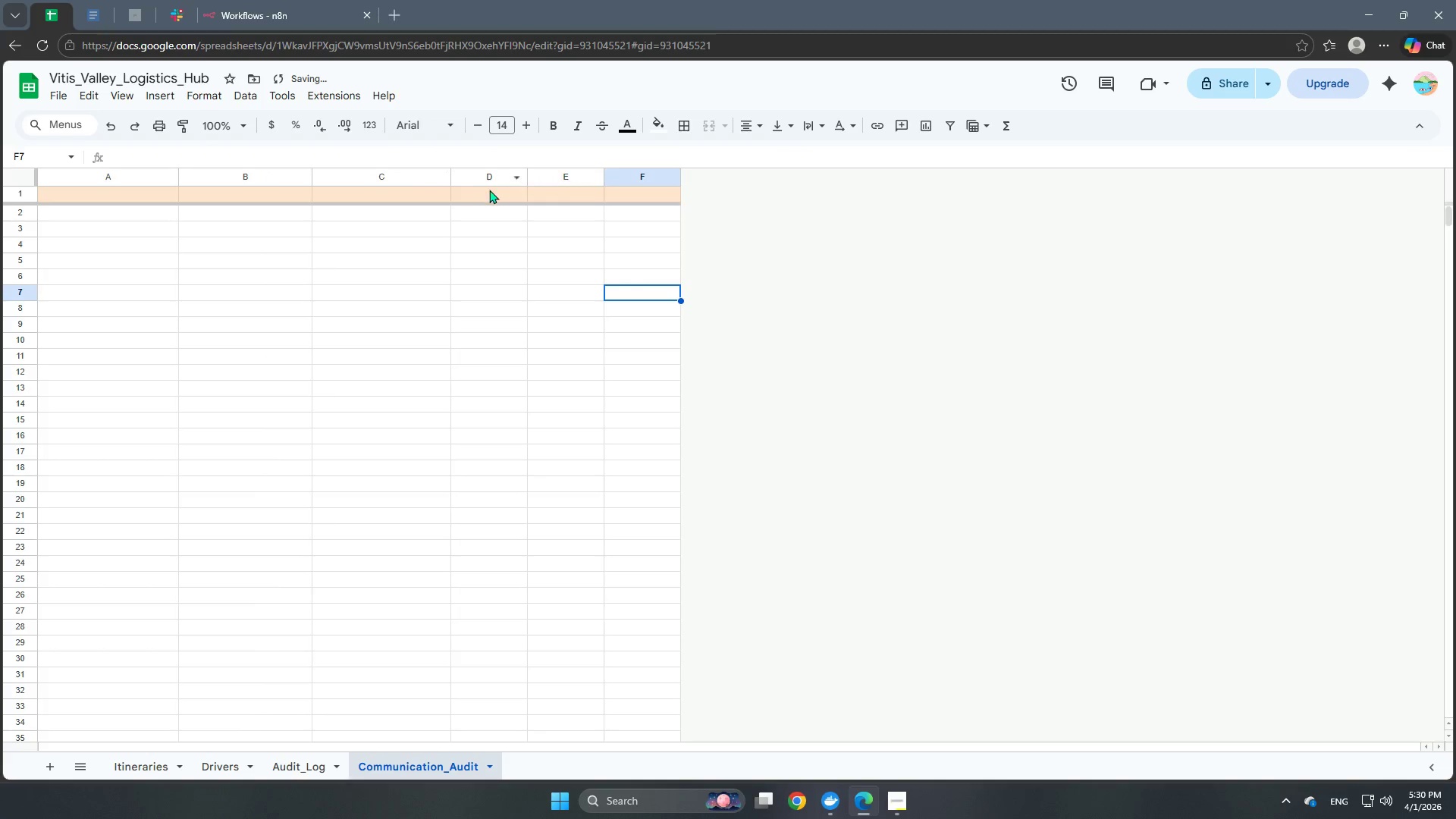 
left_click_drag(start_coordinate=[525, 182], to_coordinate=[610, 198])
 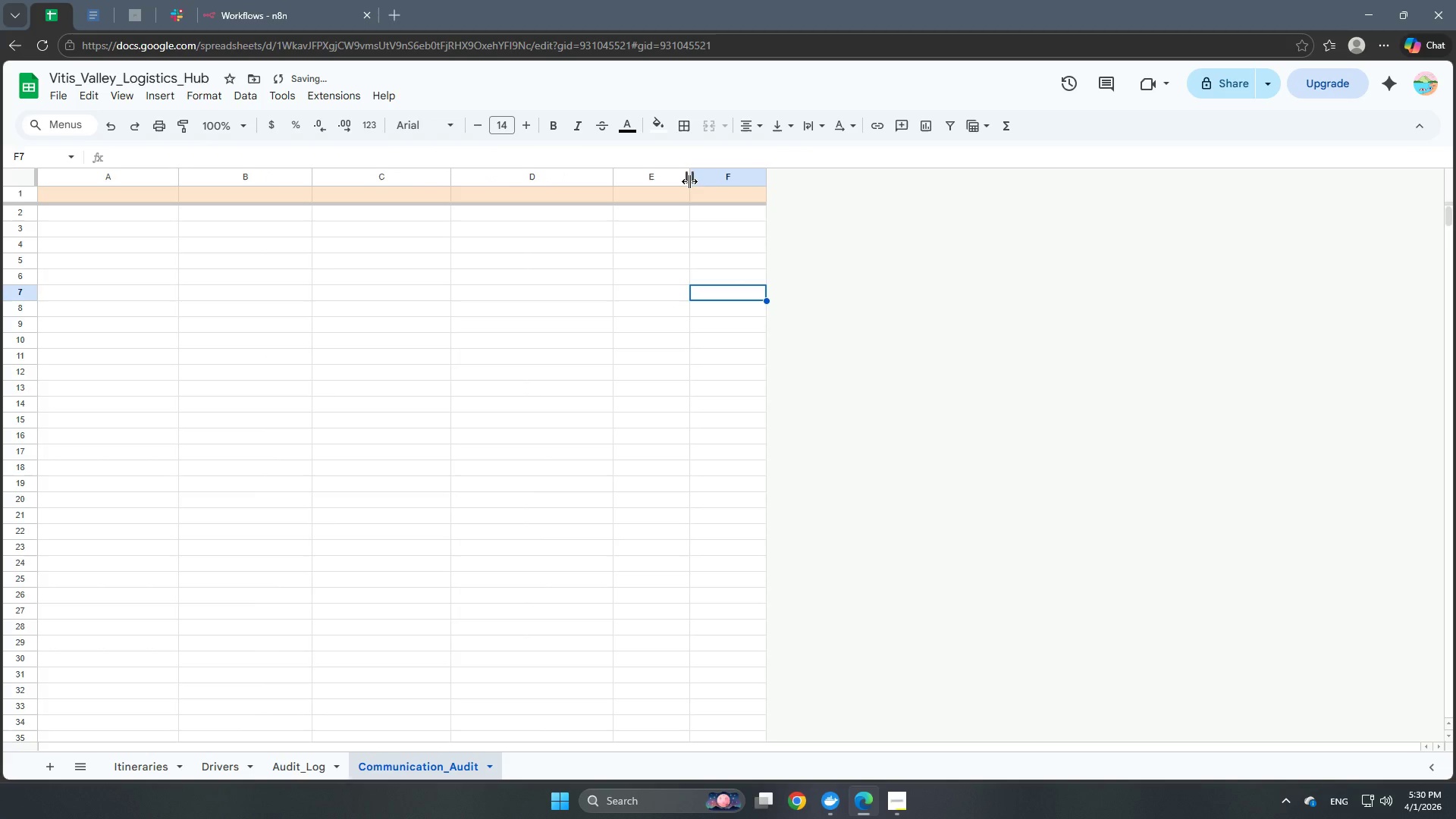 
left_click_drag(start_coordinate=[689, 181], to_coordinate=[780, 166])
 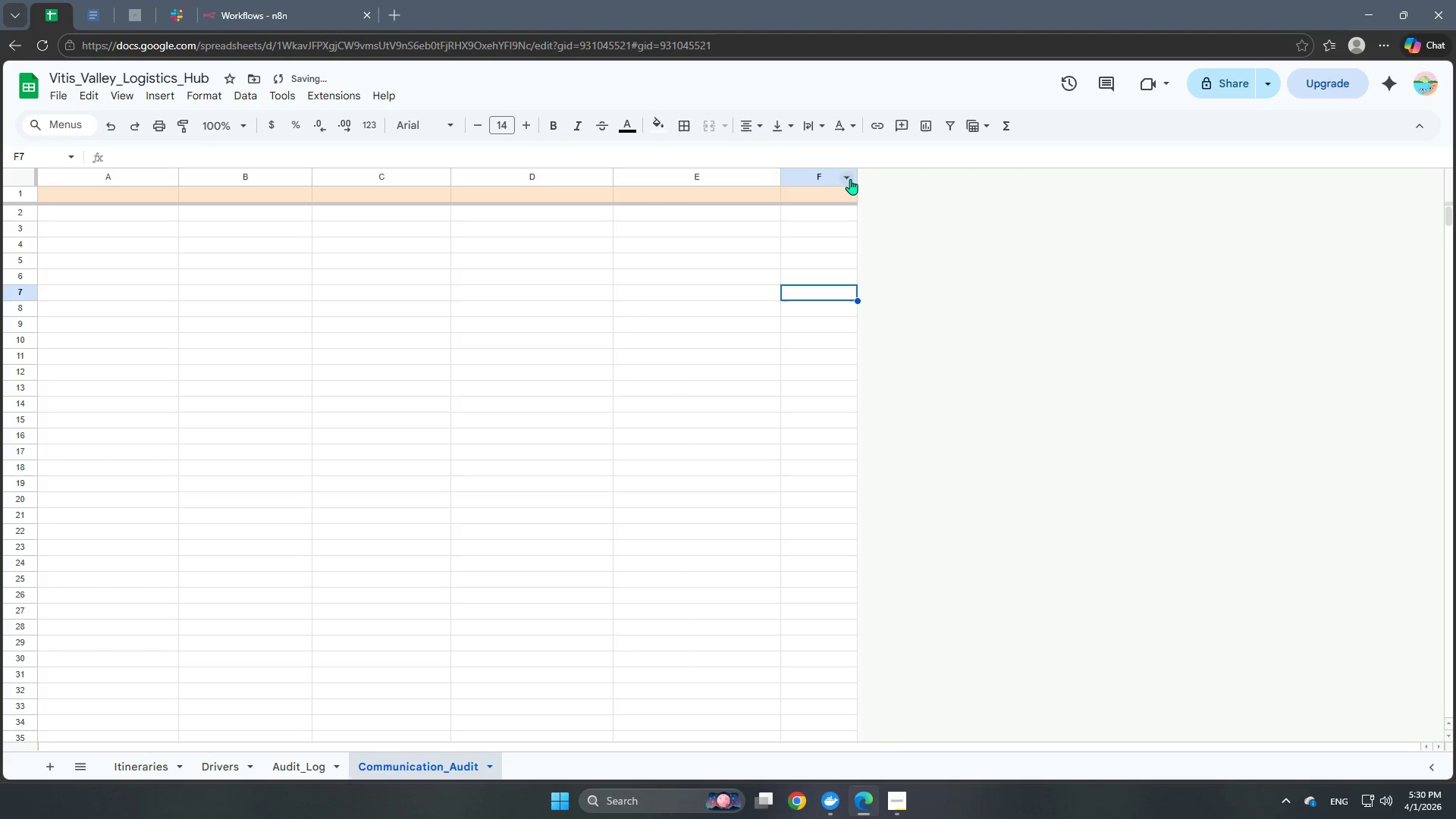 
left_click_drag(start_coordinate=[861, 179], to_coordinate=[979, 186])
 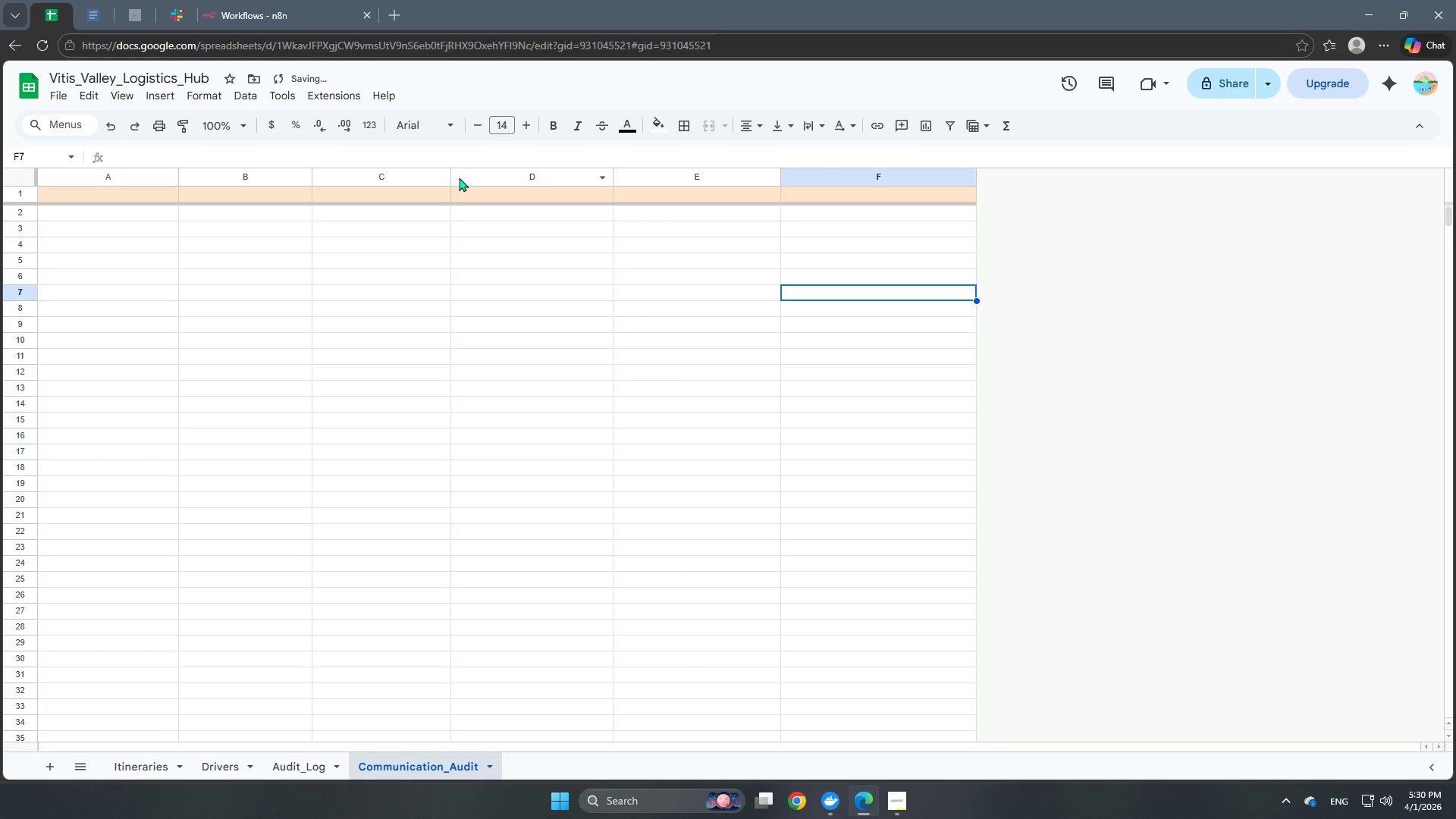 
left_click_drag(start_coordinate=[450, 177], to_coordinate=[510, 177])
 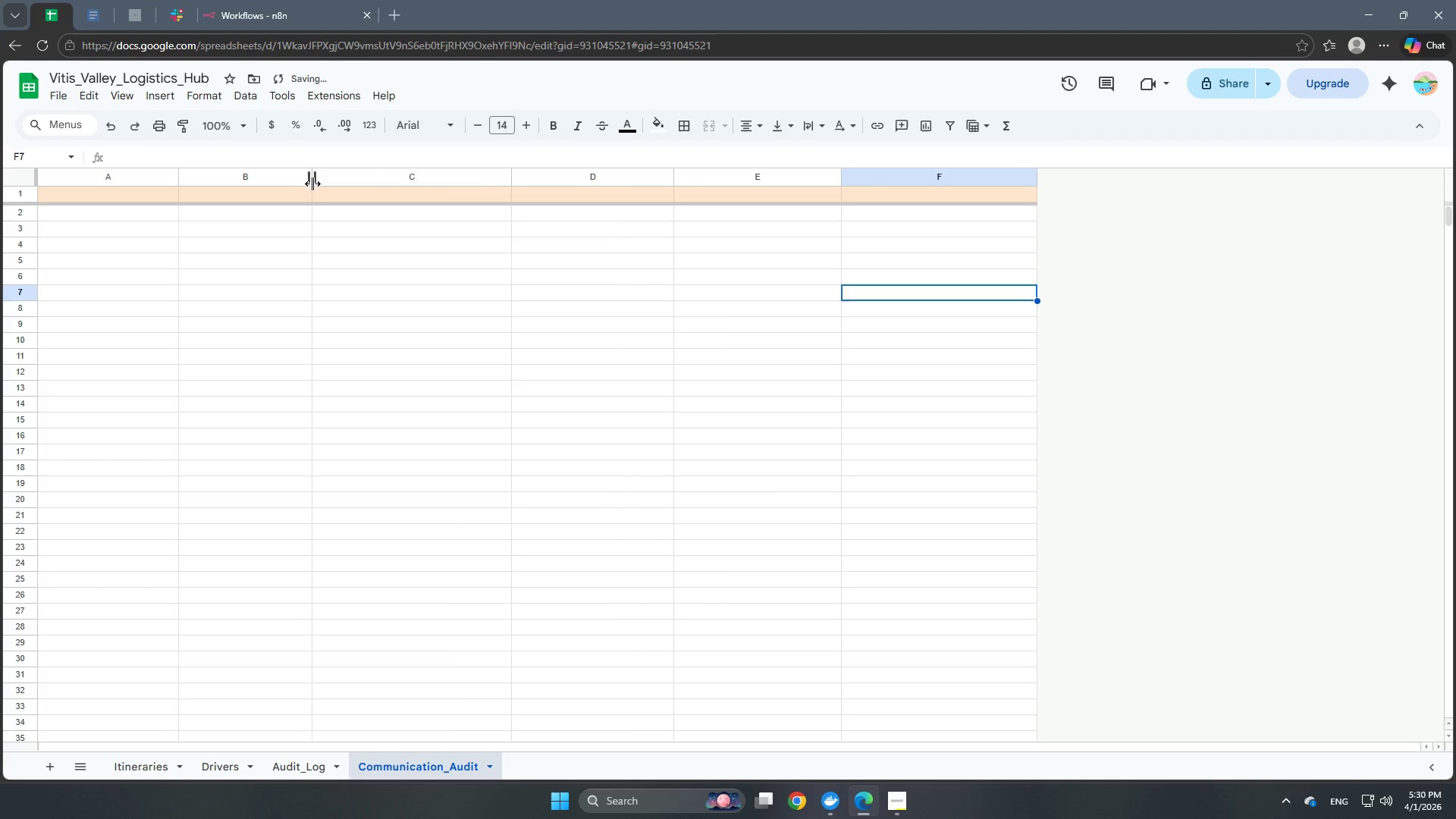 
left_click([316, 179])
 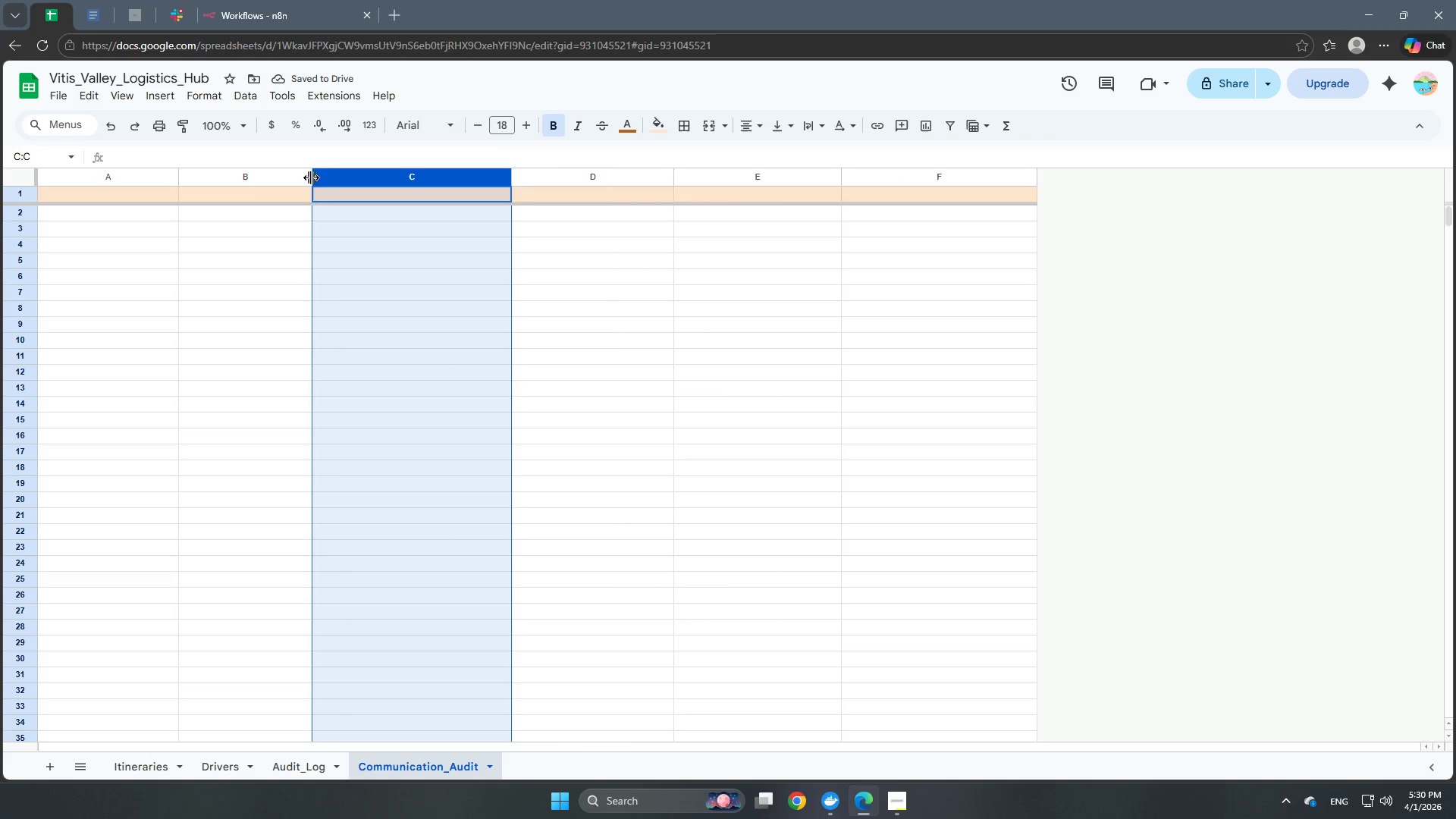 
left_click_drag(start_coordinate=[309, 177], to_coordinate=[394, 191])
 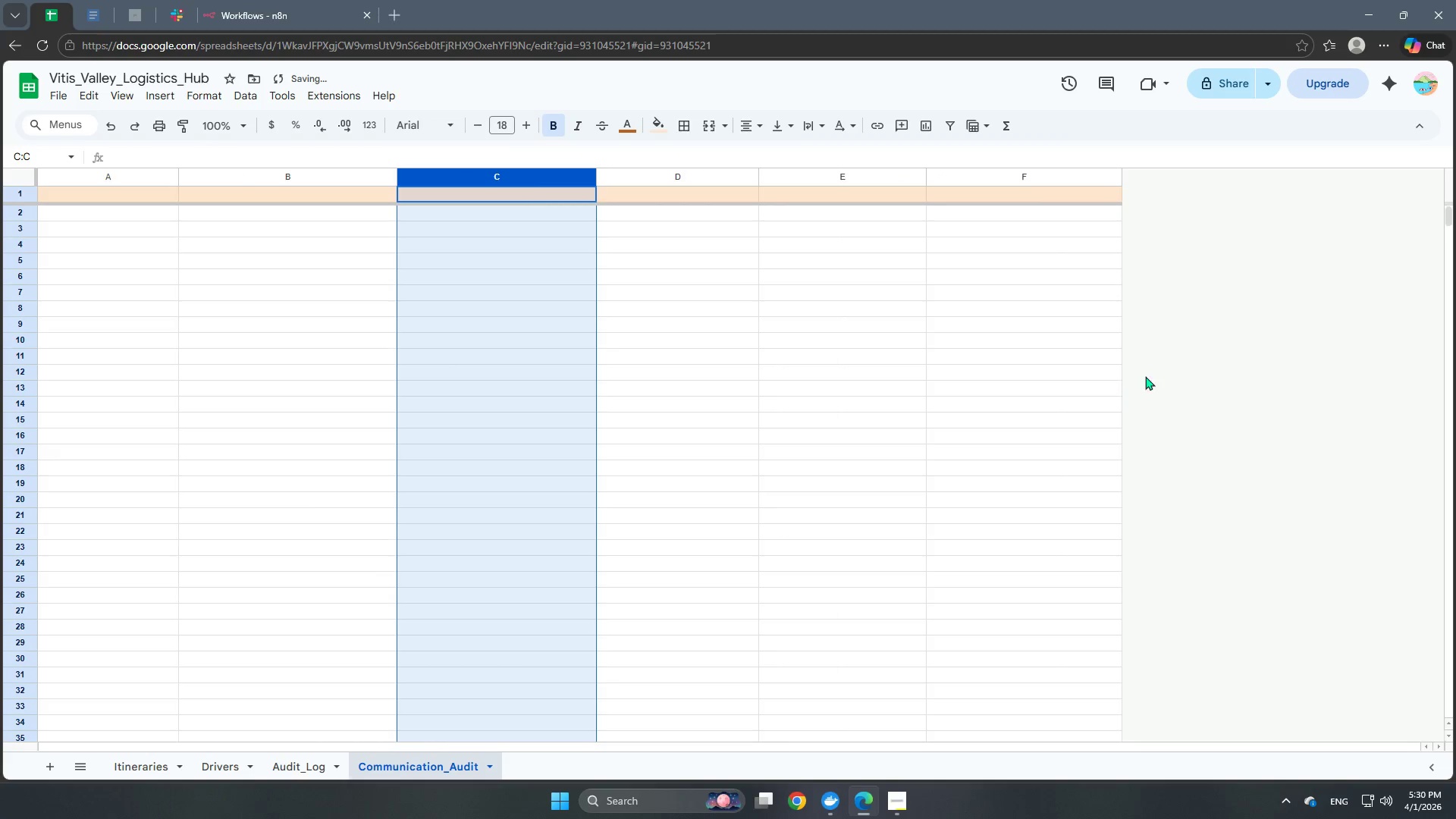 
left_click([1200, 366])
 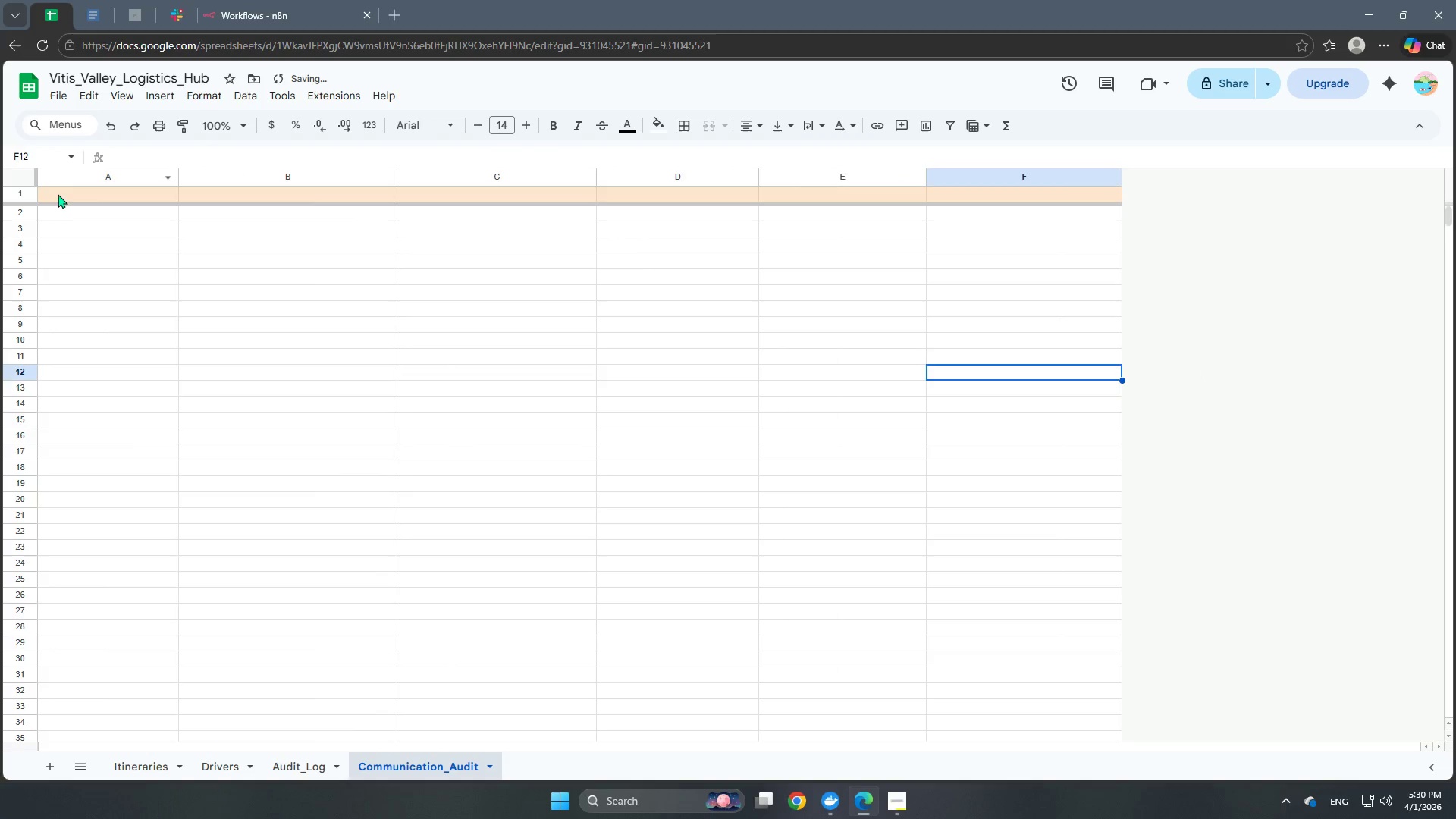 
double_click([66, 191])
 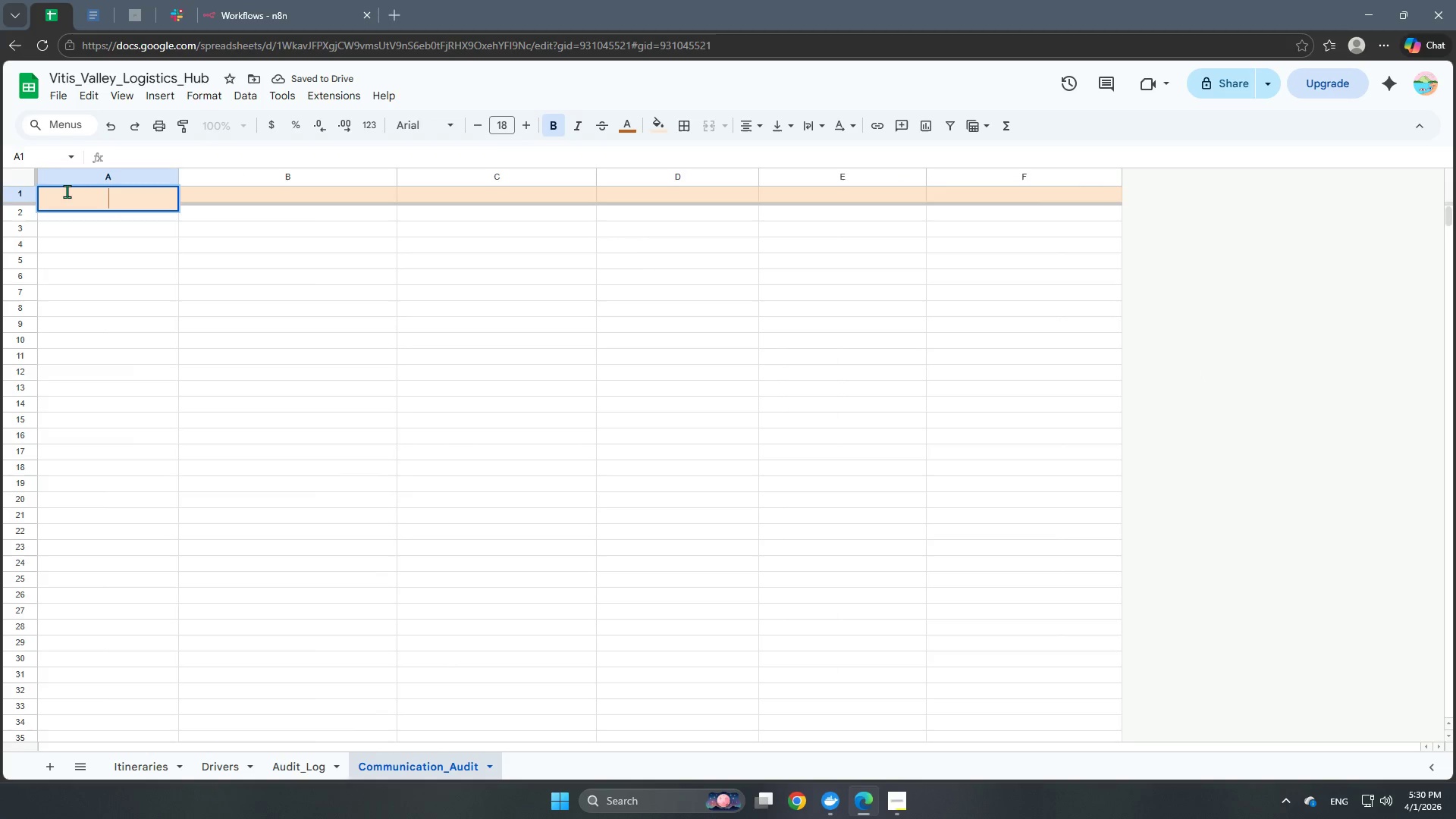 
type(Timestamp)
 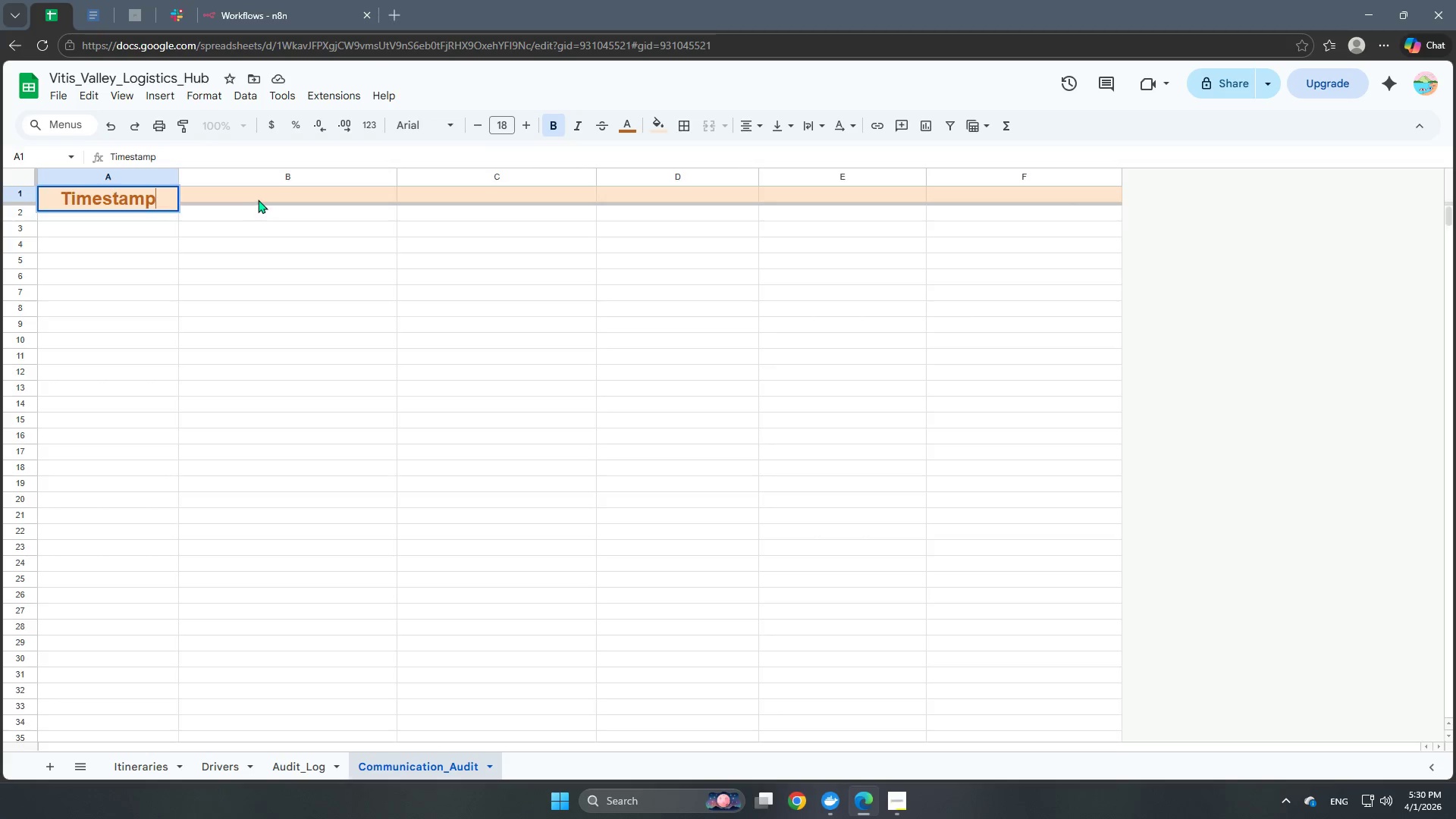 
double_click([267, 199])
 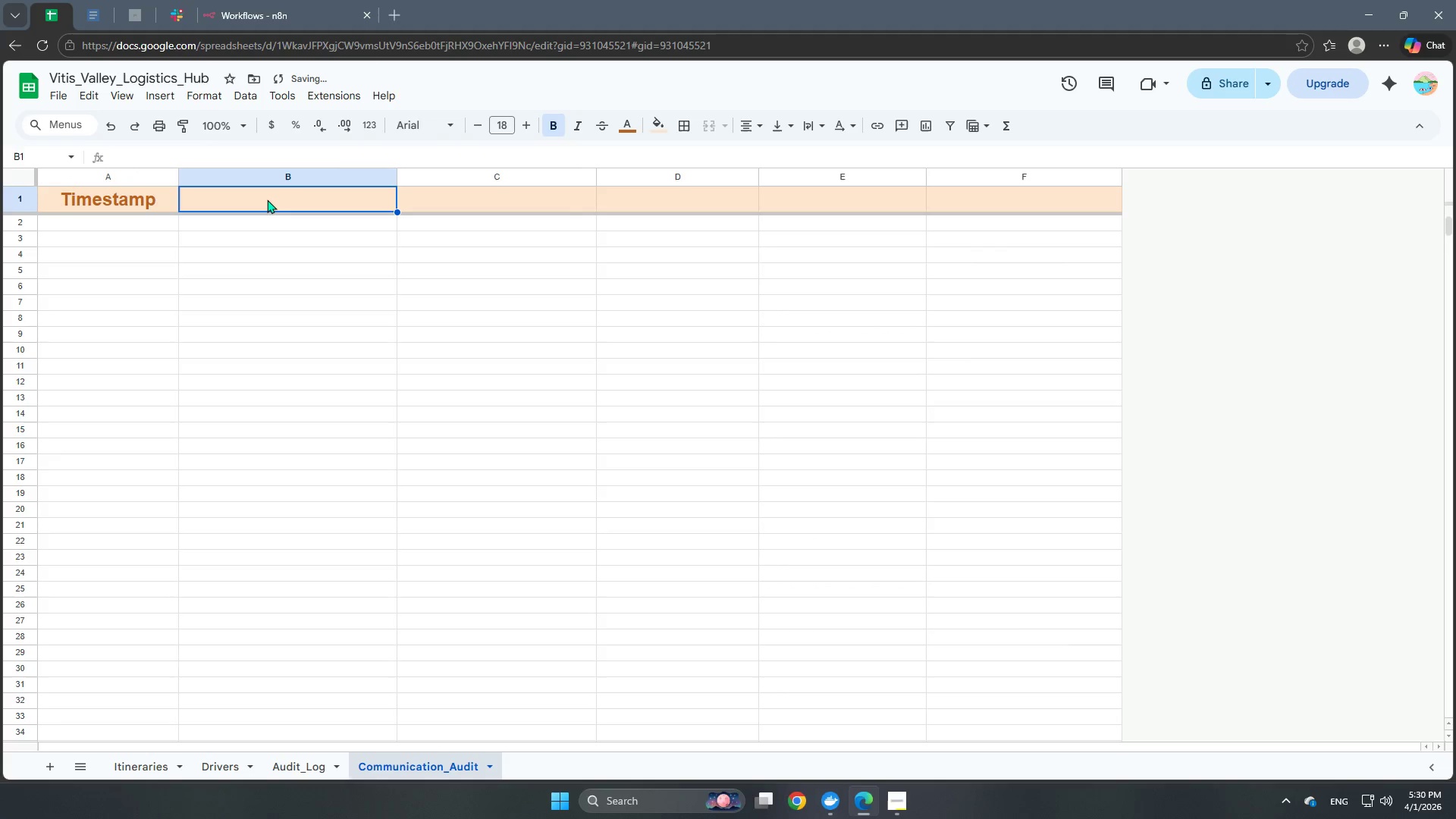 
triple_click([267, 199])
 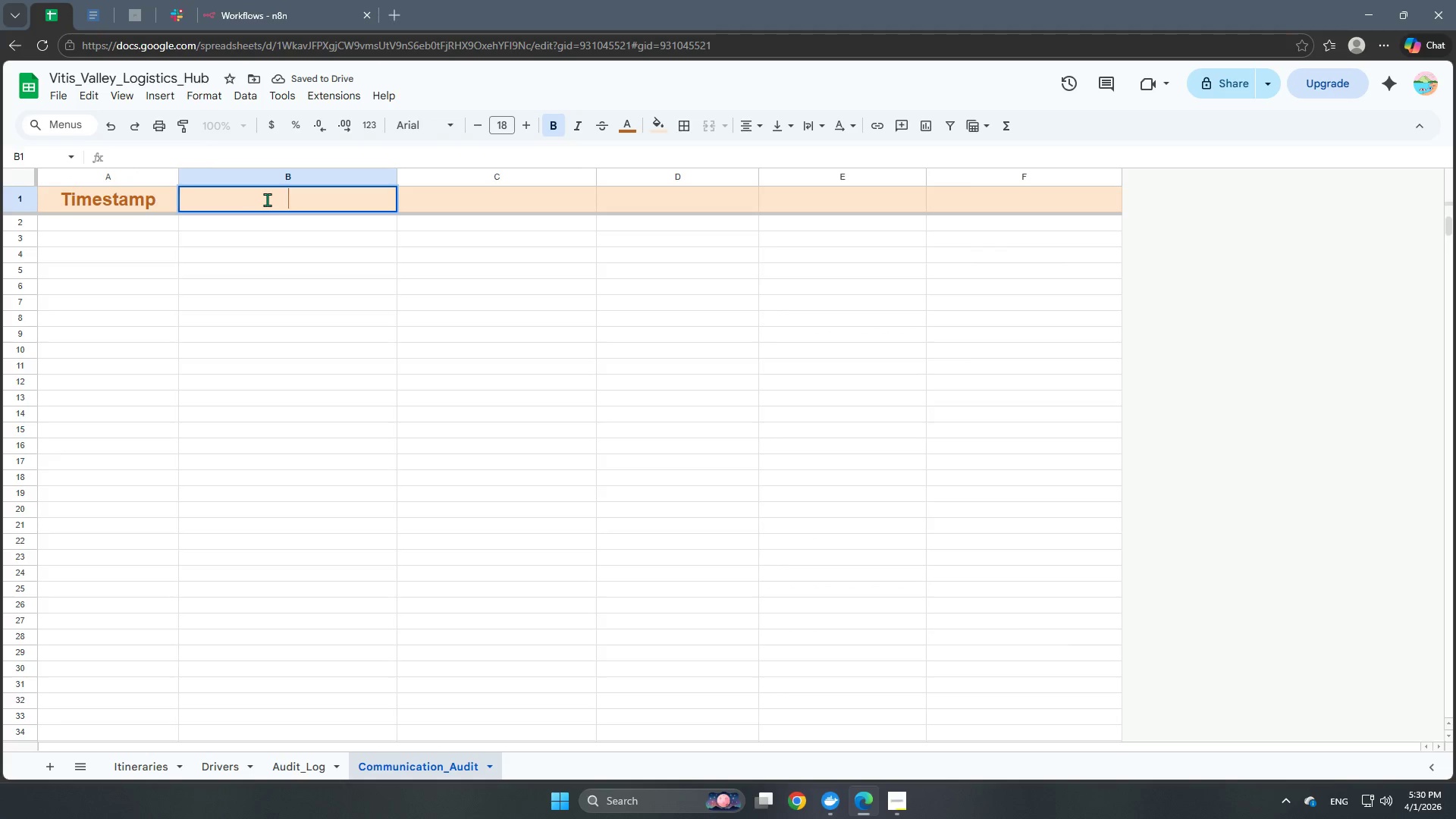 
type(Traveler)
 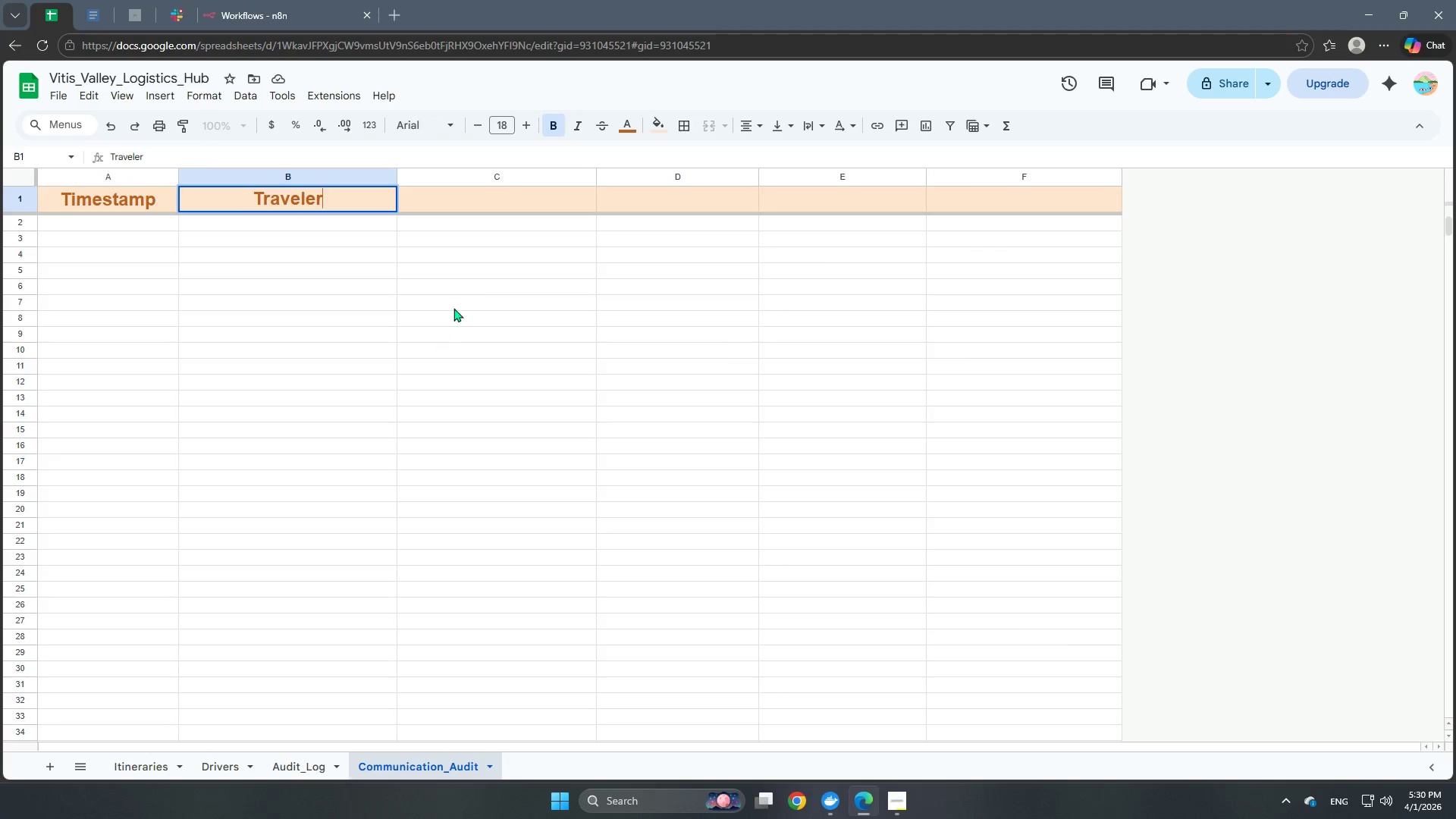 
left_click([478, 279])
 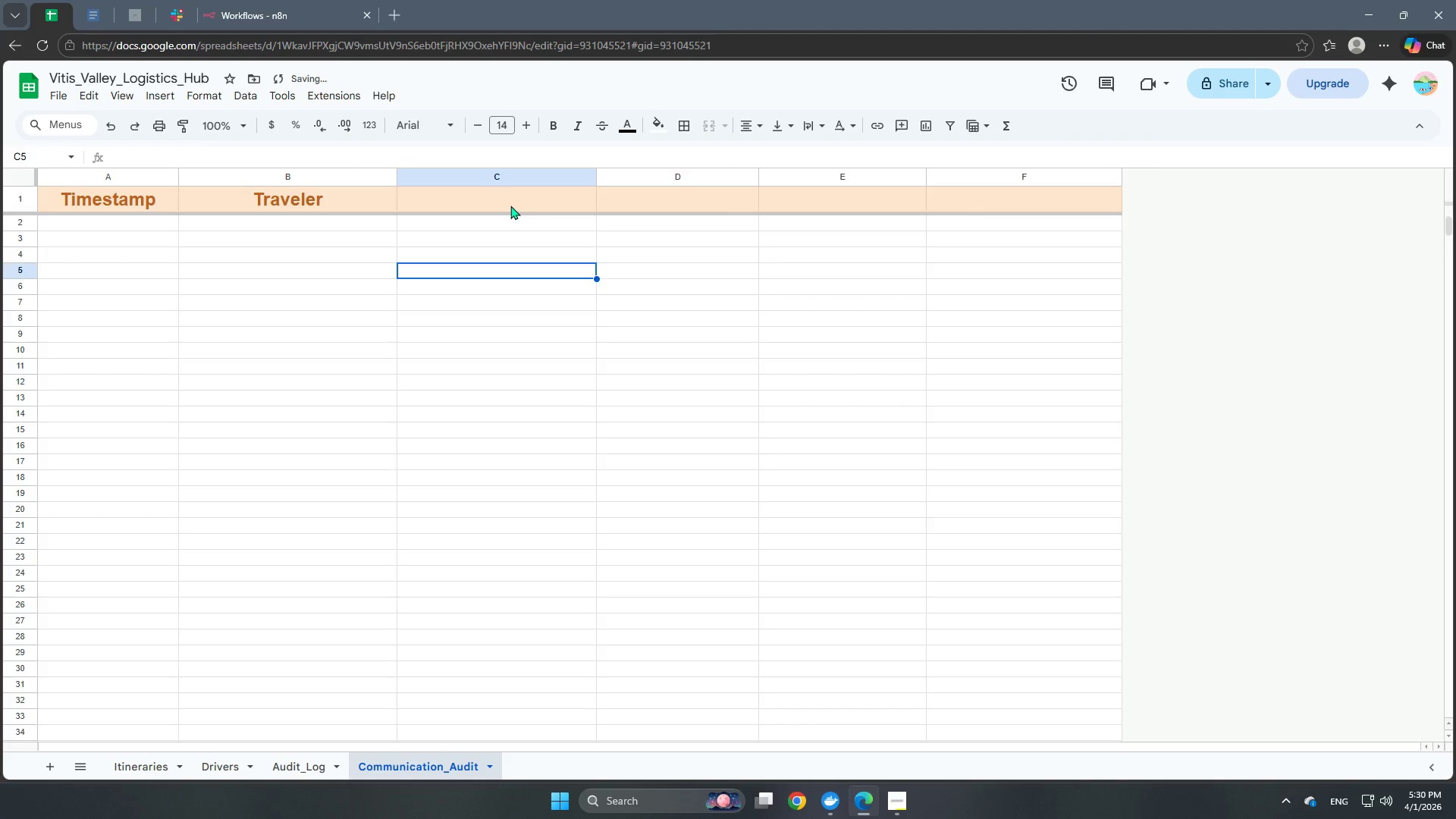 
double_click([510, 206])
 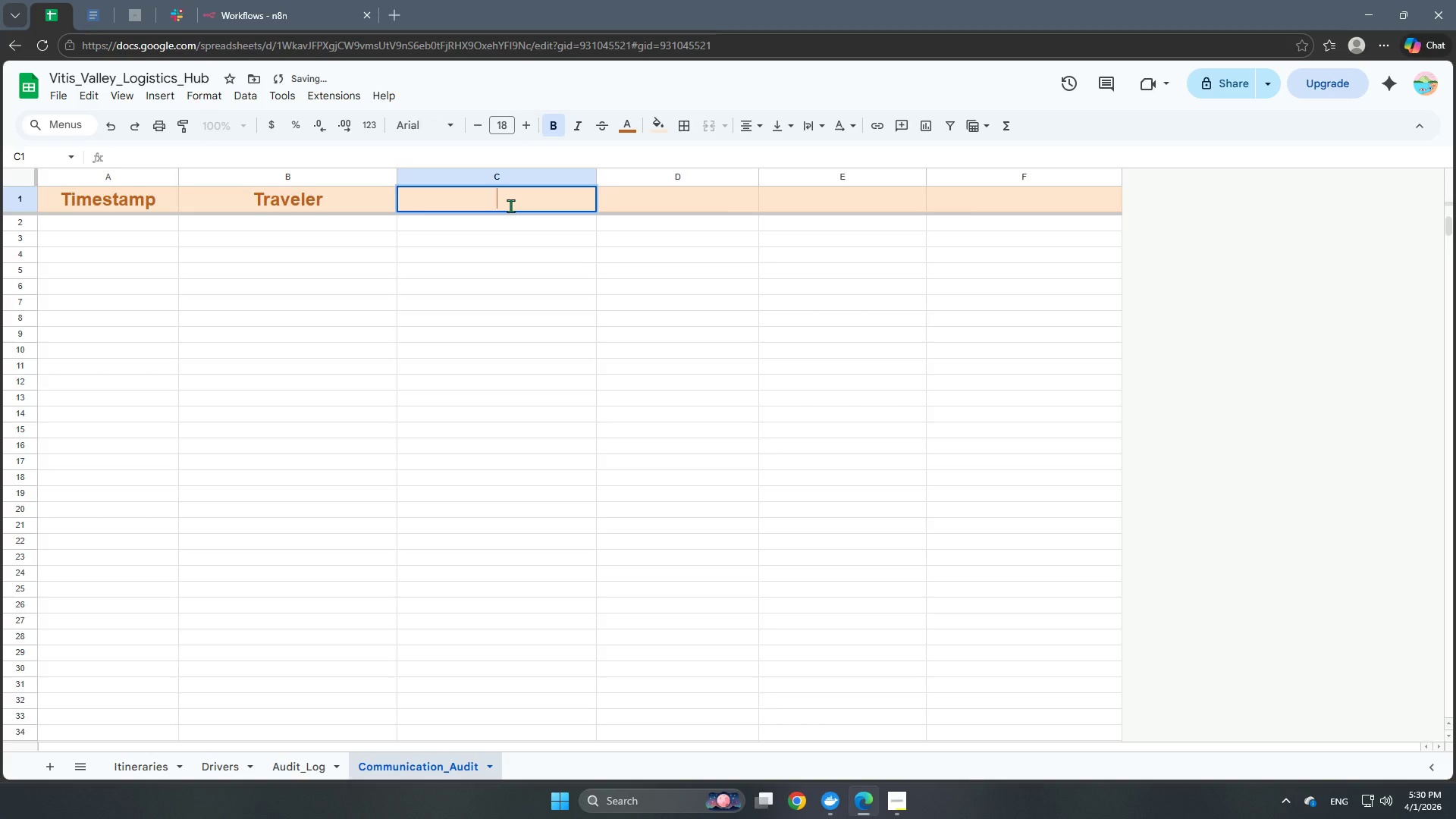 
type(Event_Type)
 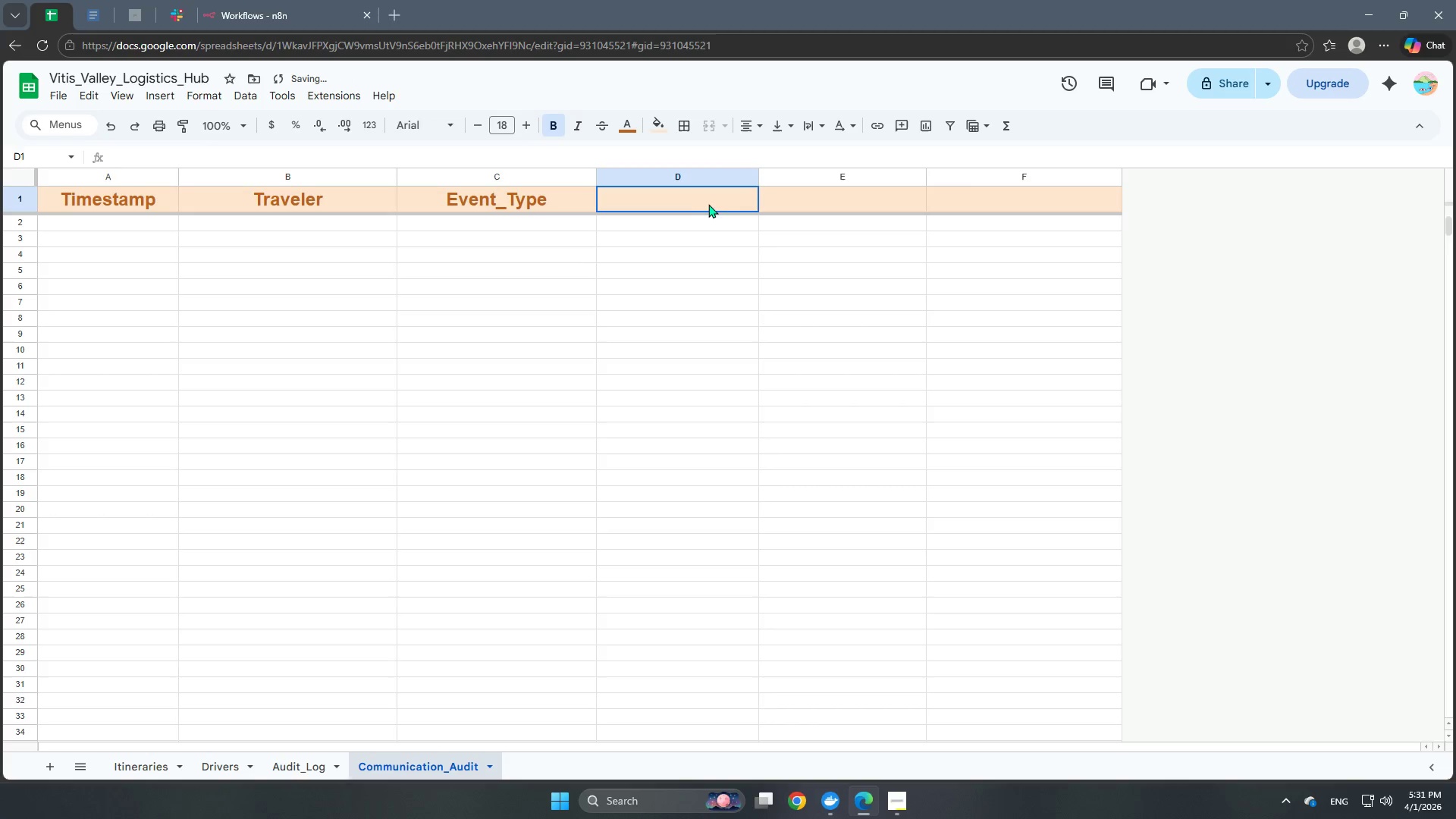 
double_click([684, 199])
 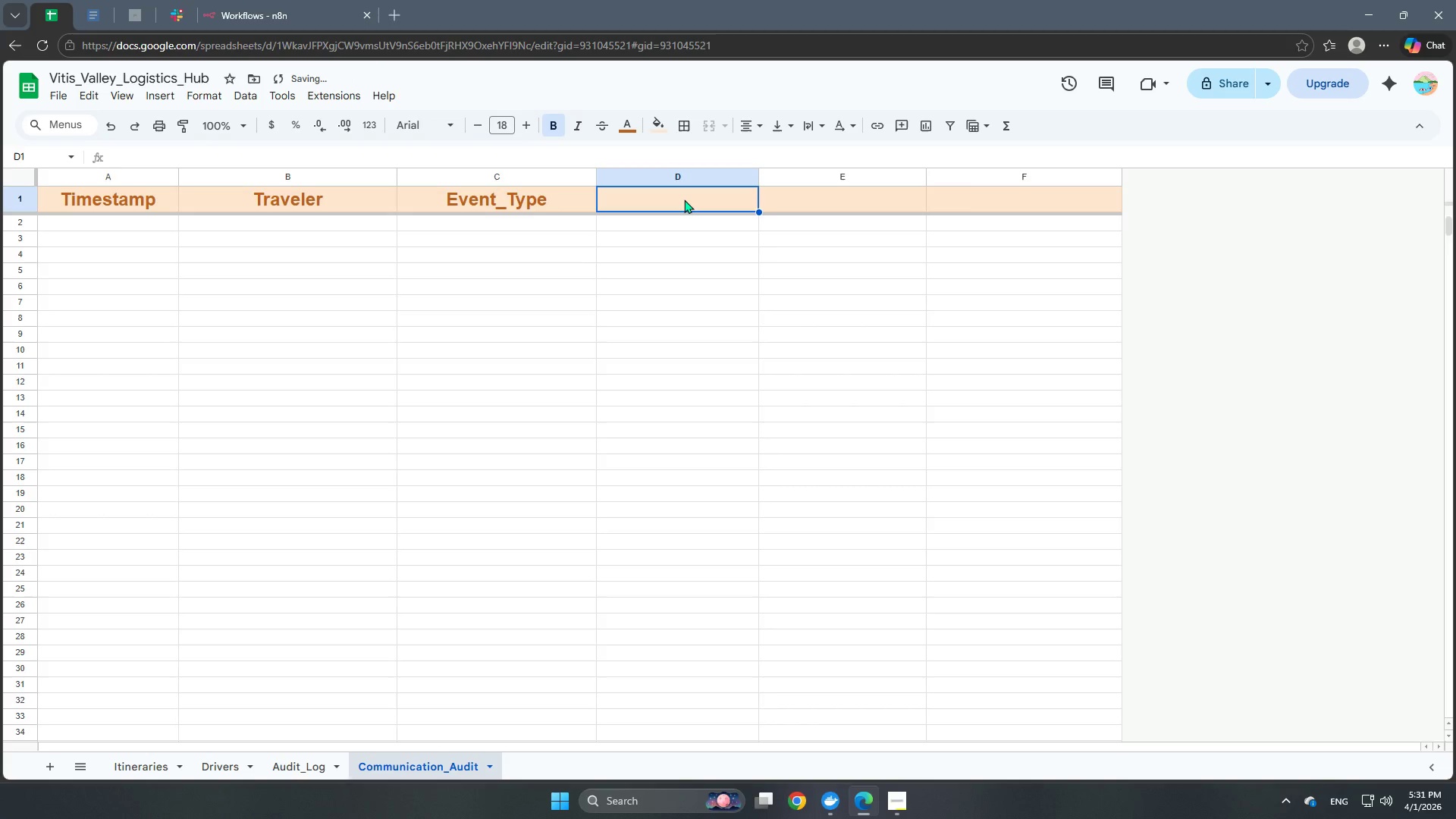 
triple_click([684, 199])
 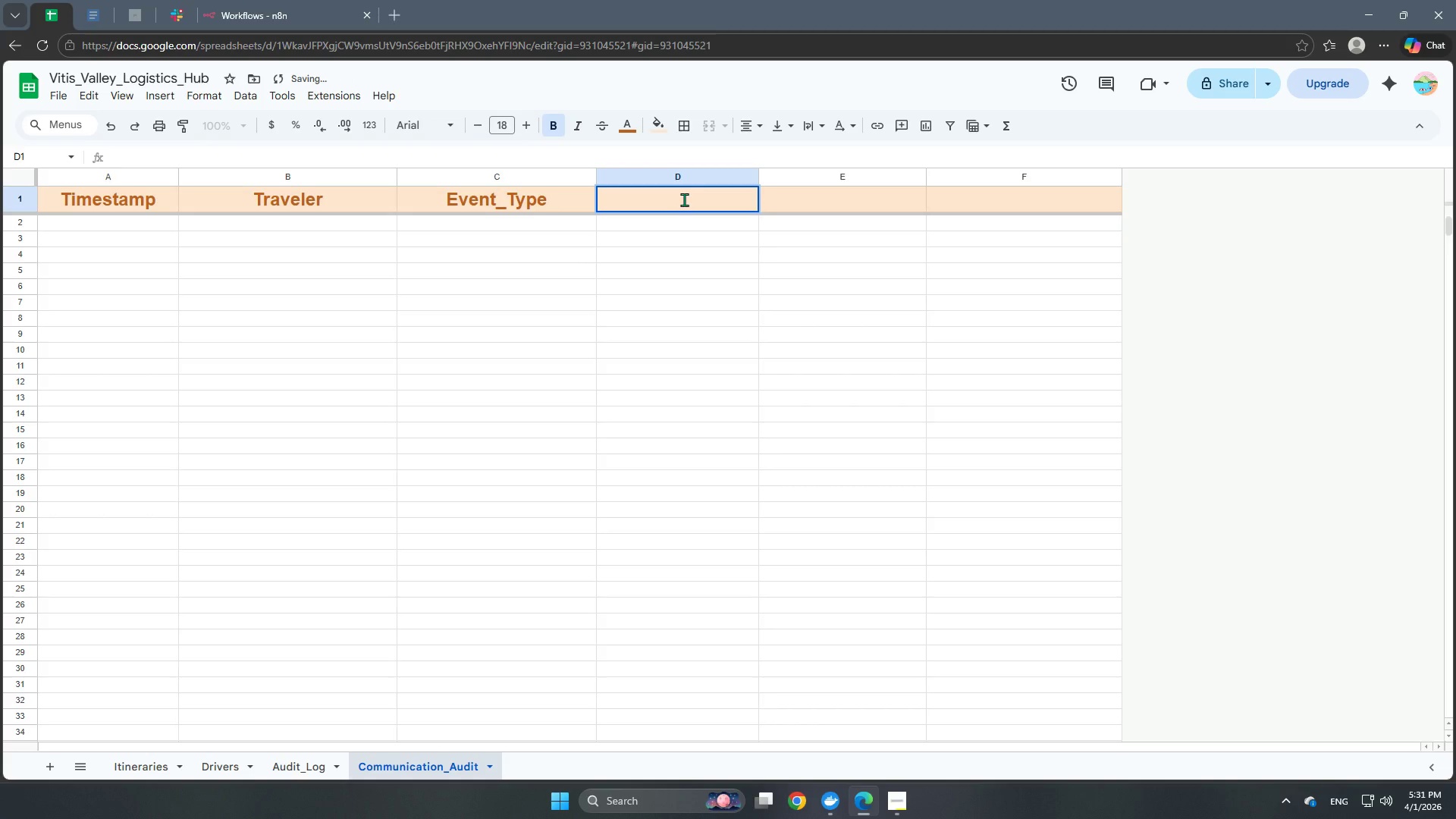 
type(Channel)
 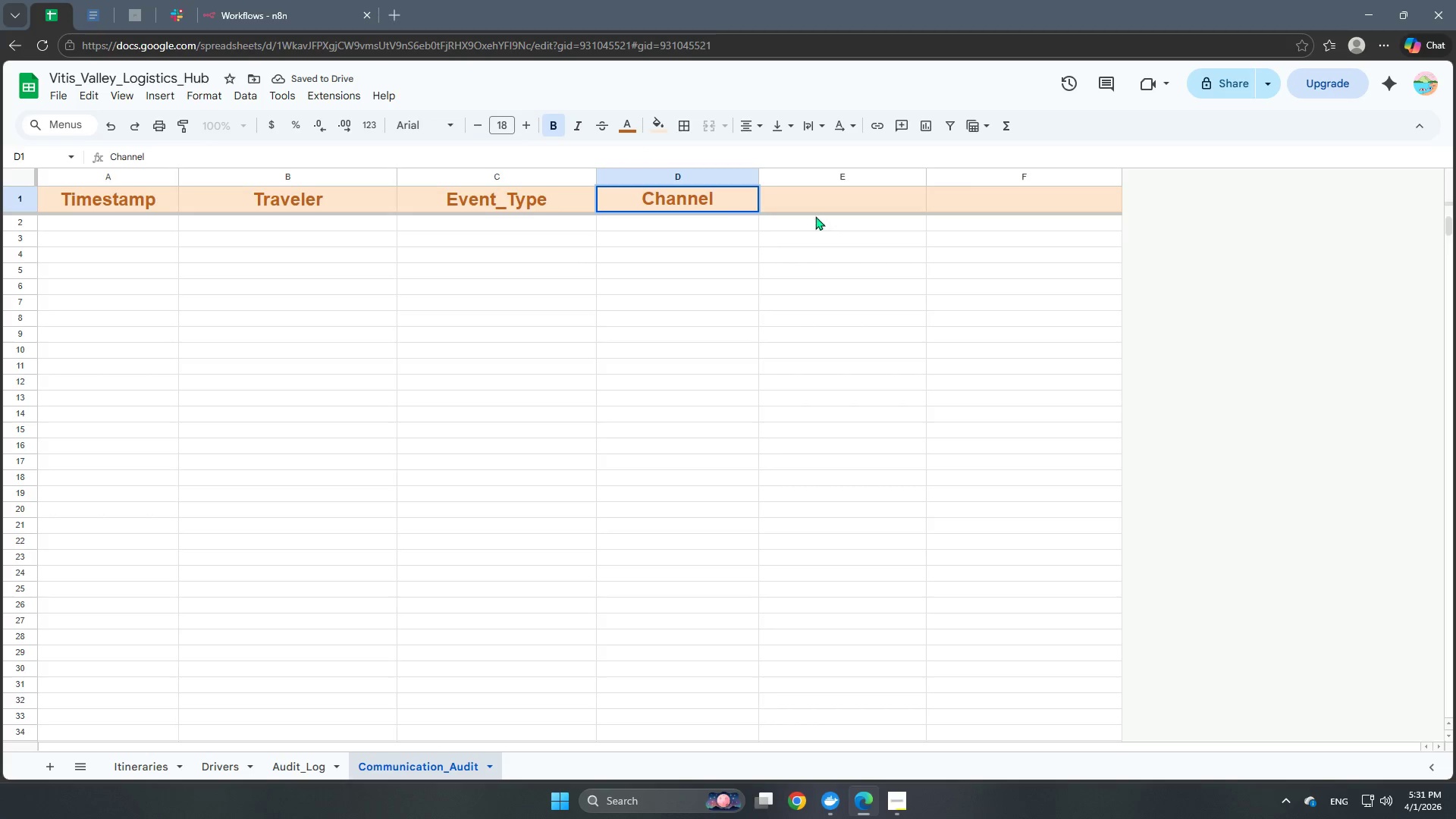 
left_click([811, 202])
 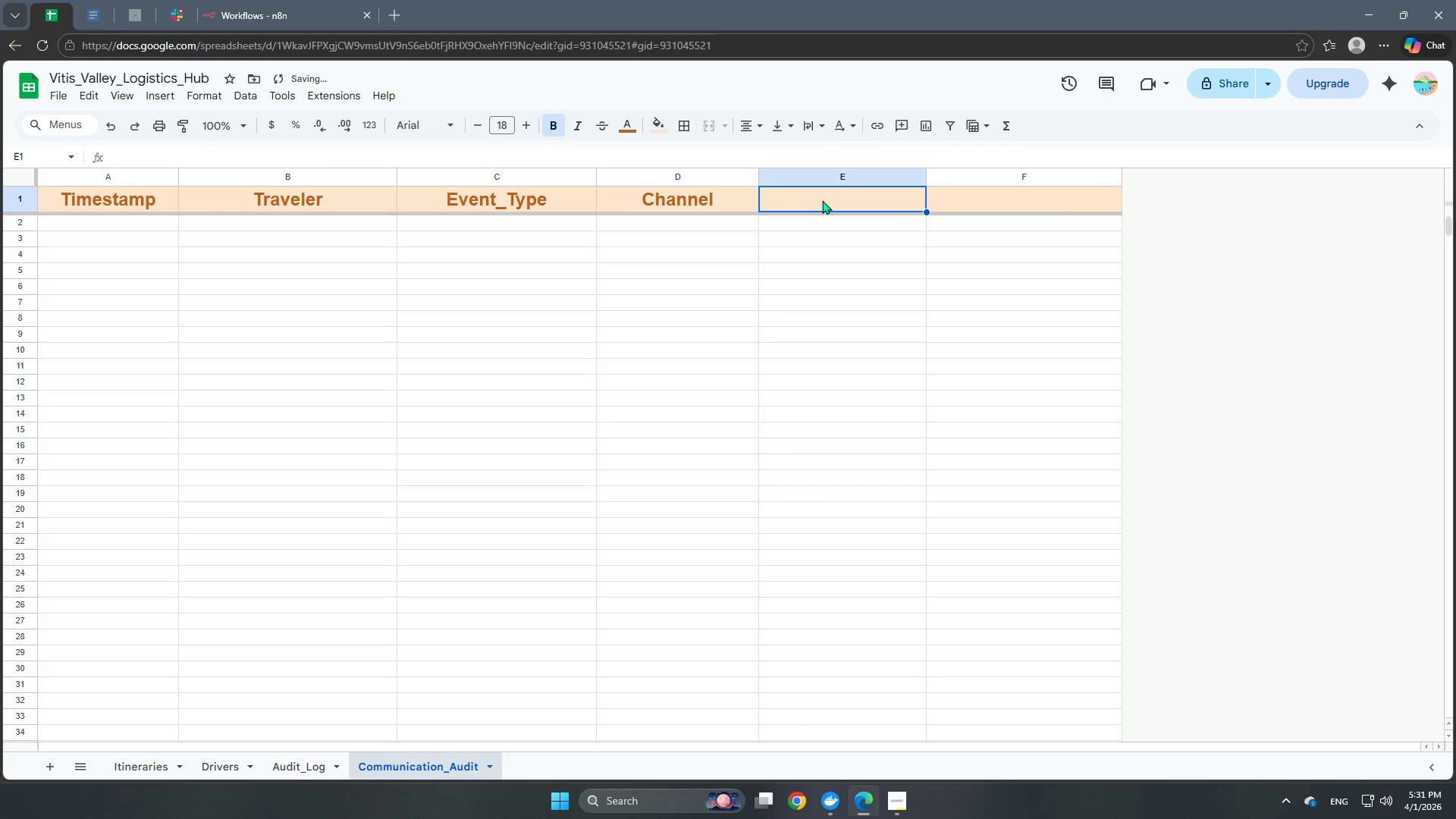 
left_click([822, 200])
 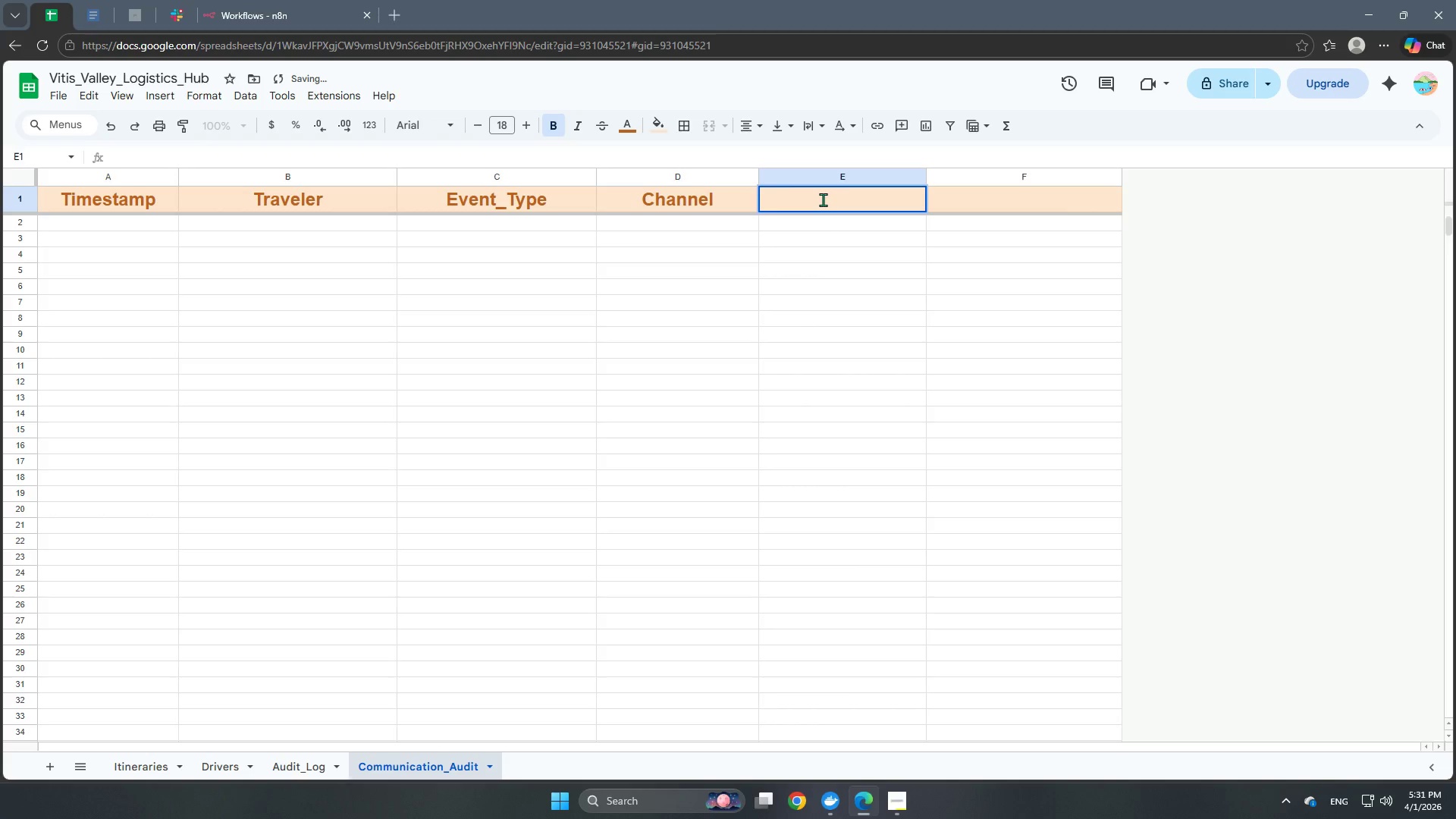 
type(Ack_Stt)
key(Backspace)
type(atus)
 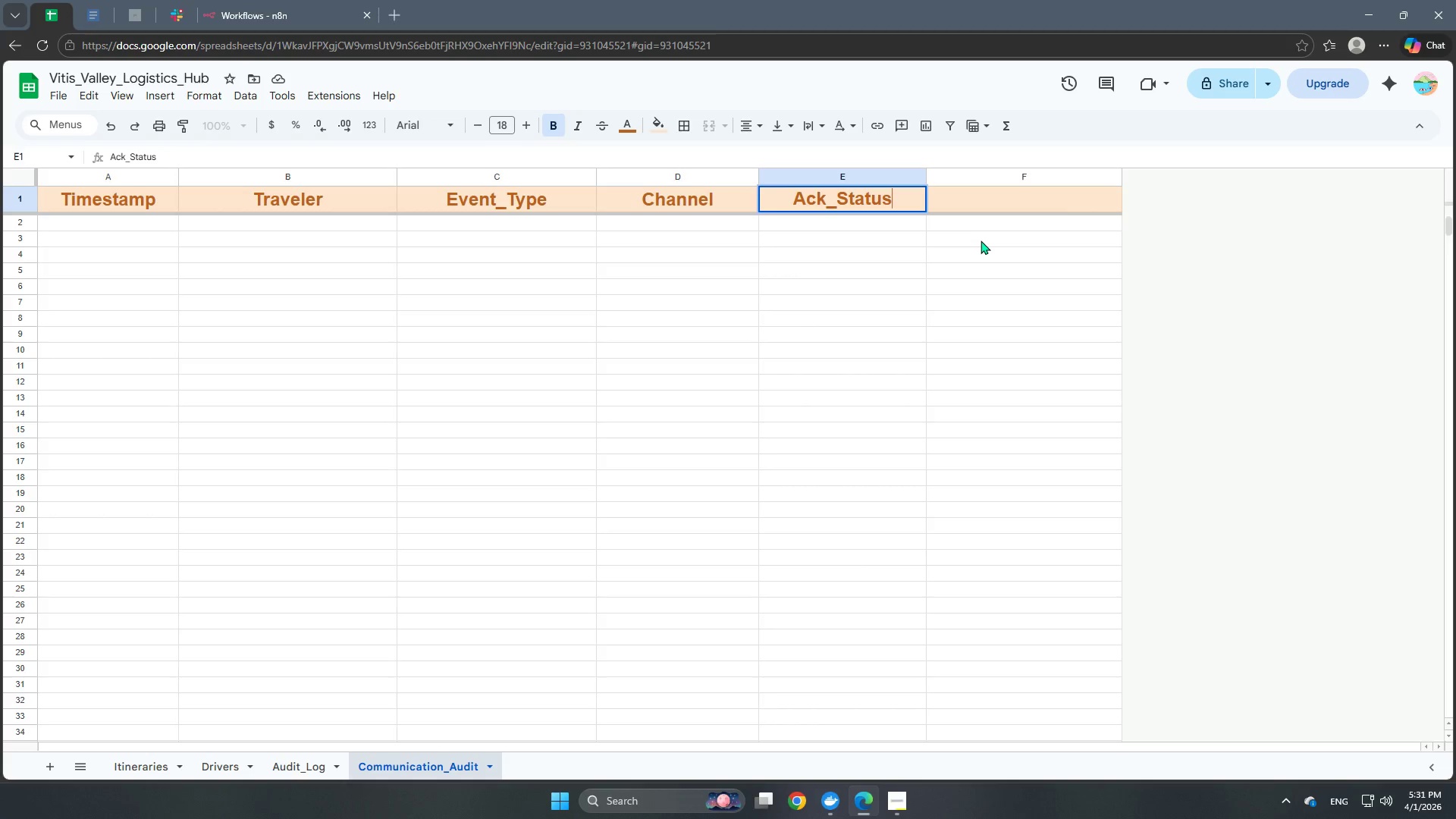 
left_click([981, 240])
 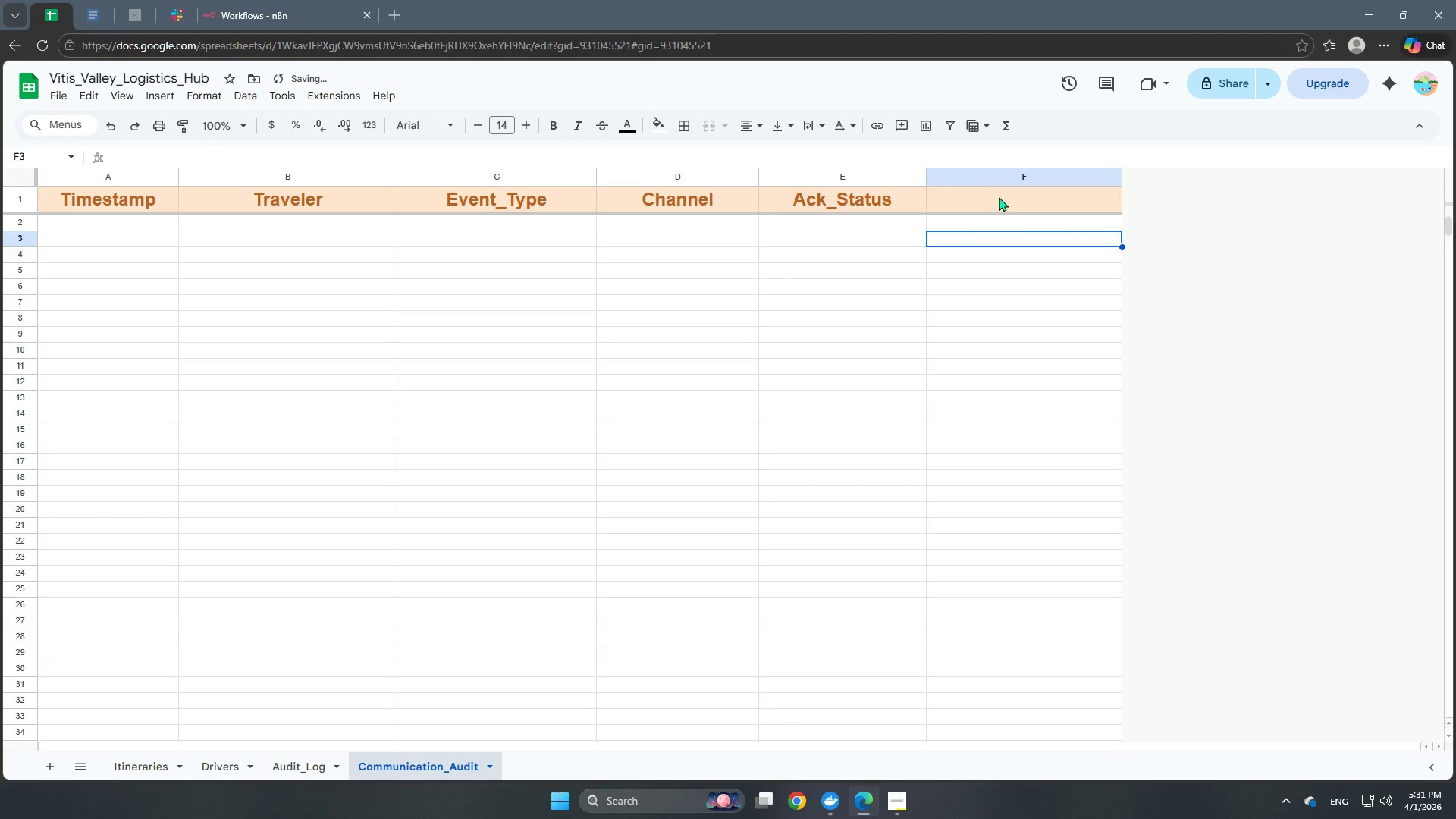 
double_click([999, 197])
 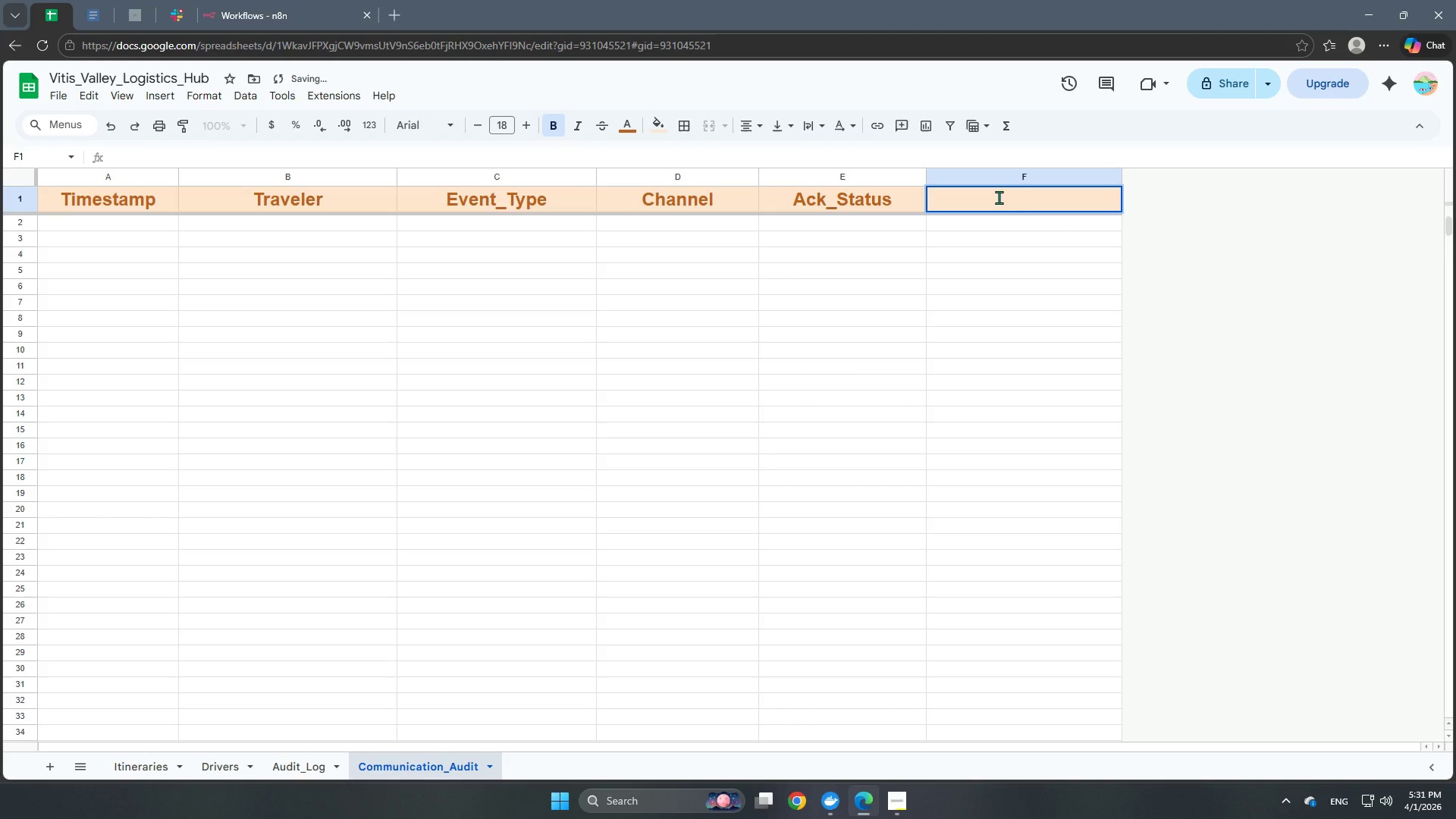 
type(Dr)
 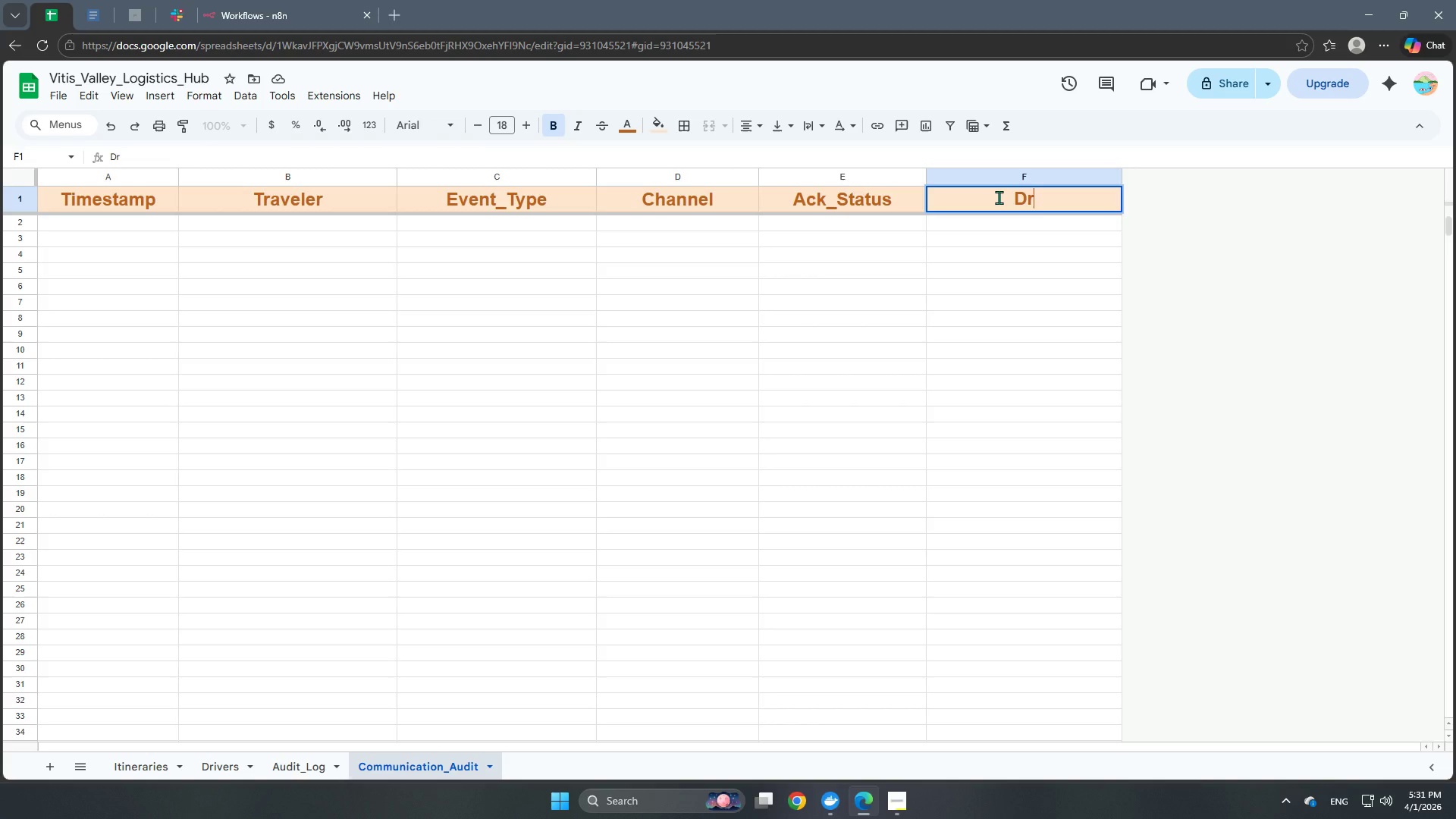 
wait(11.5)
 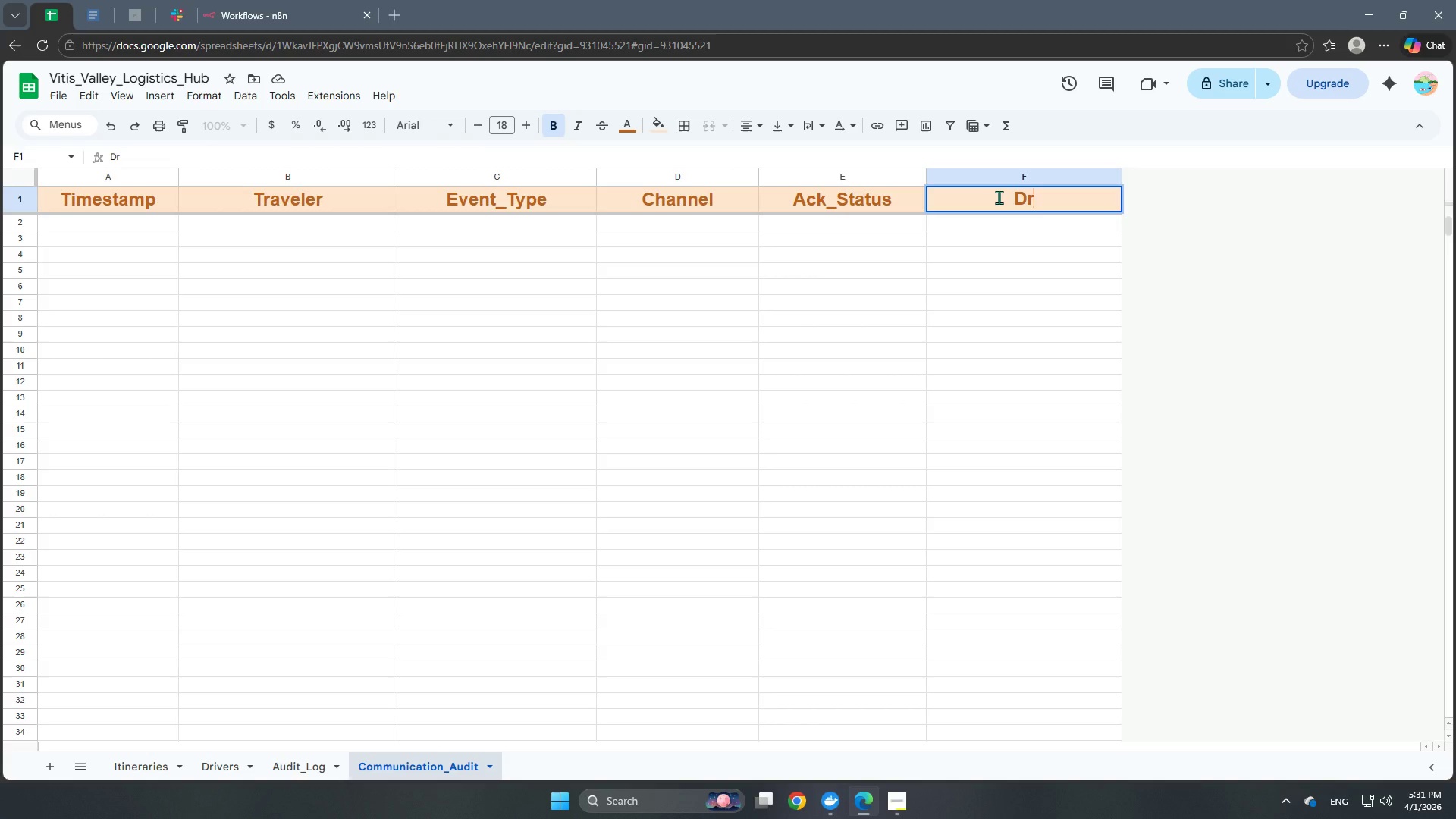 
type(iver_Ack_Time)
 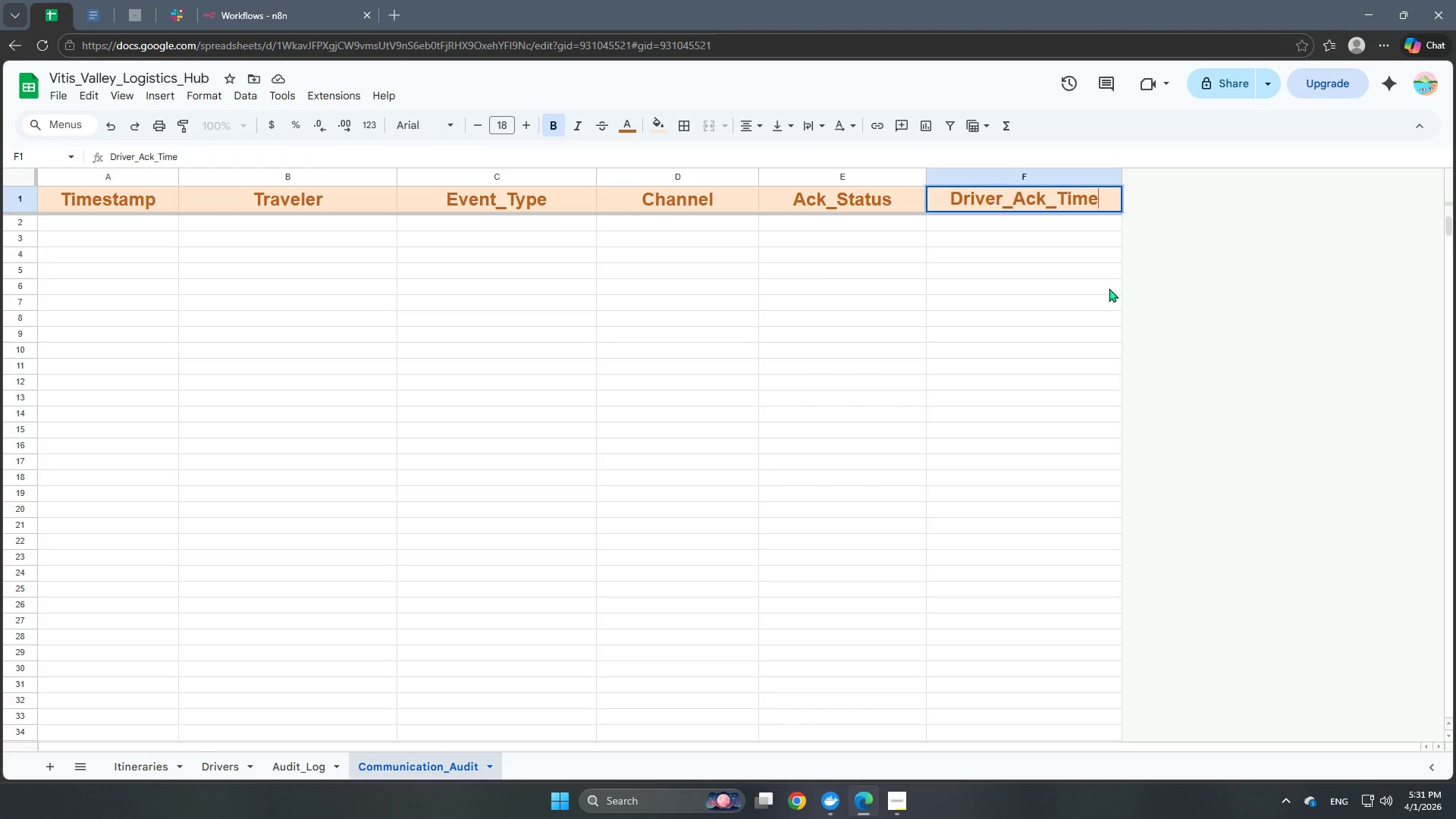 
left_click([1318, 411])
 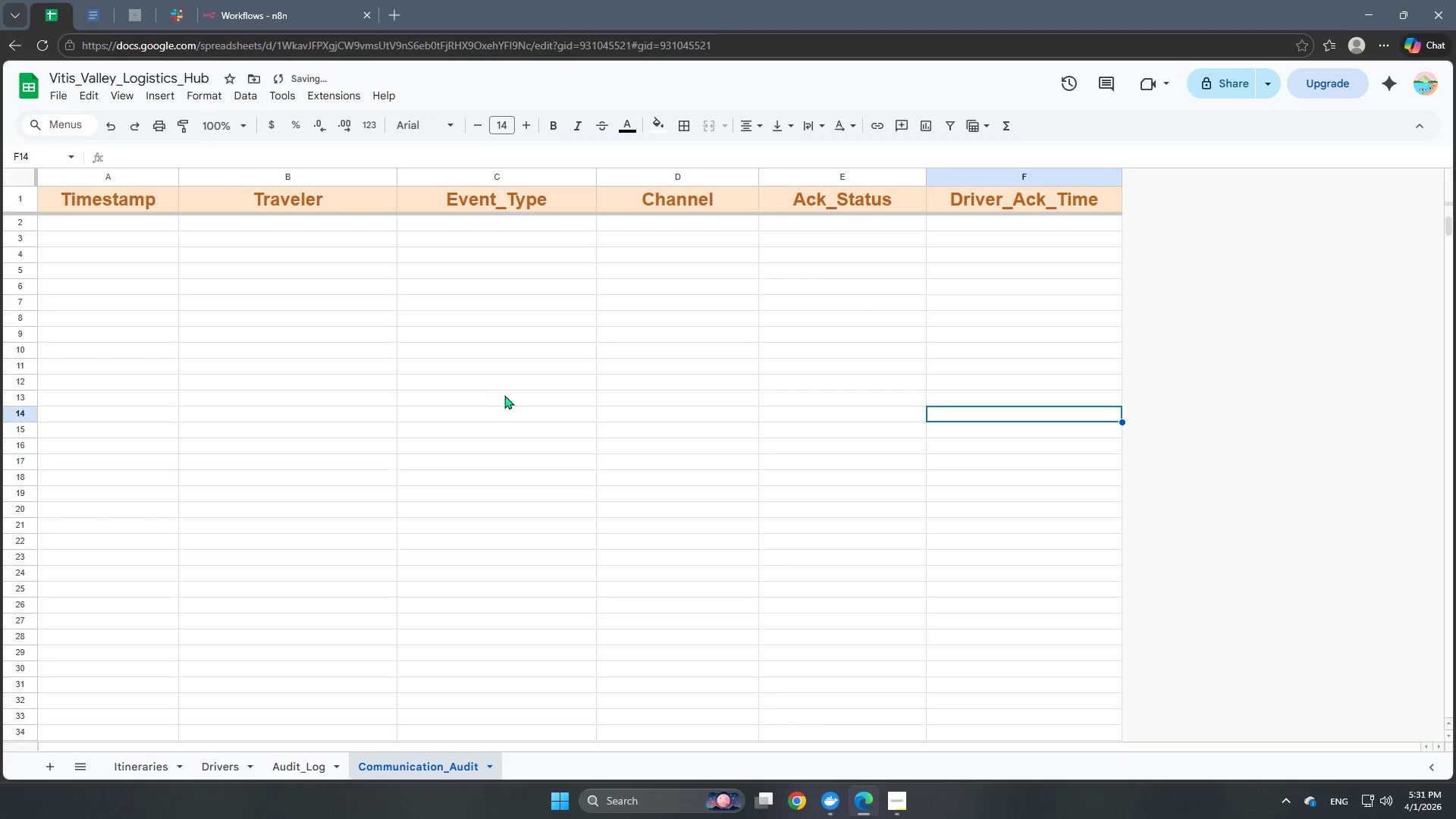 
scroll: coordinate [620, 506], scroll_direction: up, amount: 3.0
 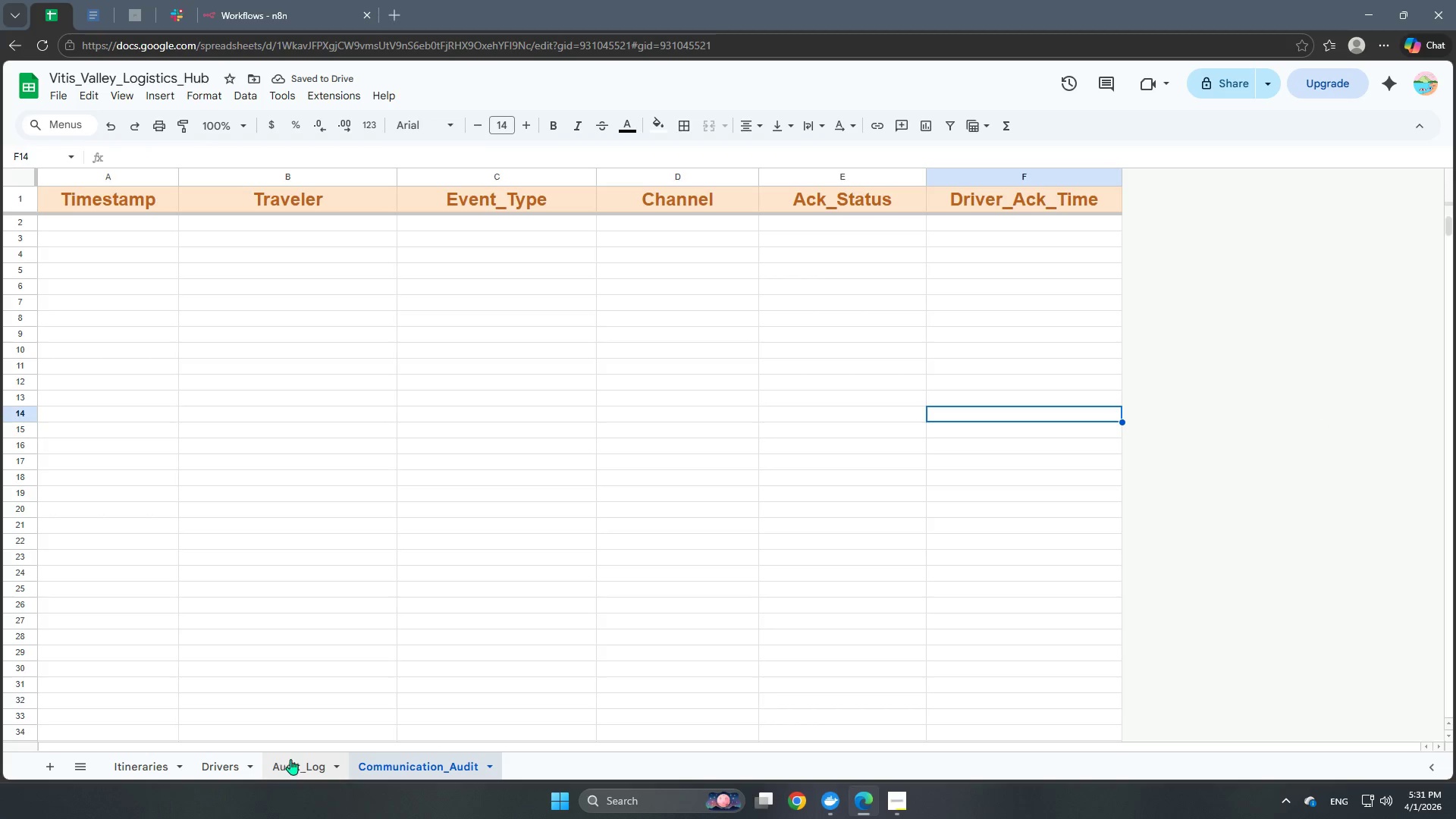 
left_click([152, 772])
 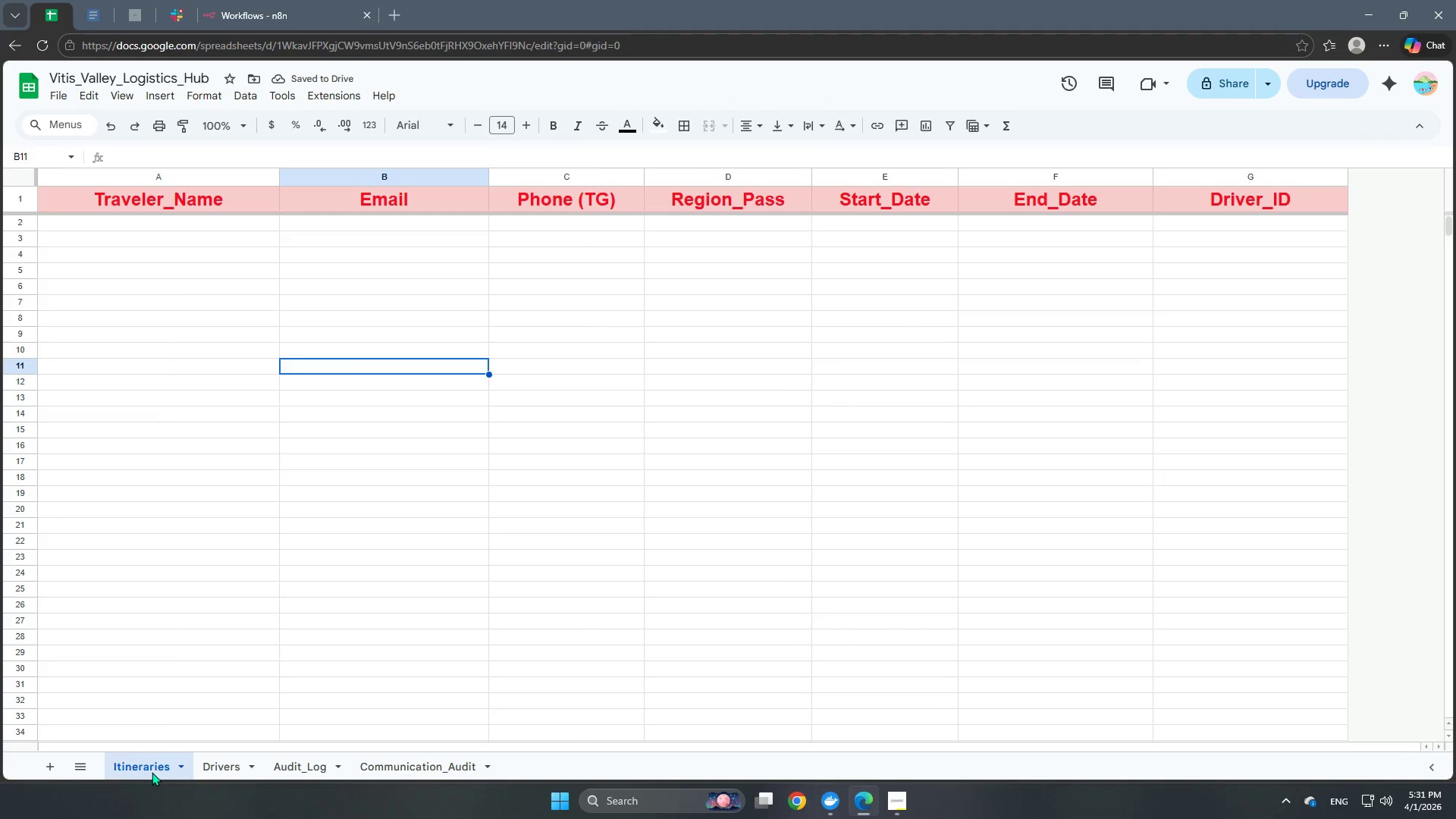 
right_click([151, 772])
 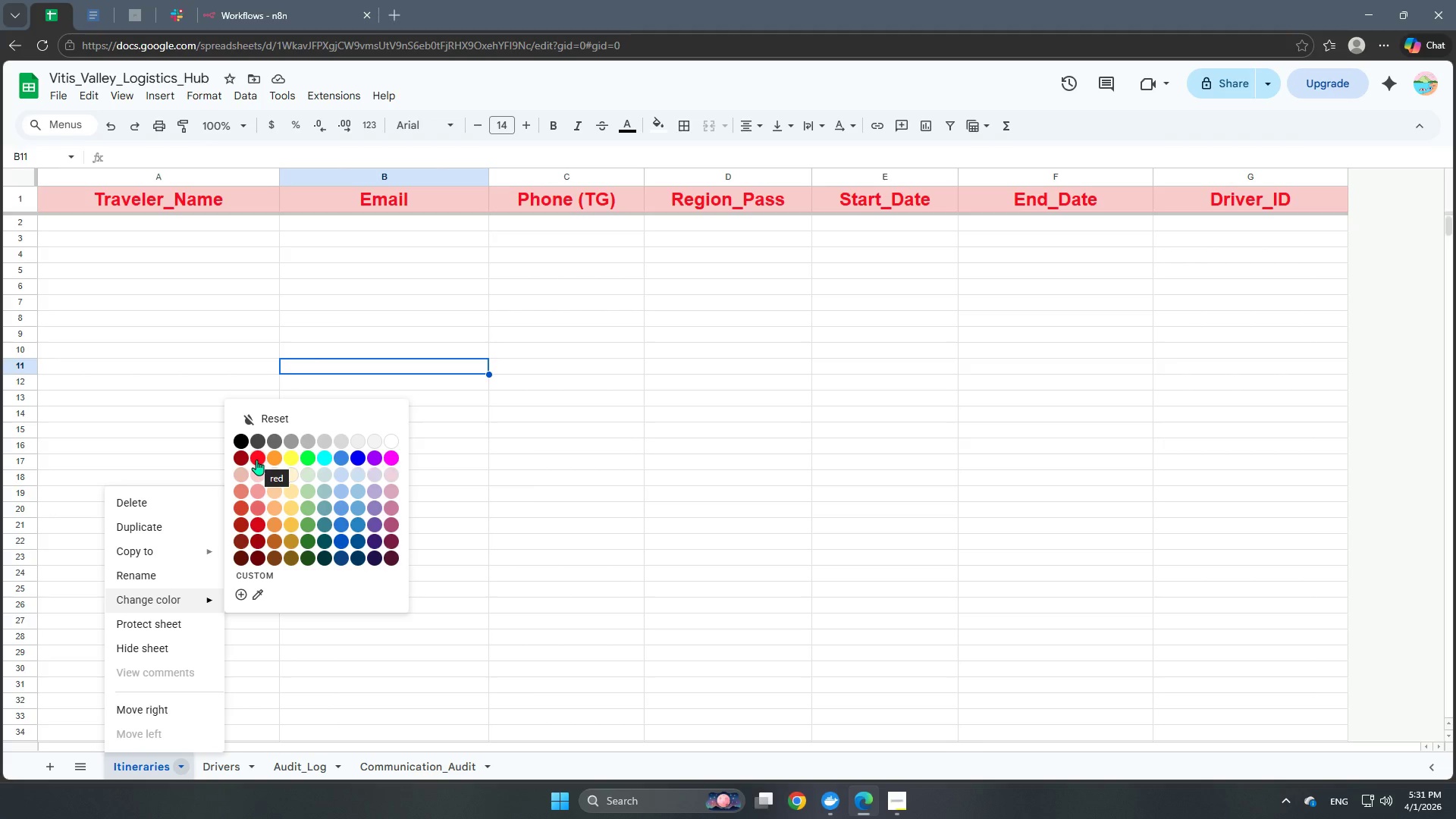 
wait(6.17)
 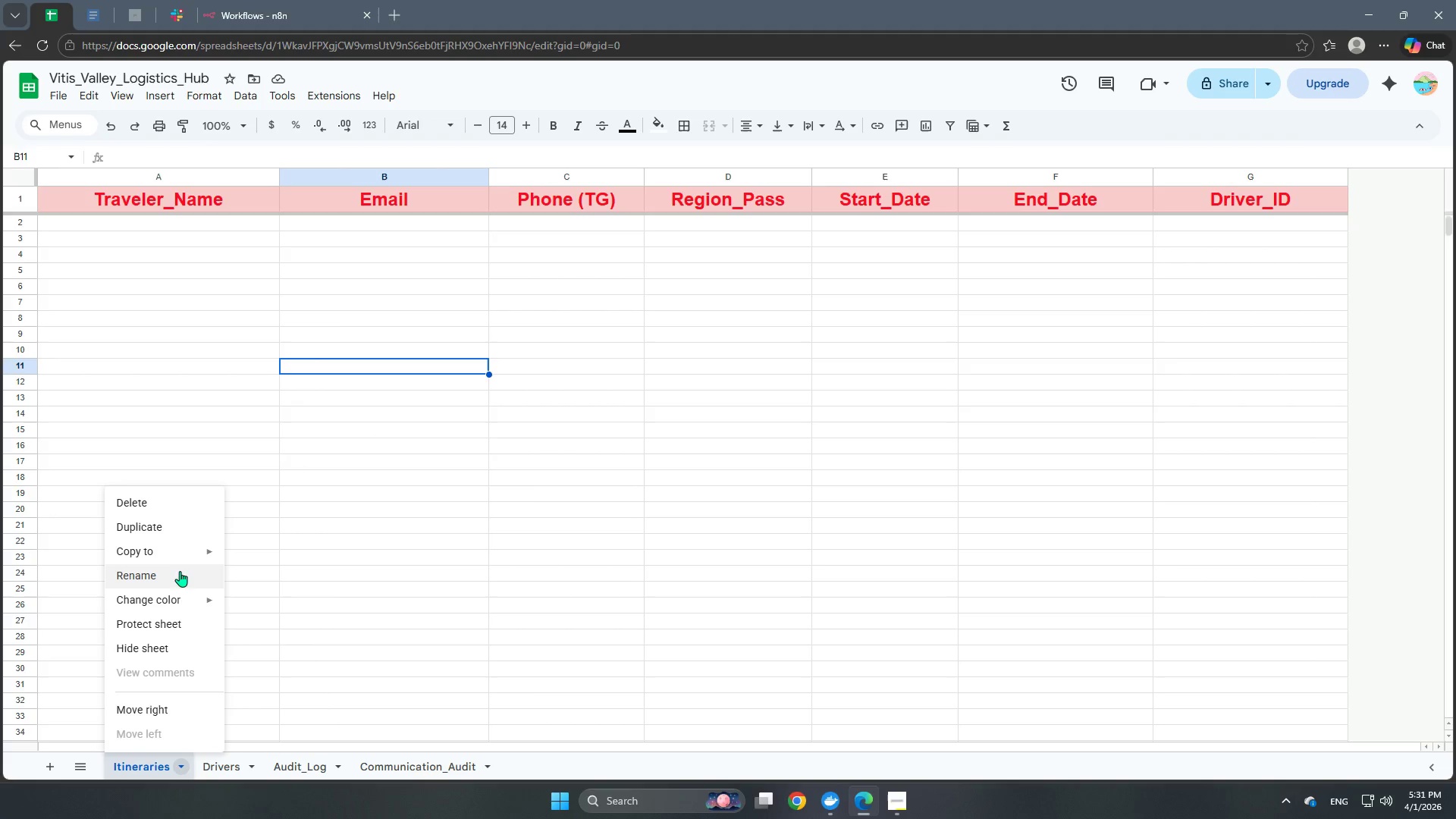 
left_click([321, 454])
 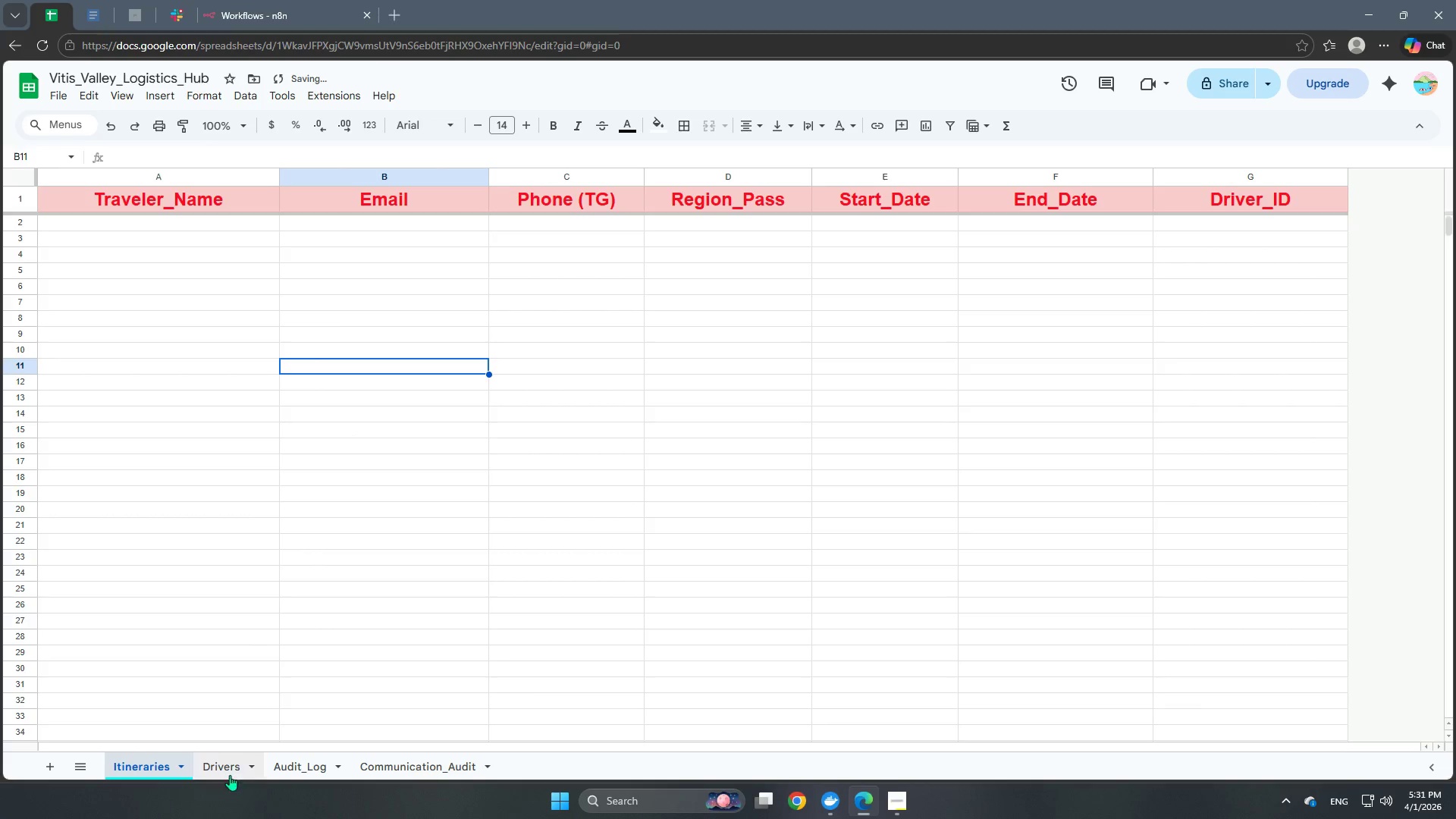 
right_click([231, 765])
 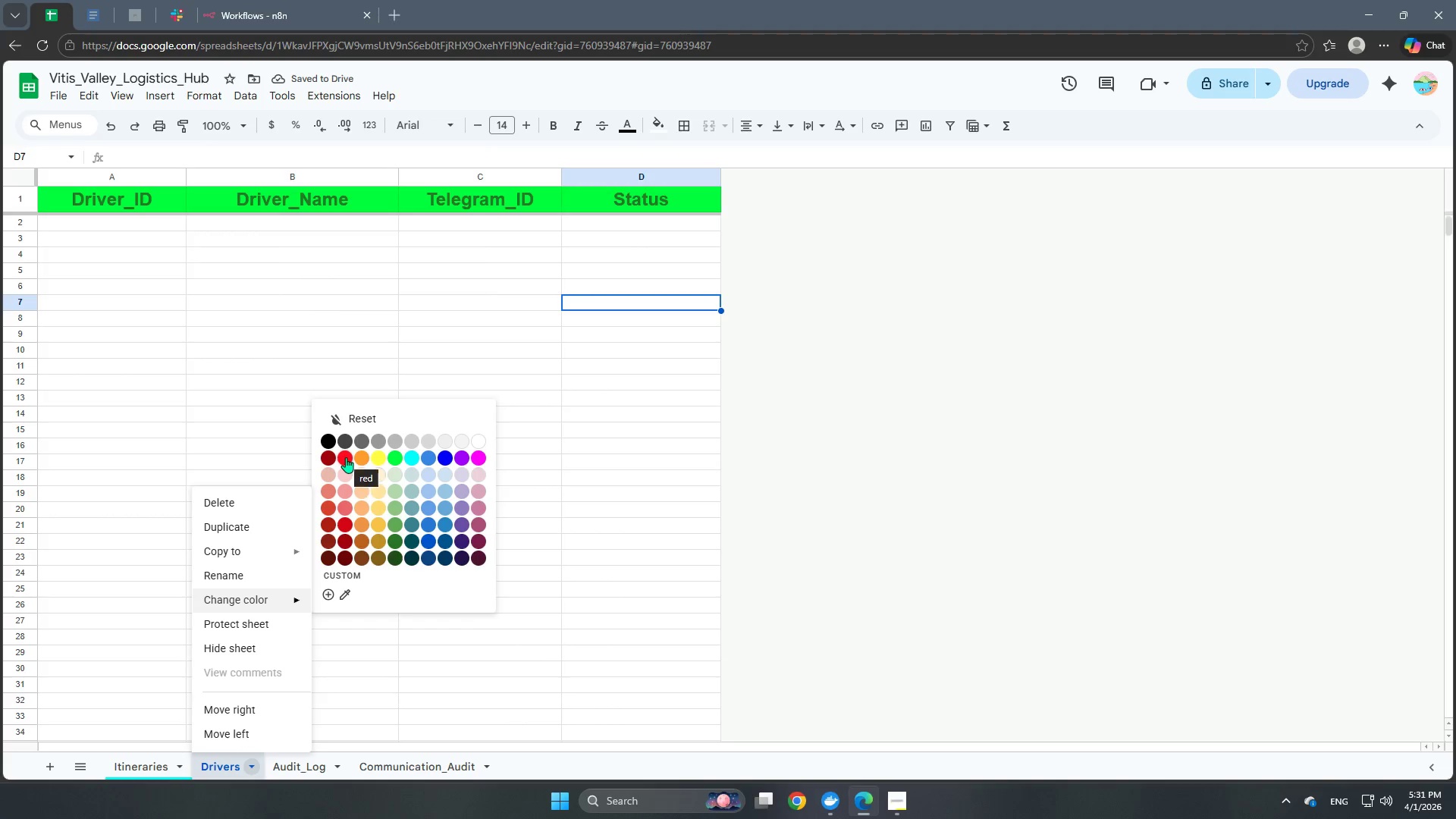 
left_click([346, 457])
 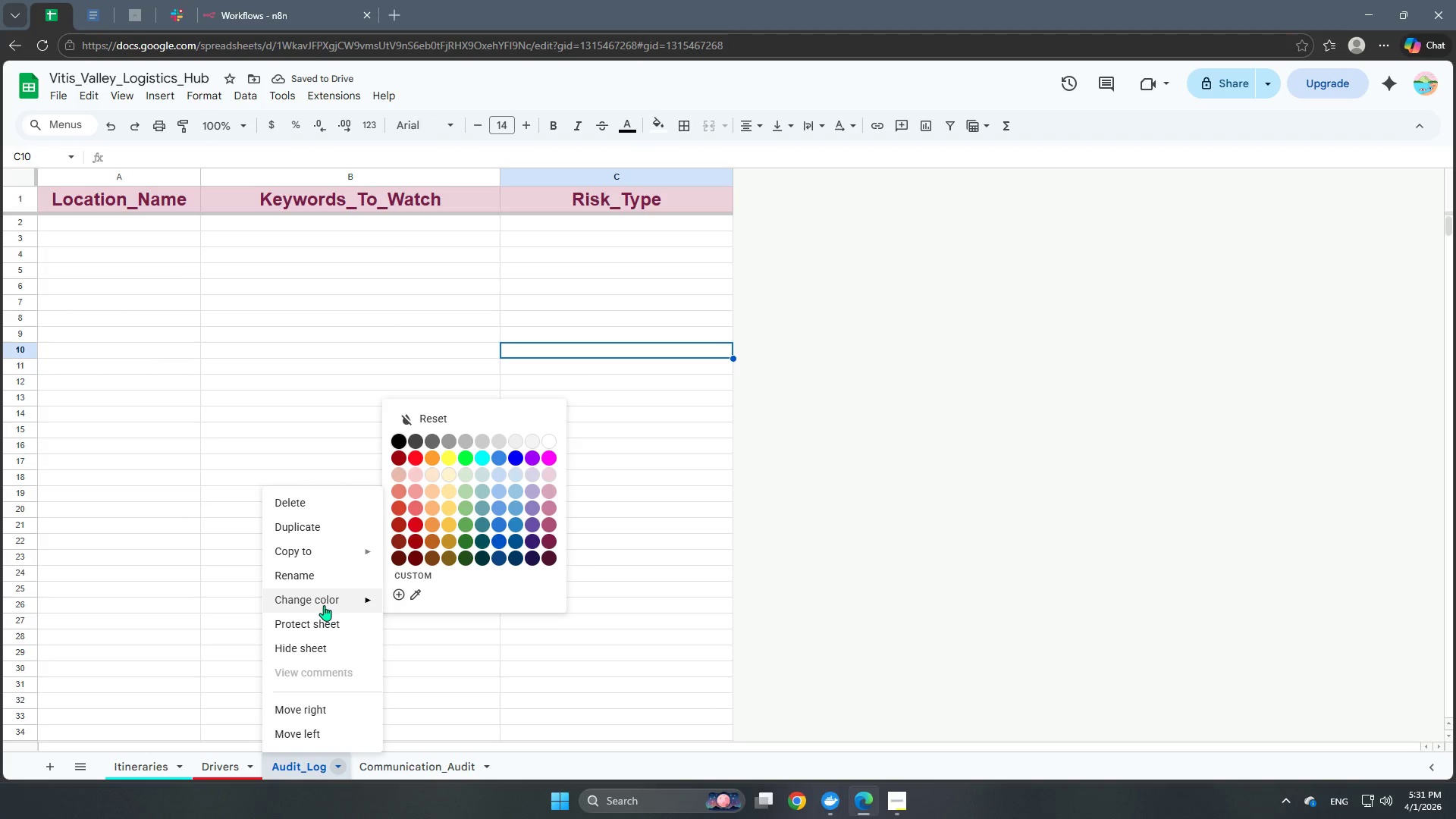 
left_click([431, 459])
 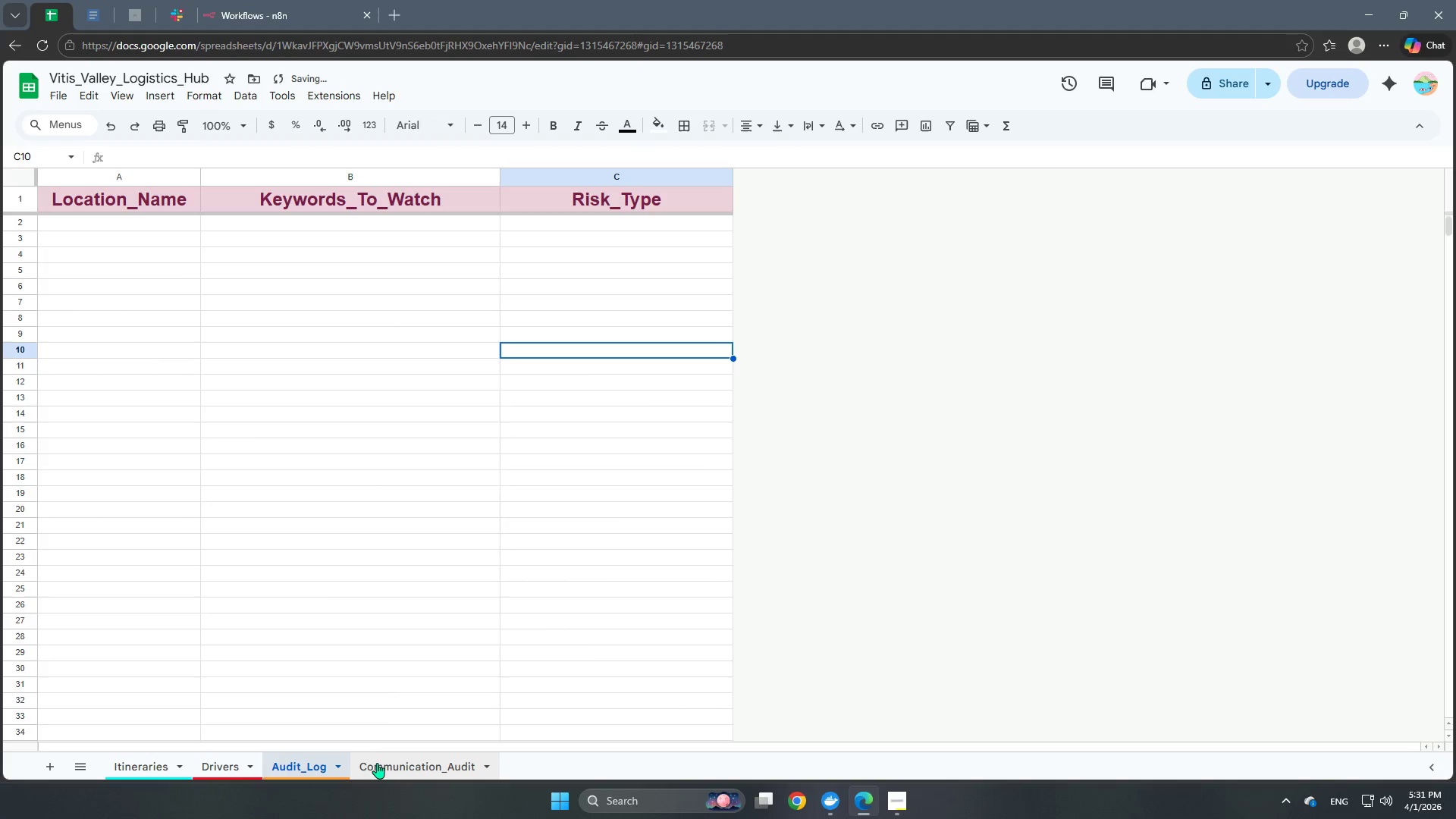 
right_click([378, 765])
 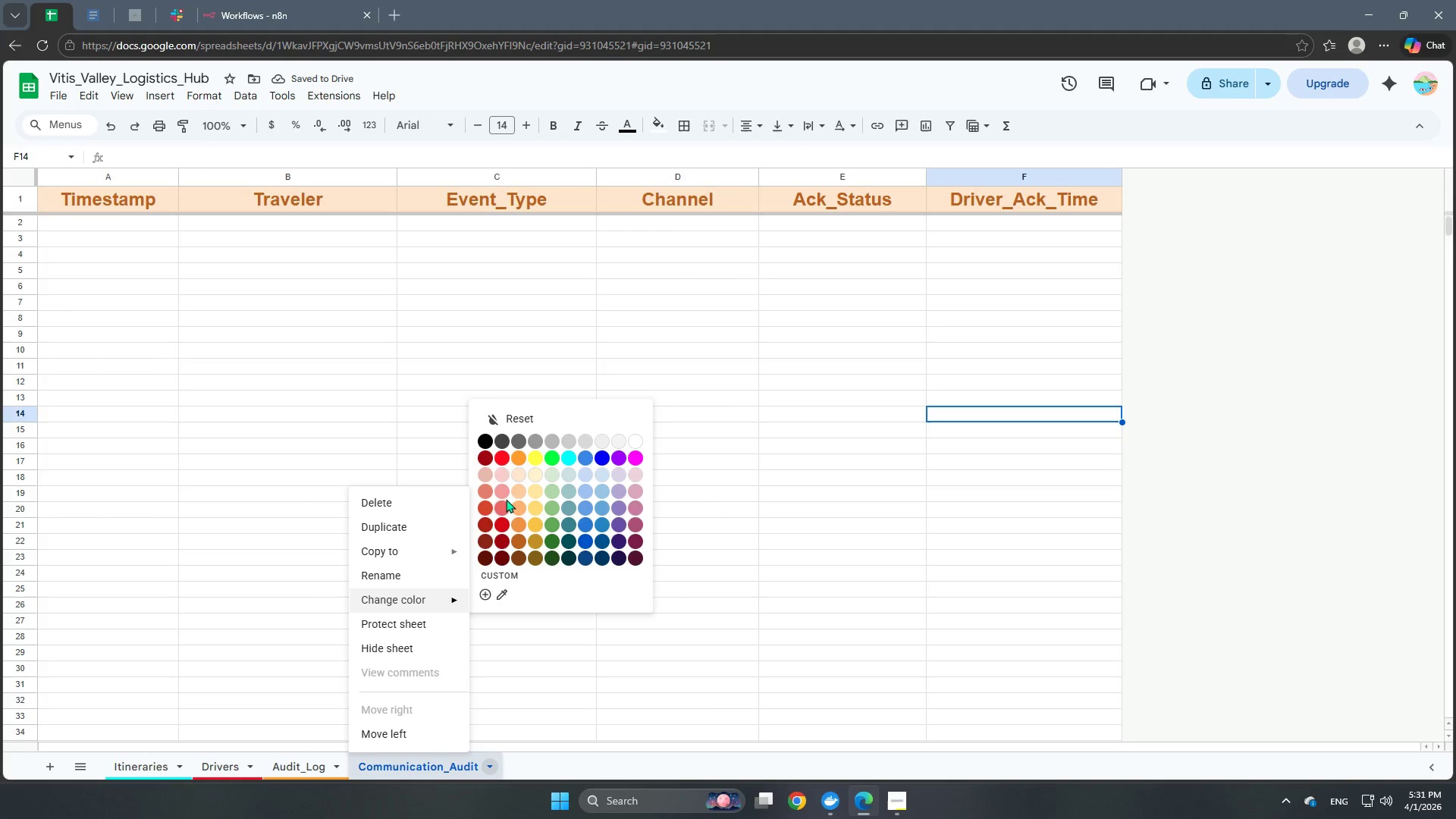 
left_click([536, 463])
 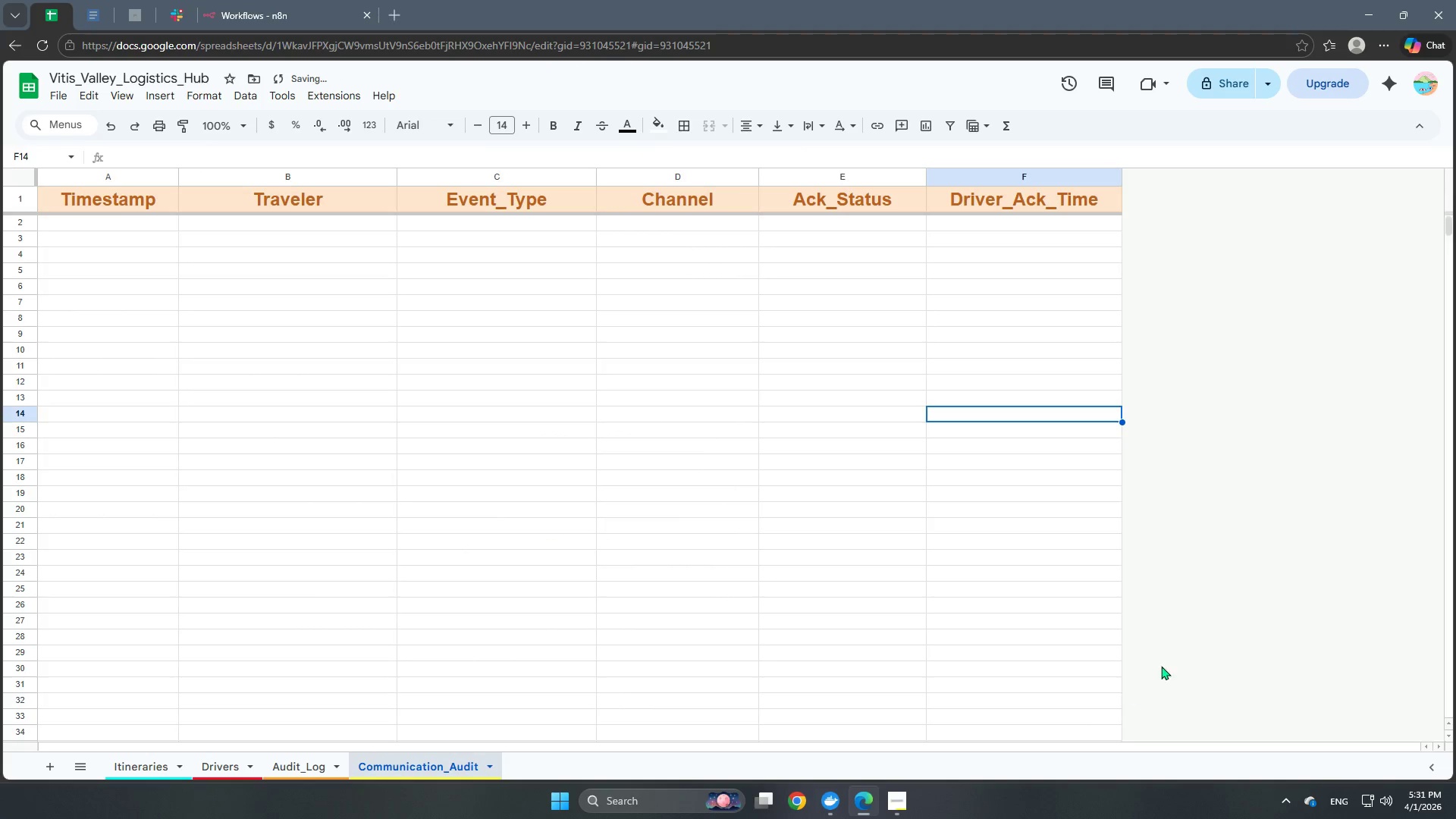 
left_click([1190, 655])
 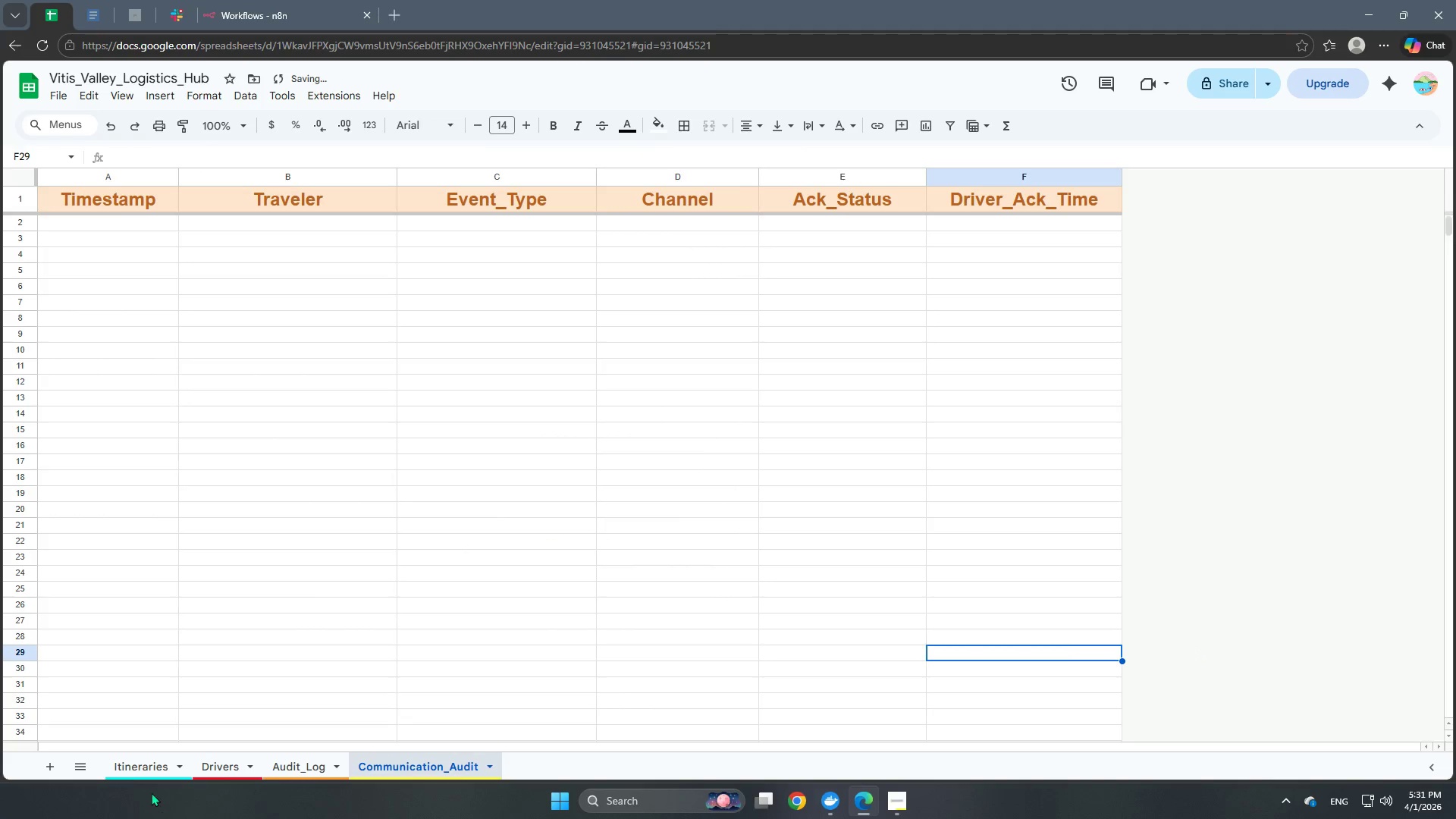 
left_click([137, 762])
 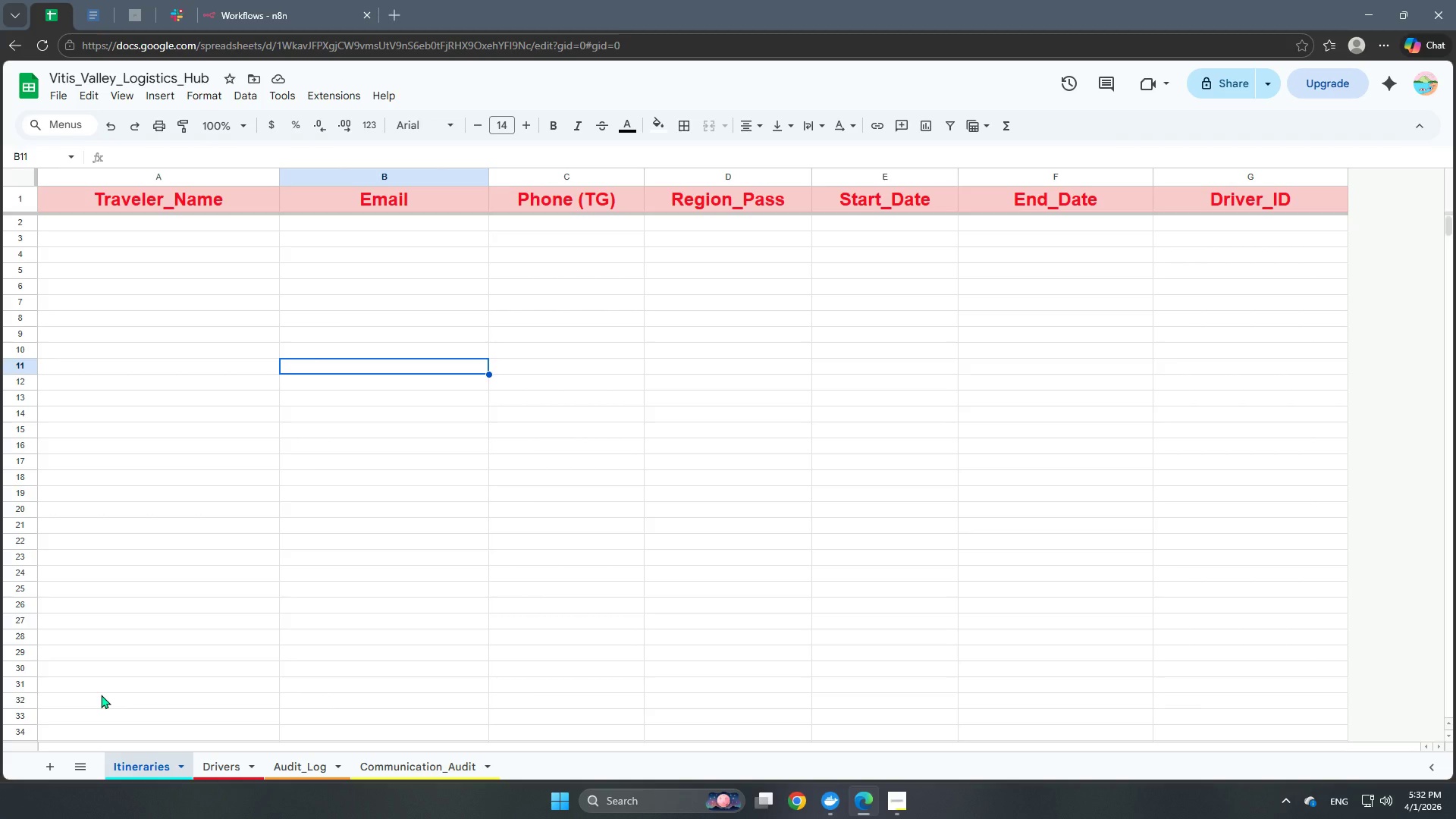 
wait(26.66)
 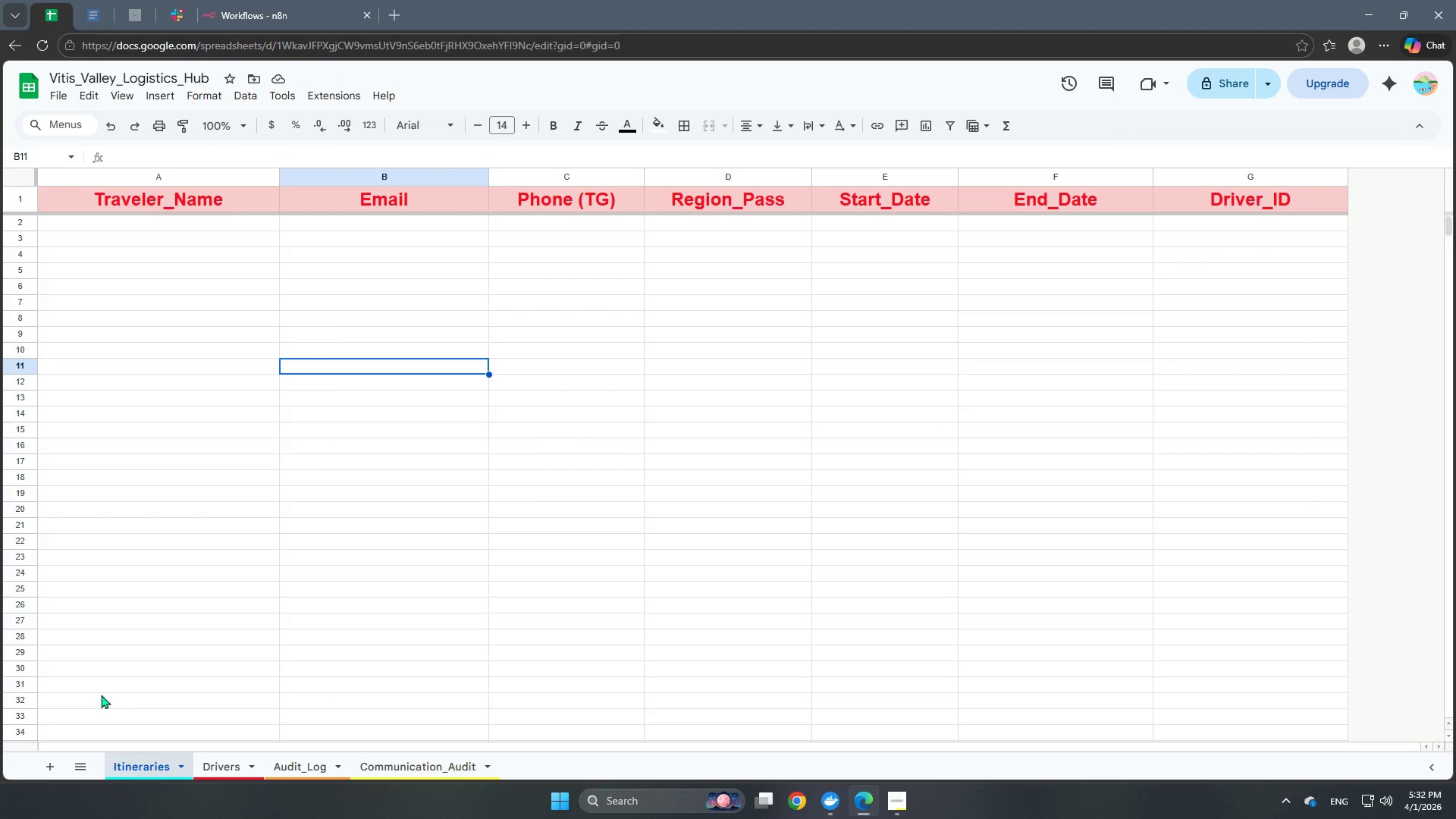 
left_click([42, 52])
 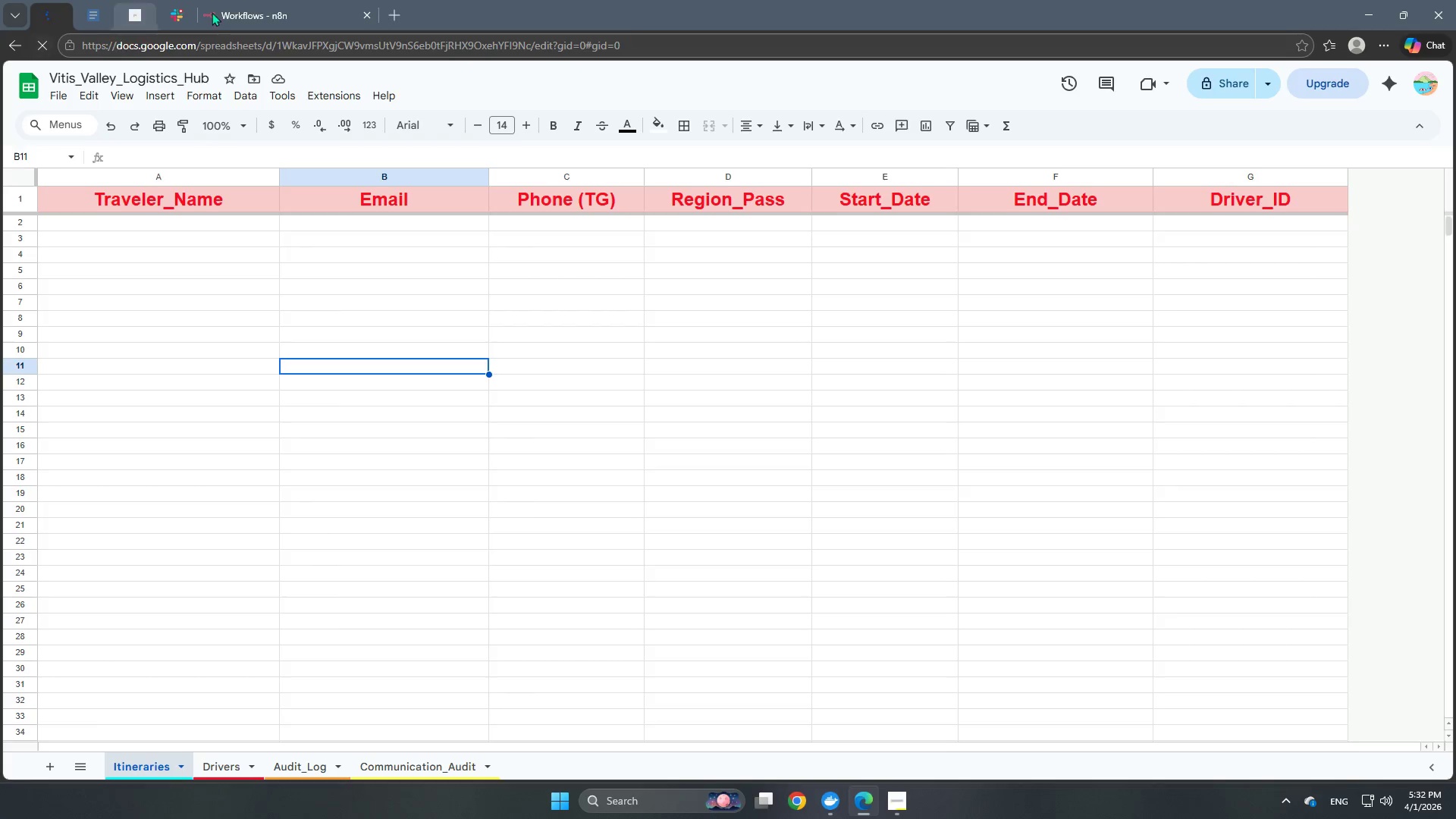 
left_click([249, 8])
 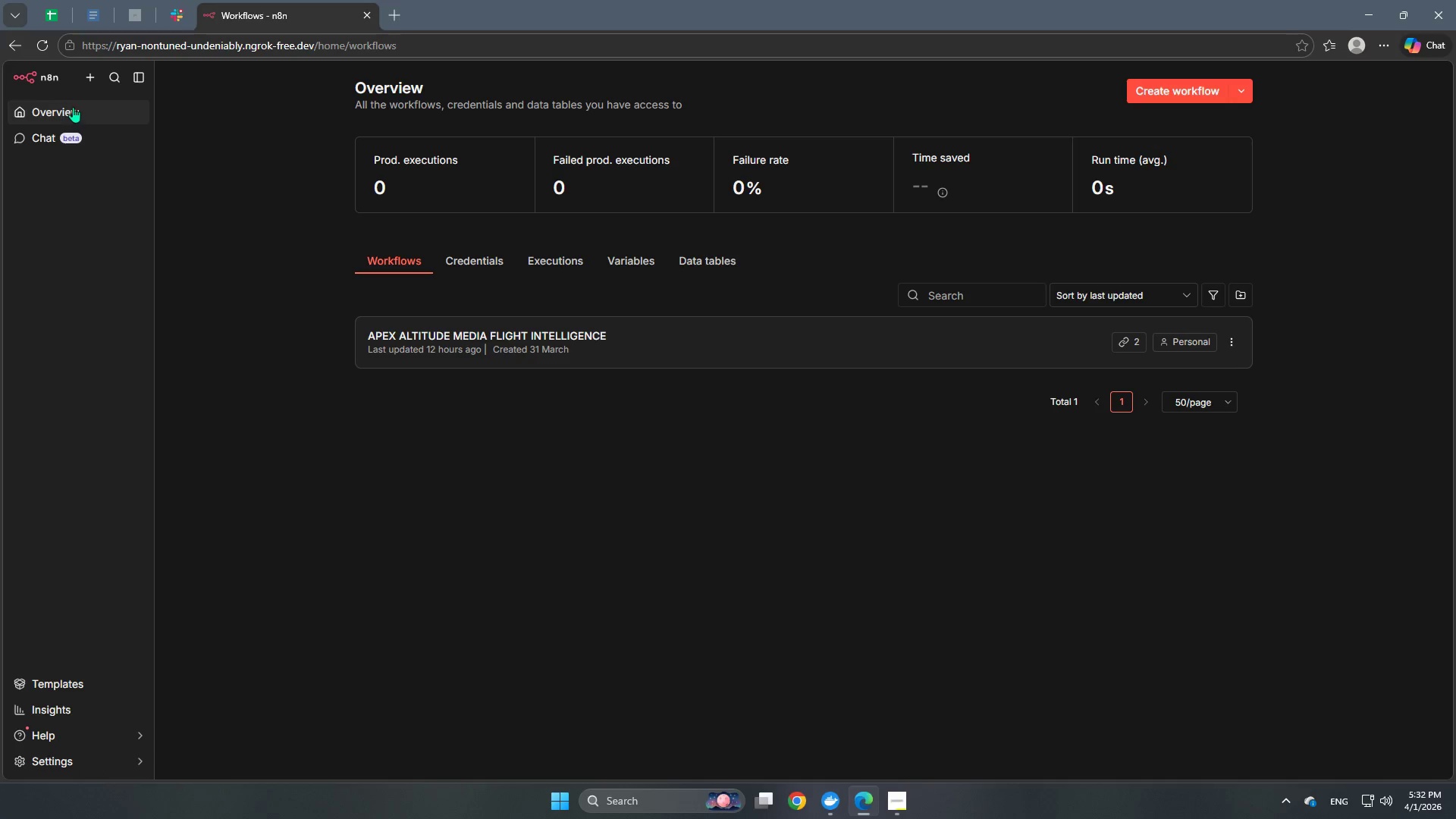 
left_click([87, 75])
 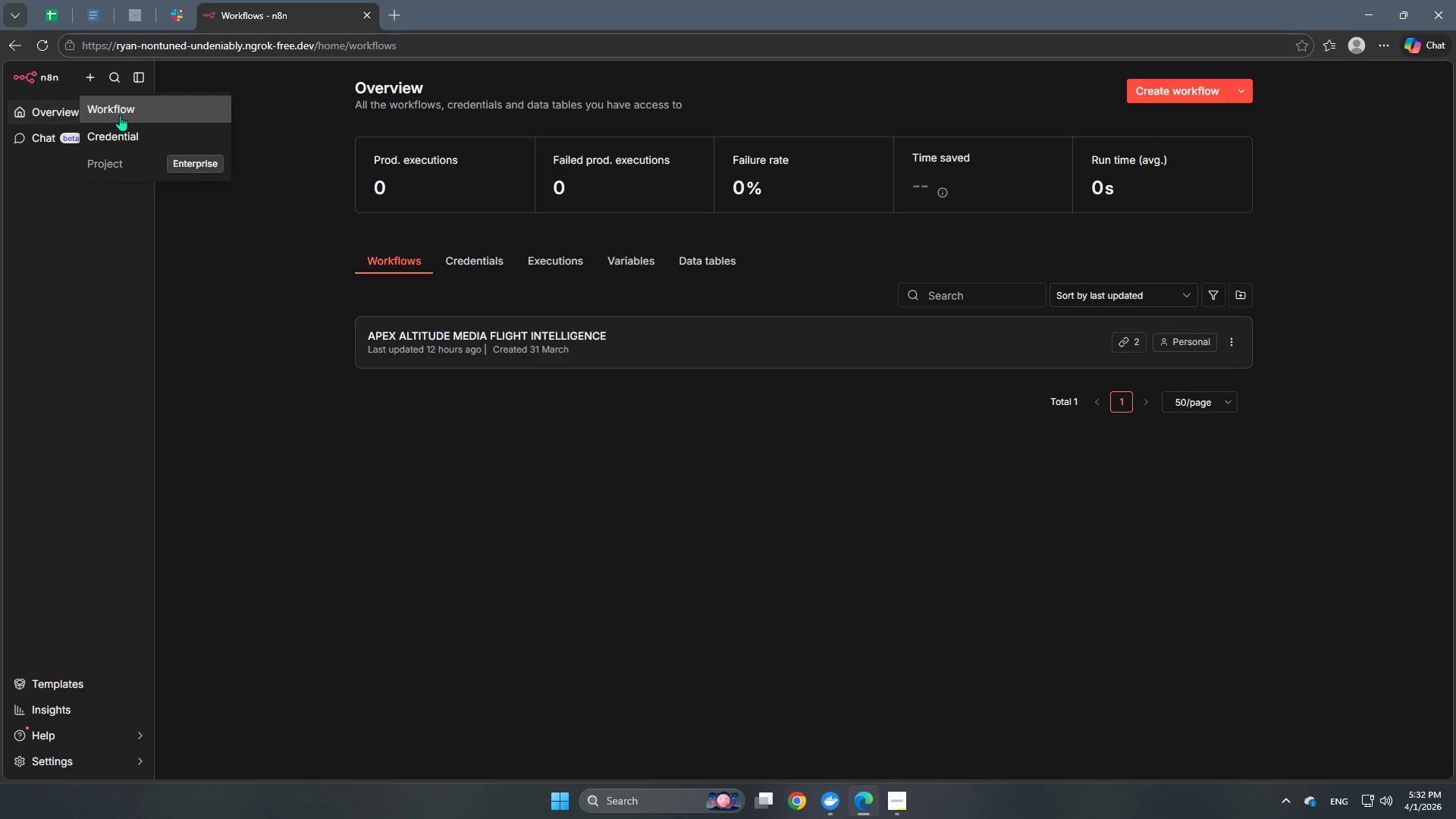 
left_click([121, 111])
 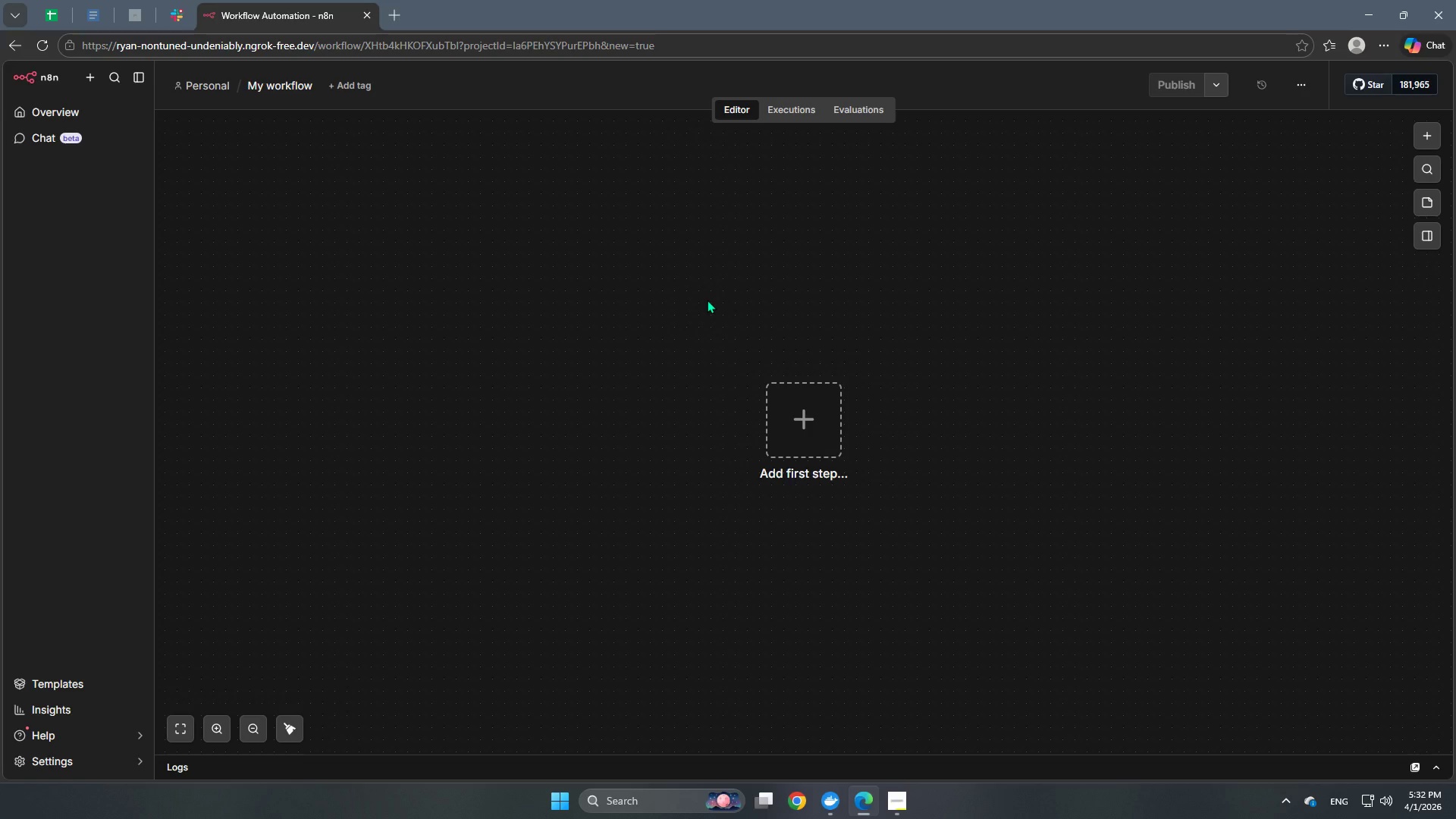 
wait(13.16)
 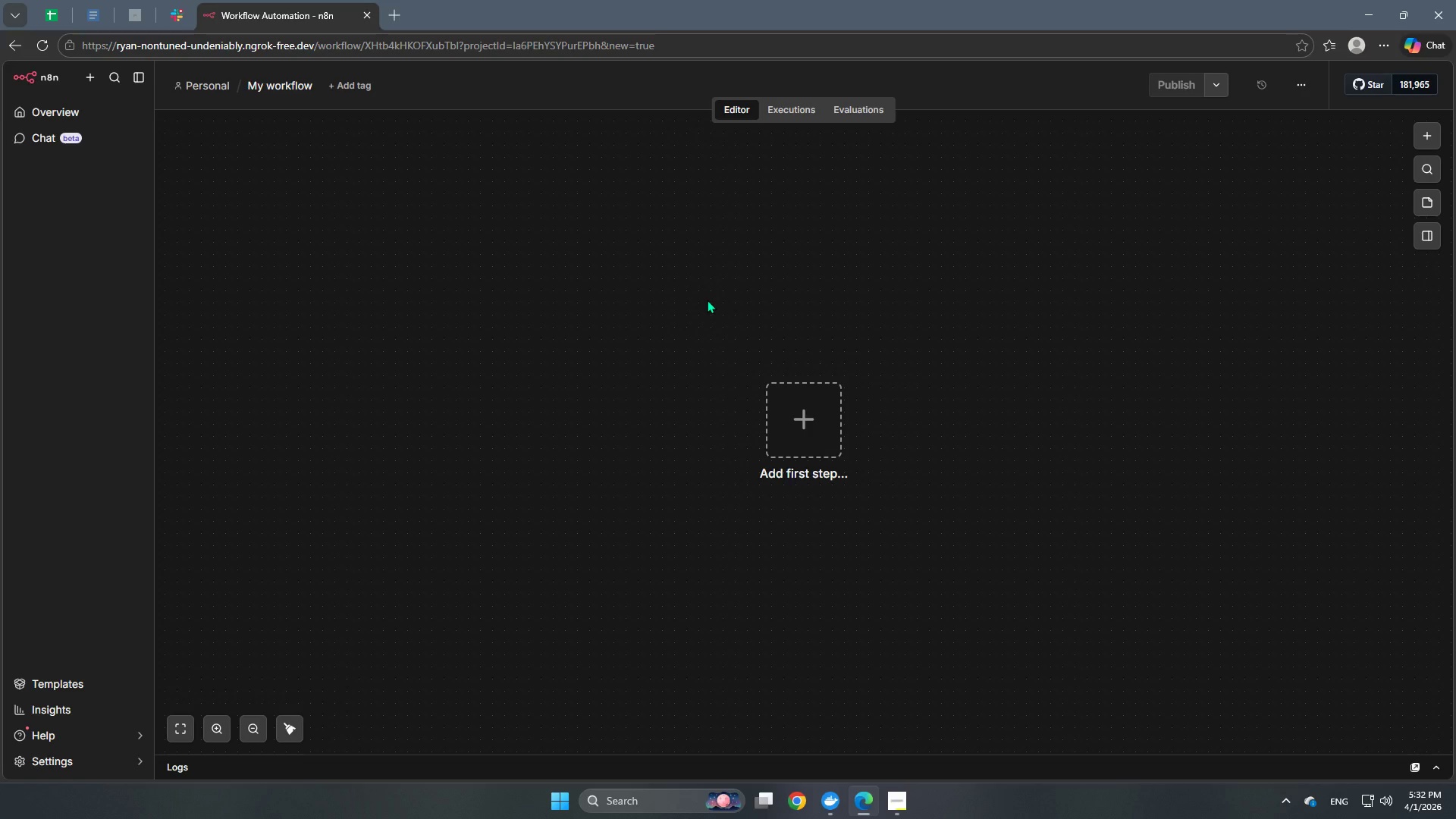 
double_click([297, 84])
 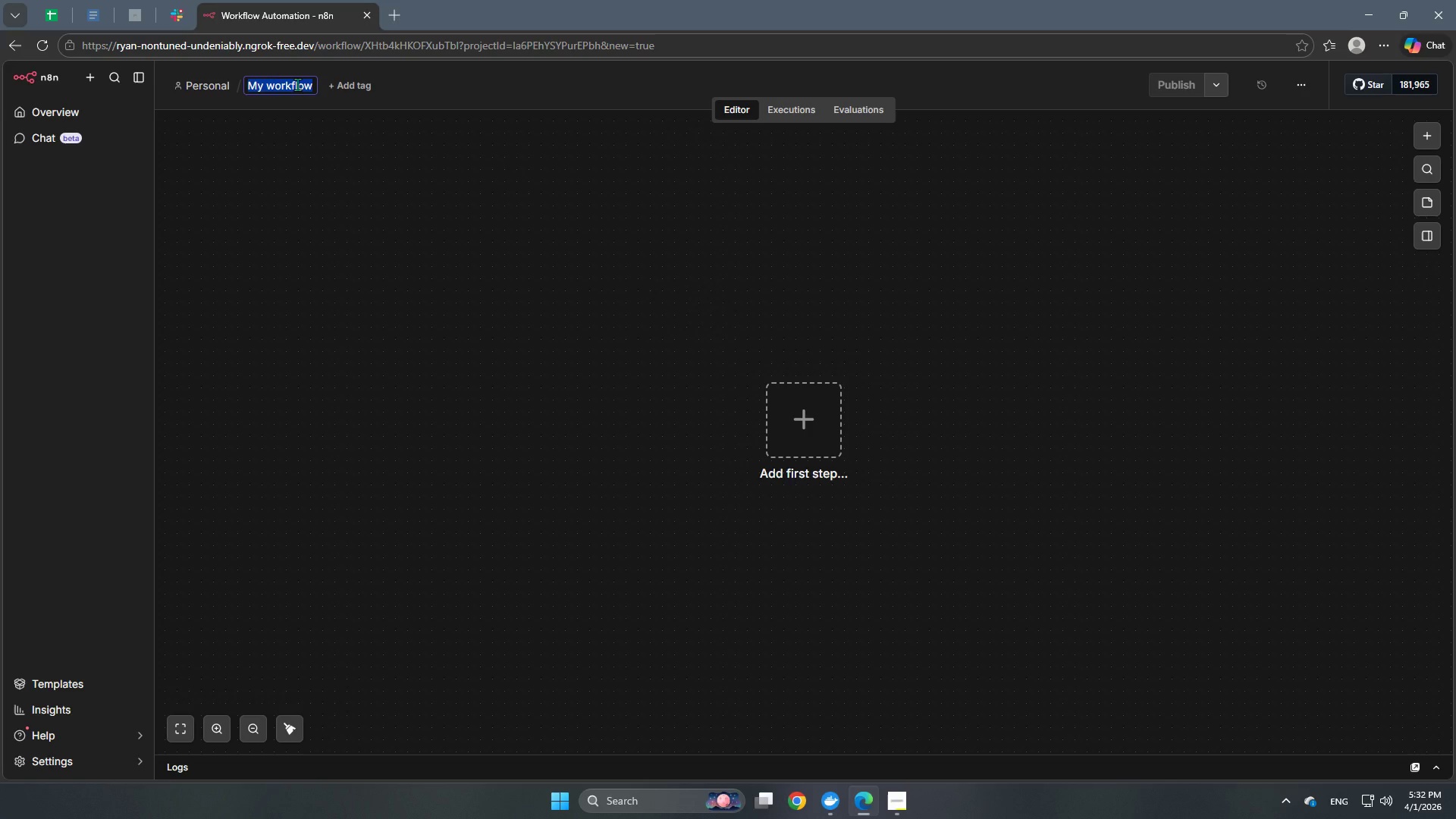 
type(Vitis & Valley)
 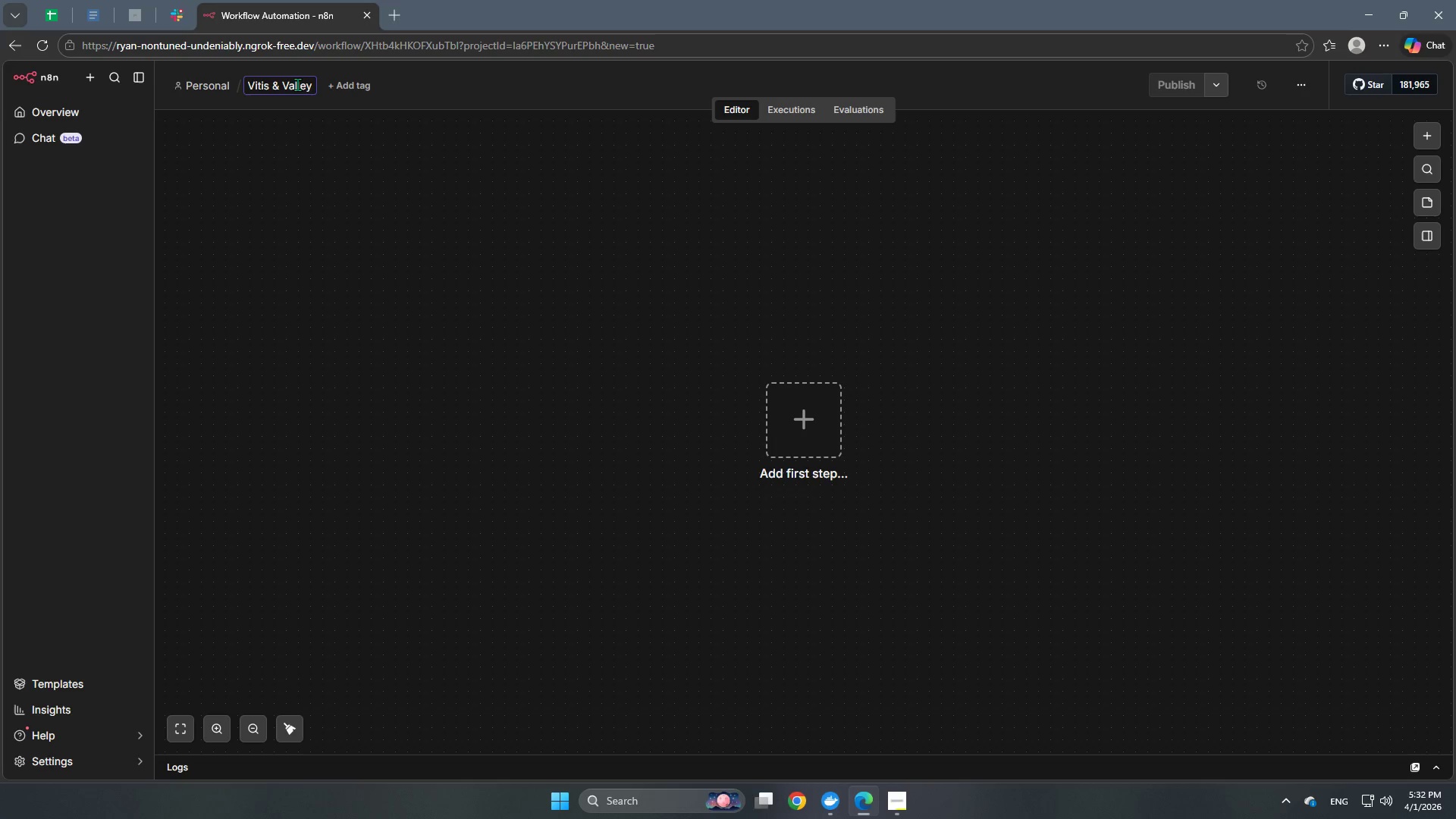 
left_click([405, 287])
 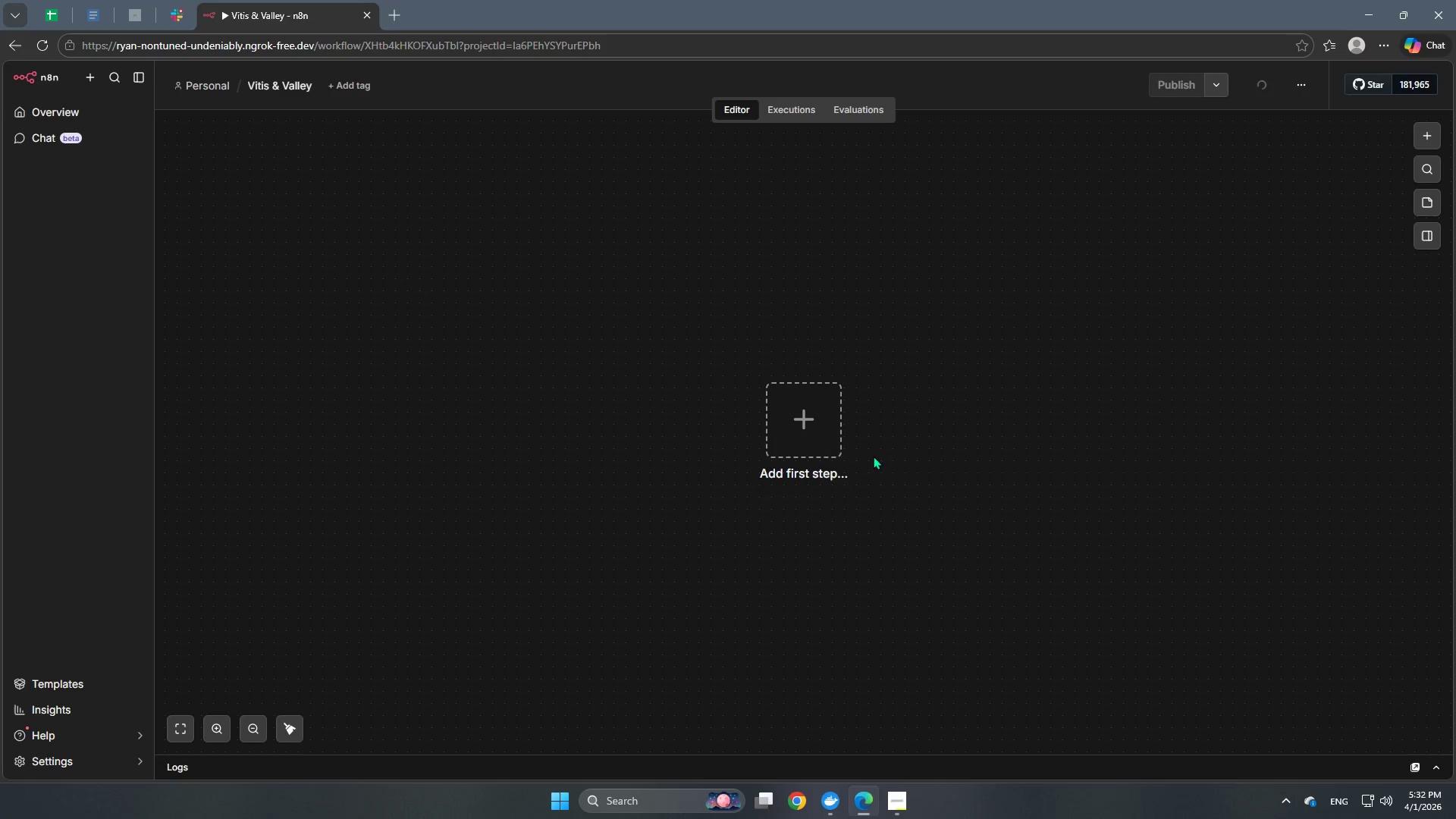 
left_click([797, 447])
 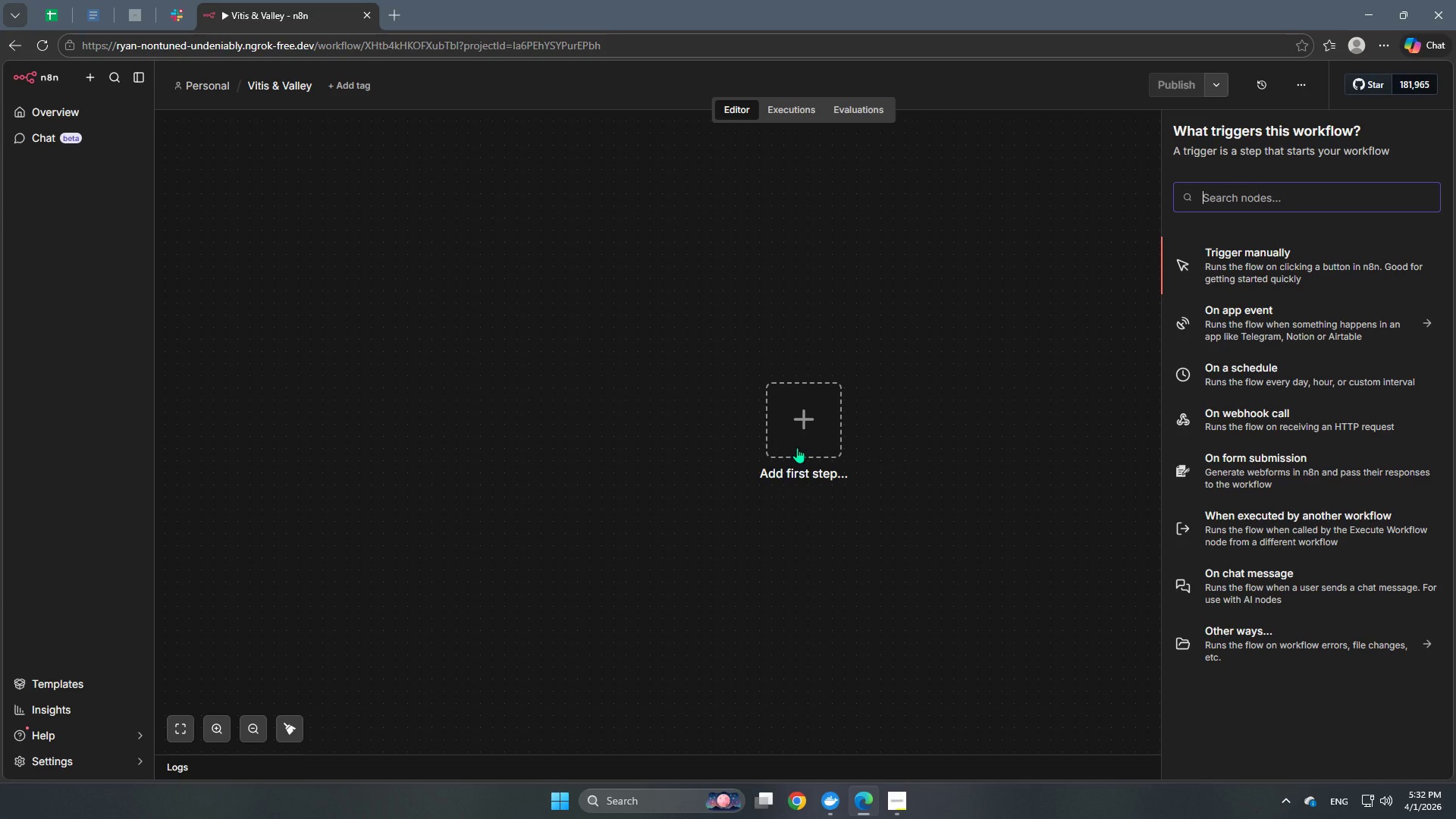 
wait(8.56)
 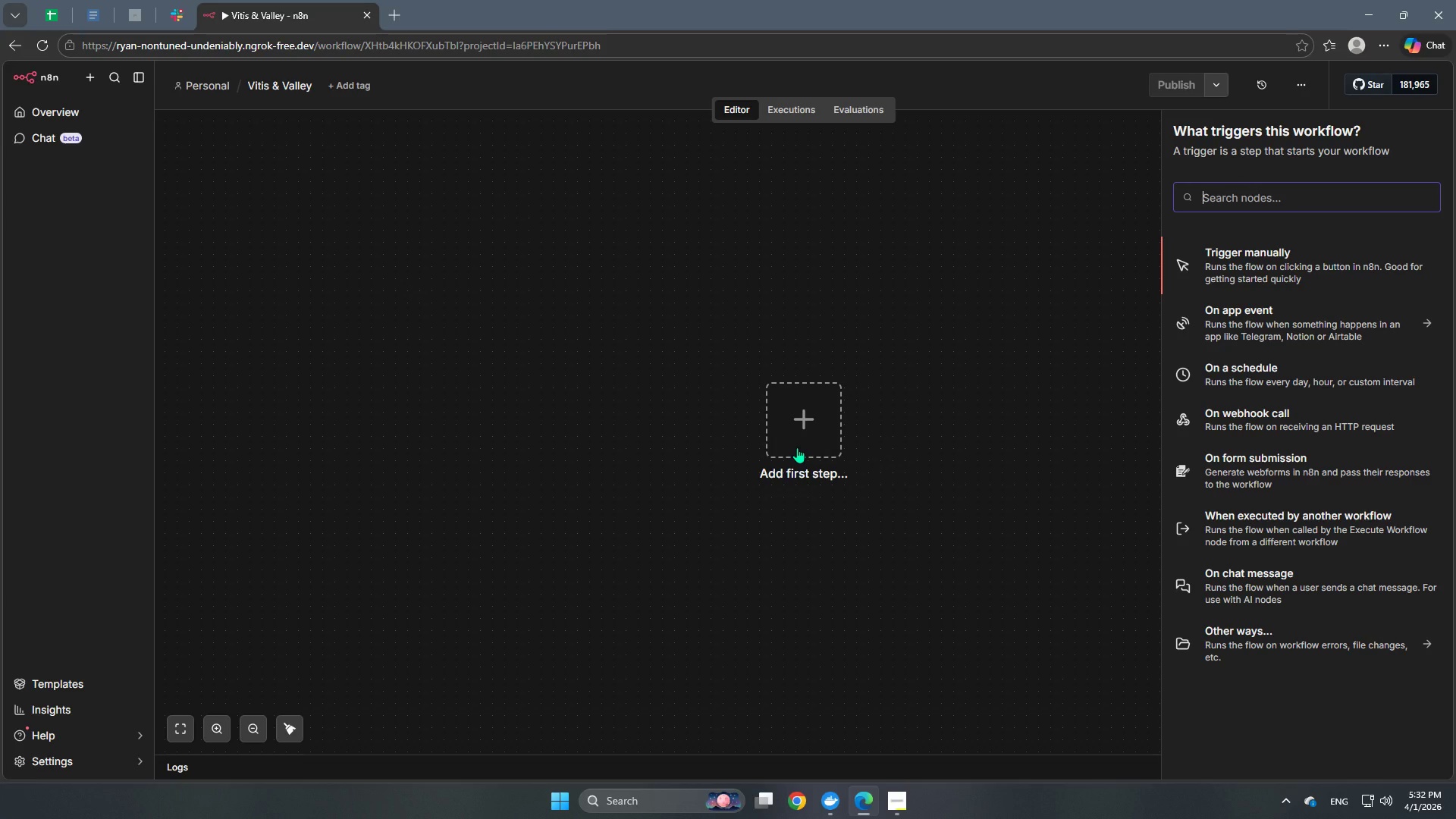 
type(sche)
 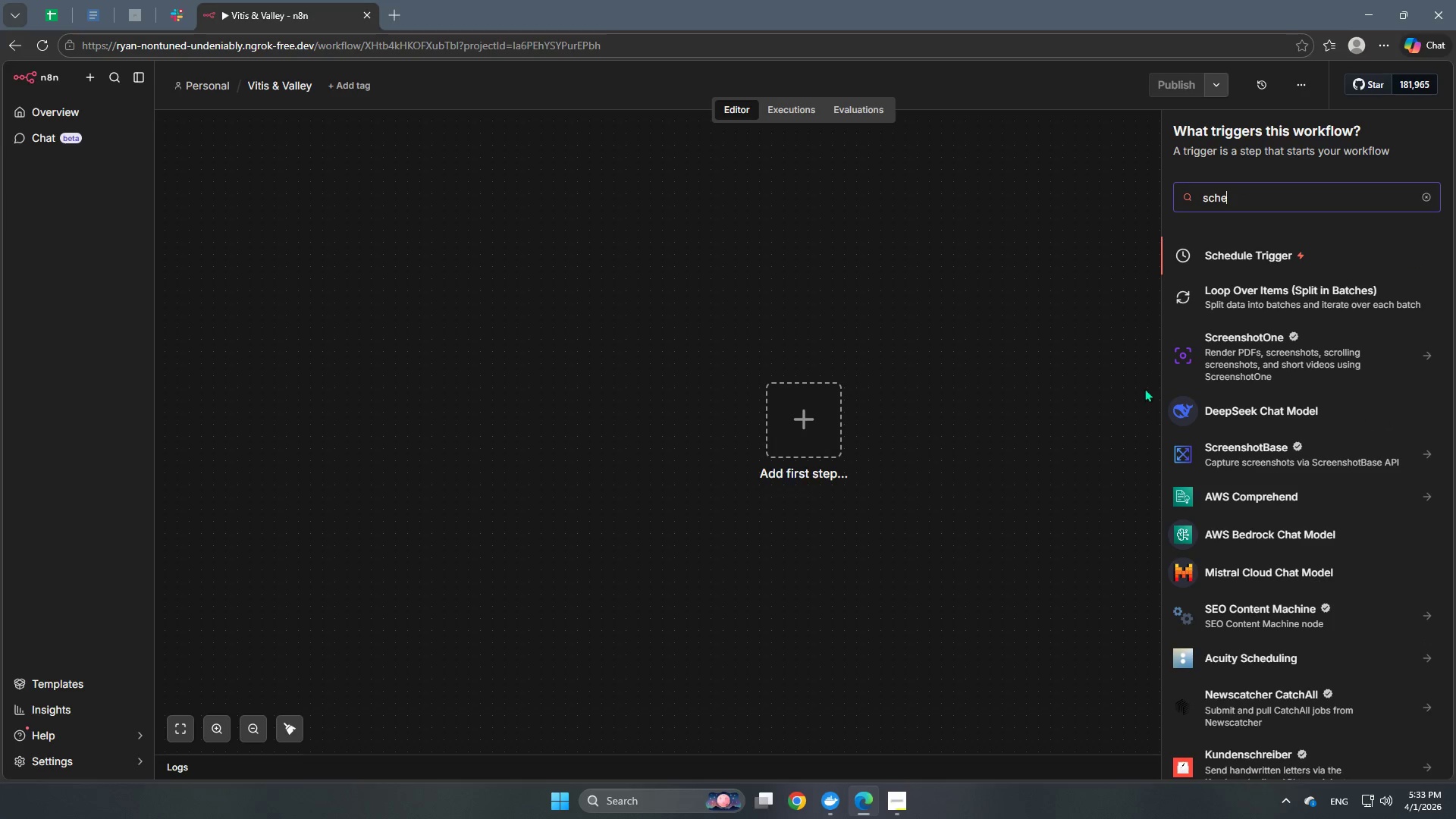 
left_click([1267, 256])
 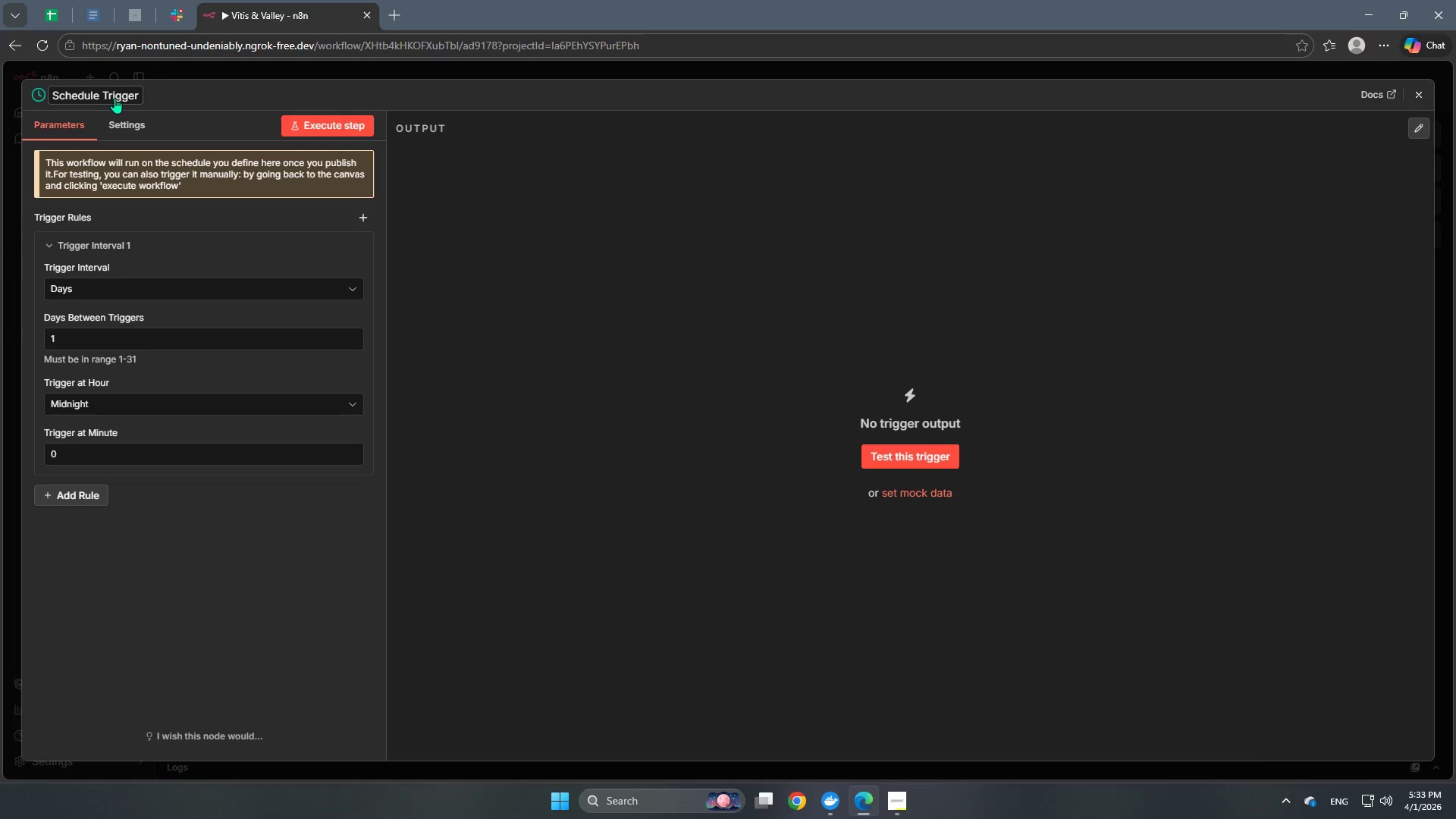 
left_click([93, 92])
 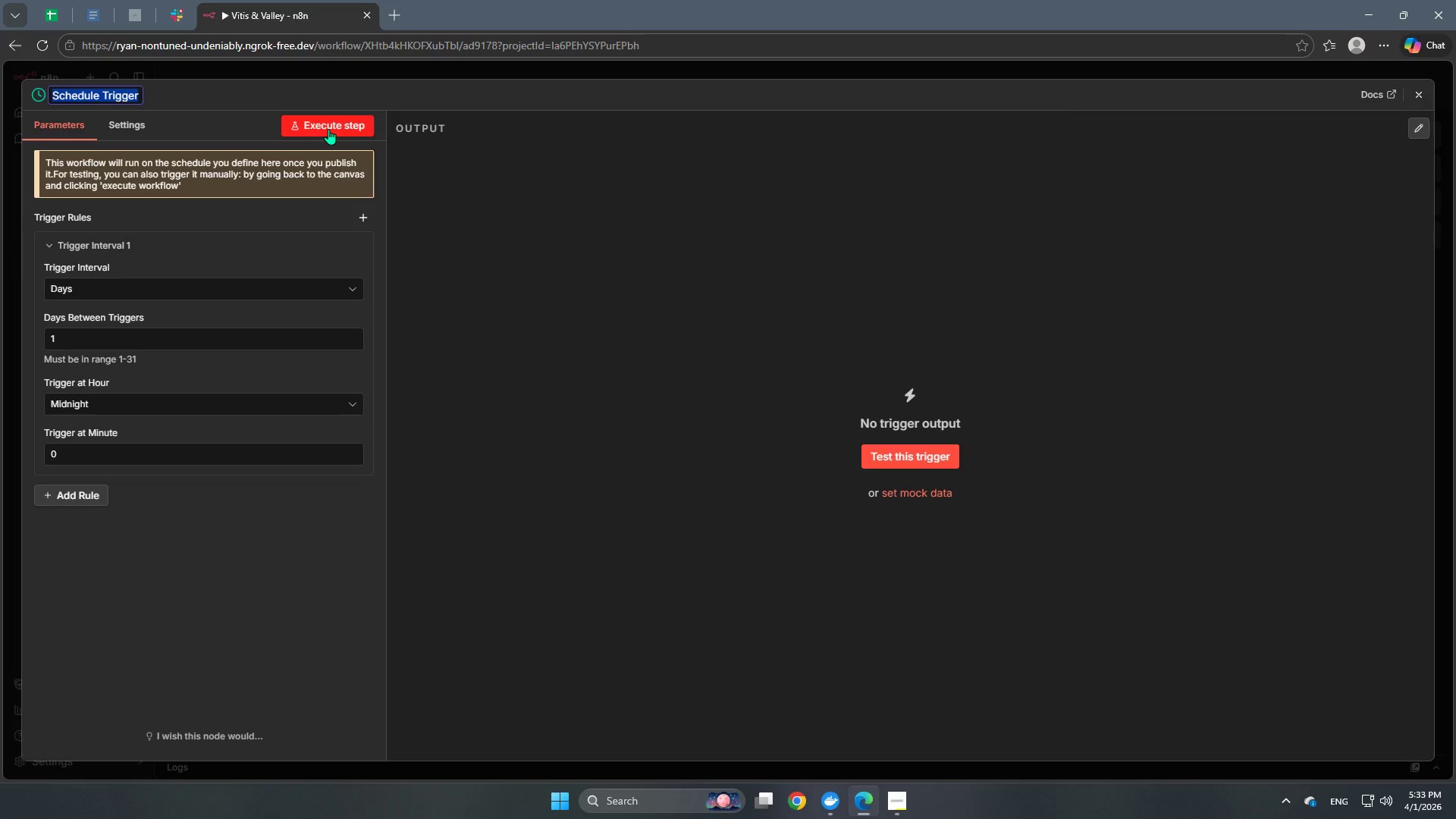 
type(En)
 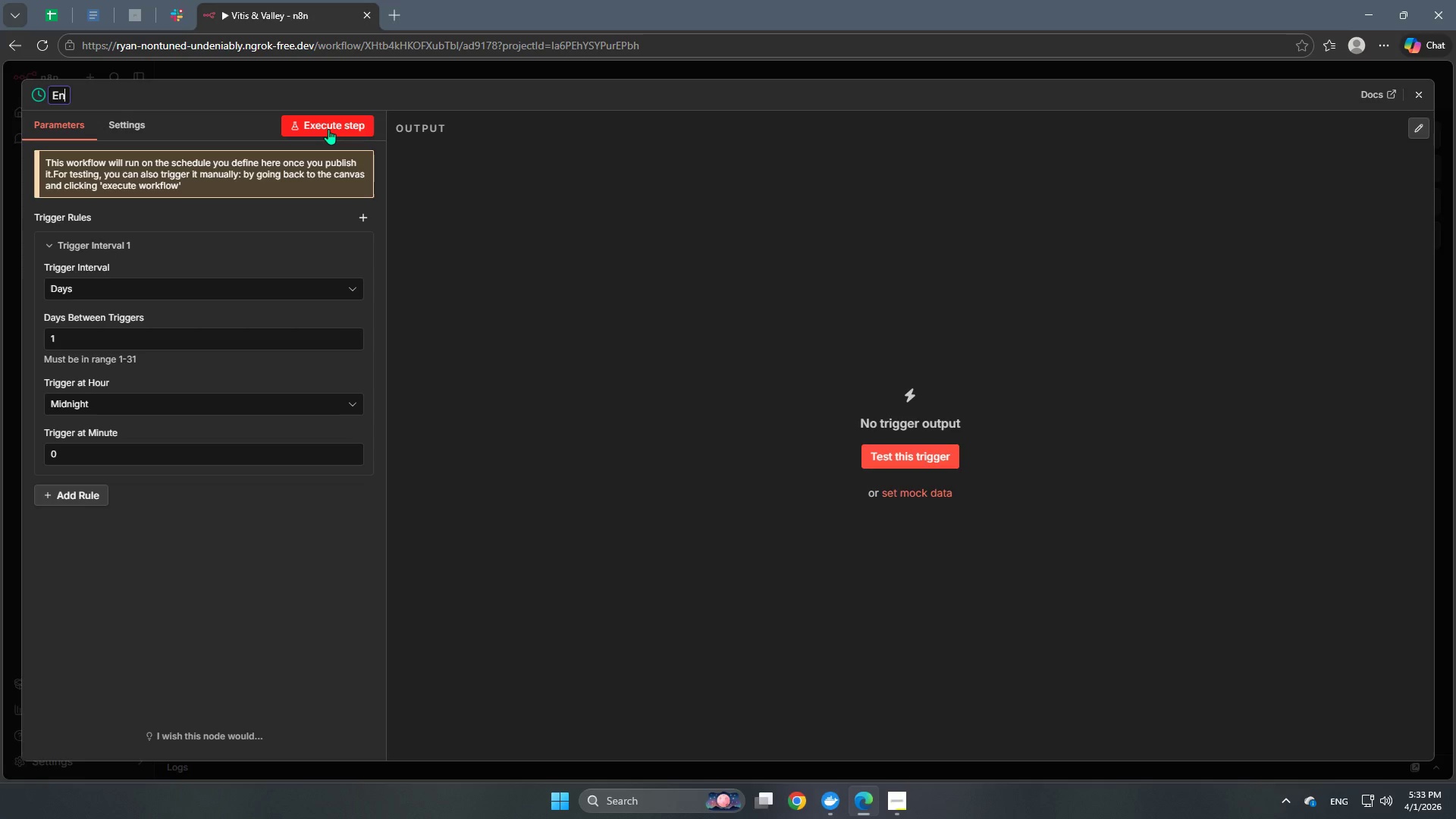 
wait(7.06)
 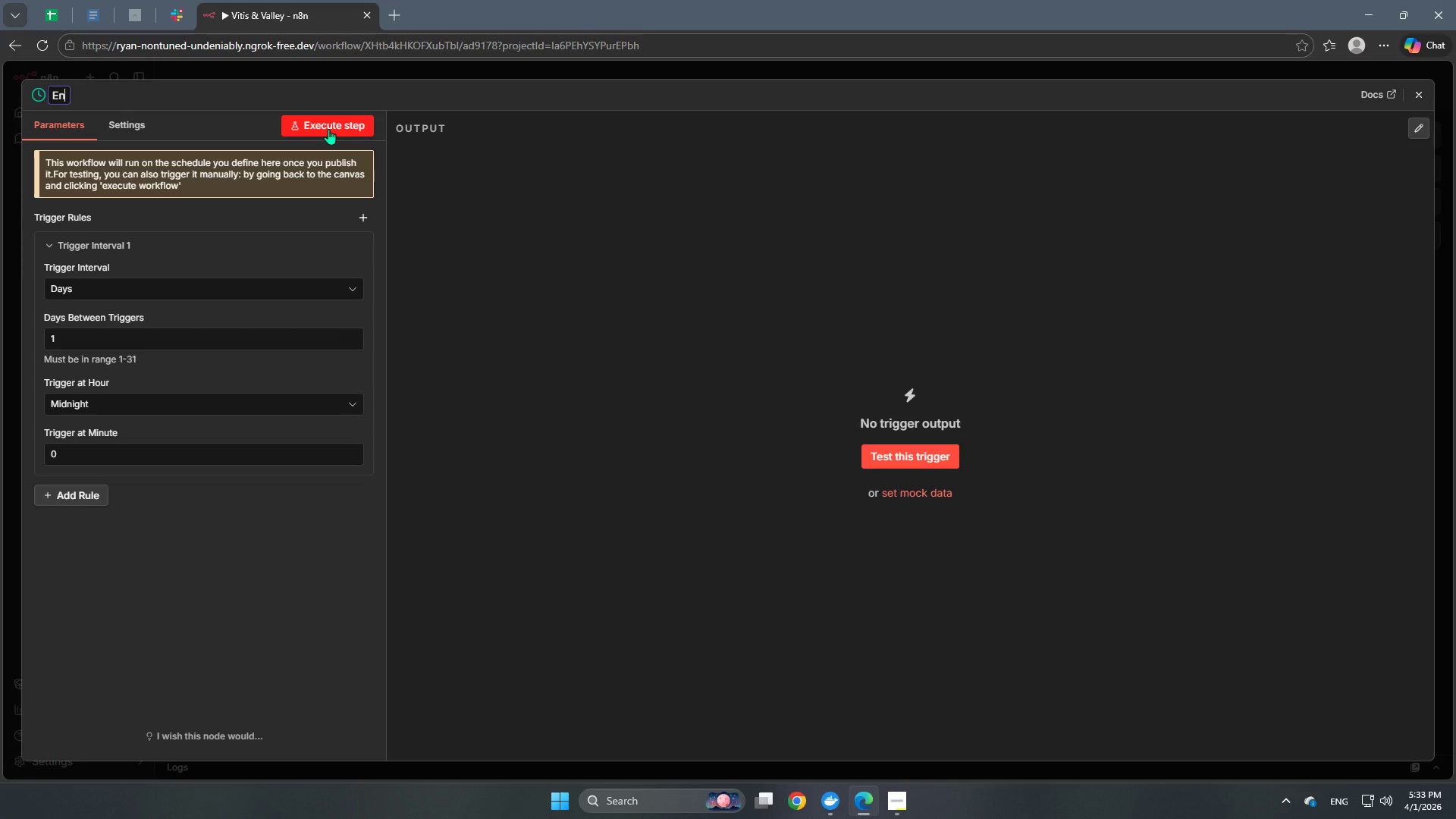 
type(vironmental Monitor)
 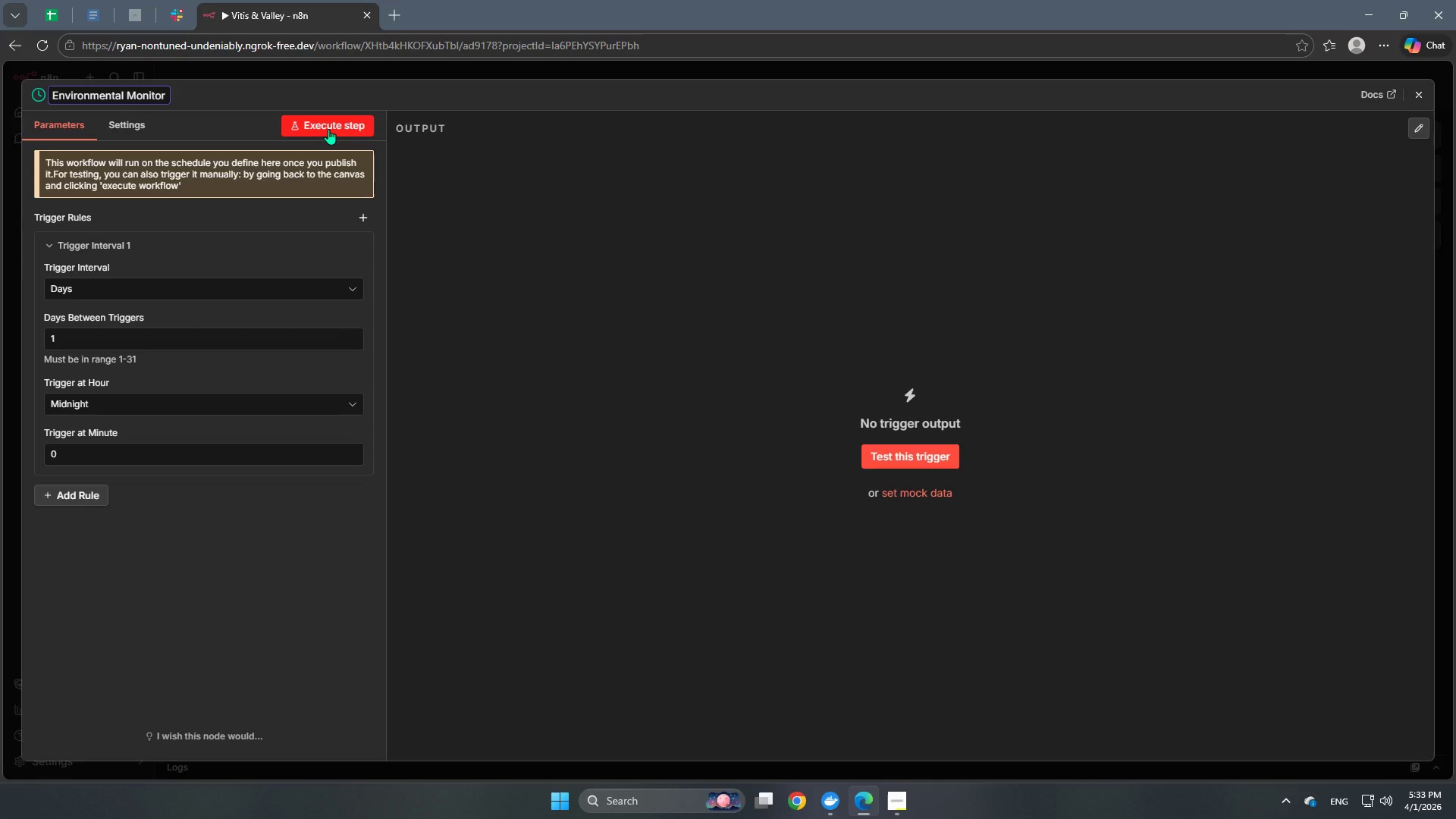 
wait(6.48)
 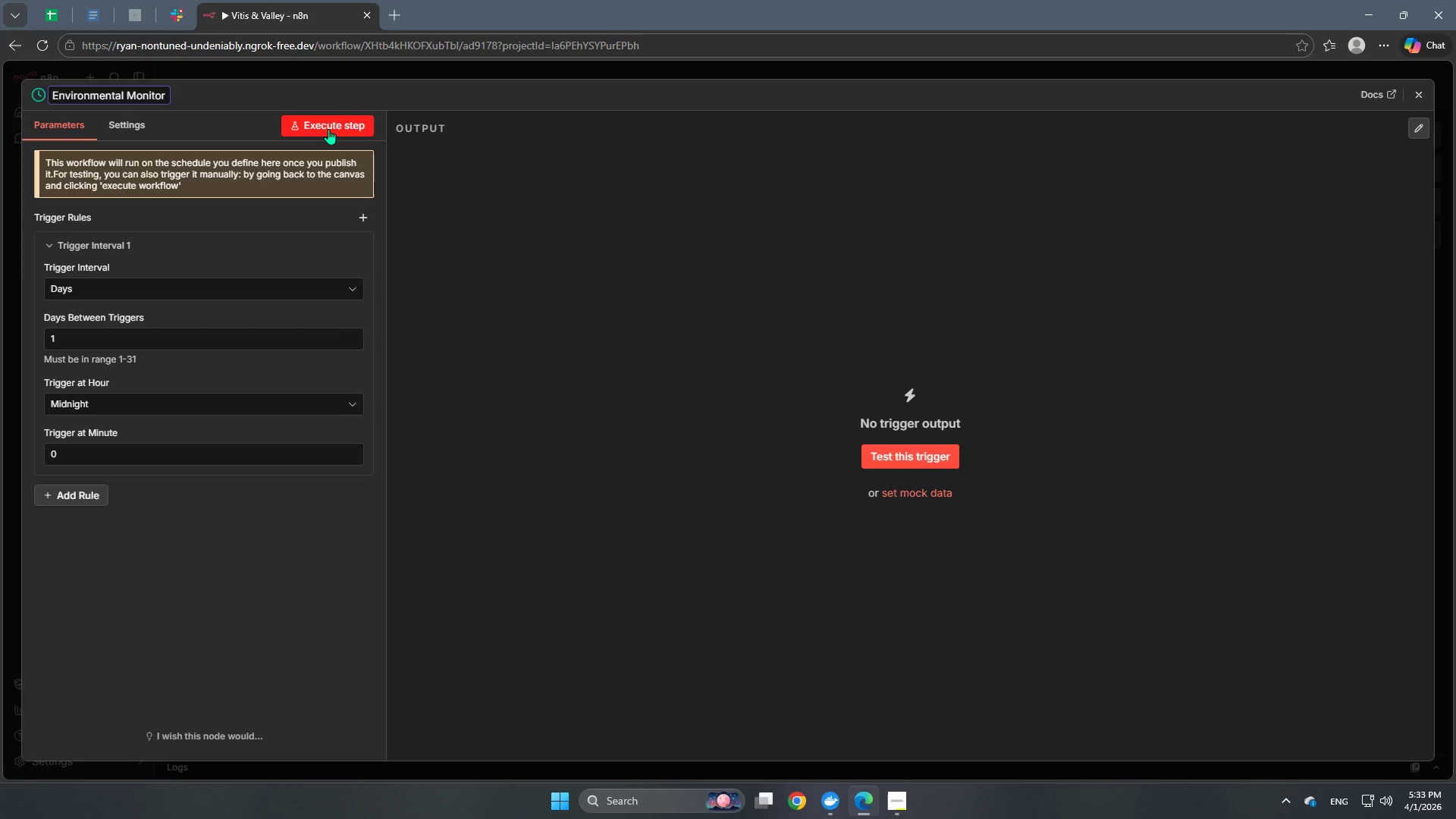 
left_click([215, 202])
 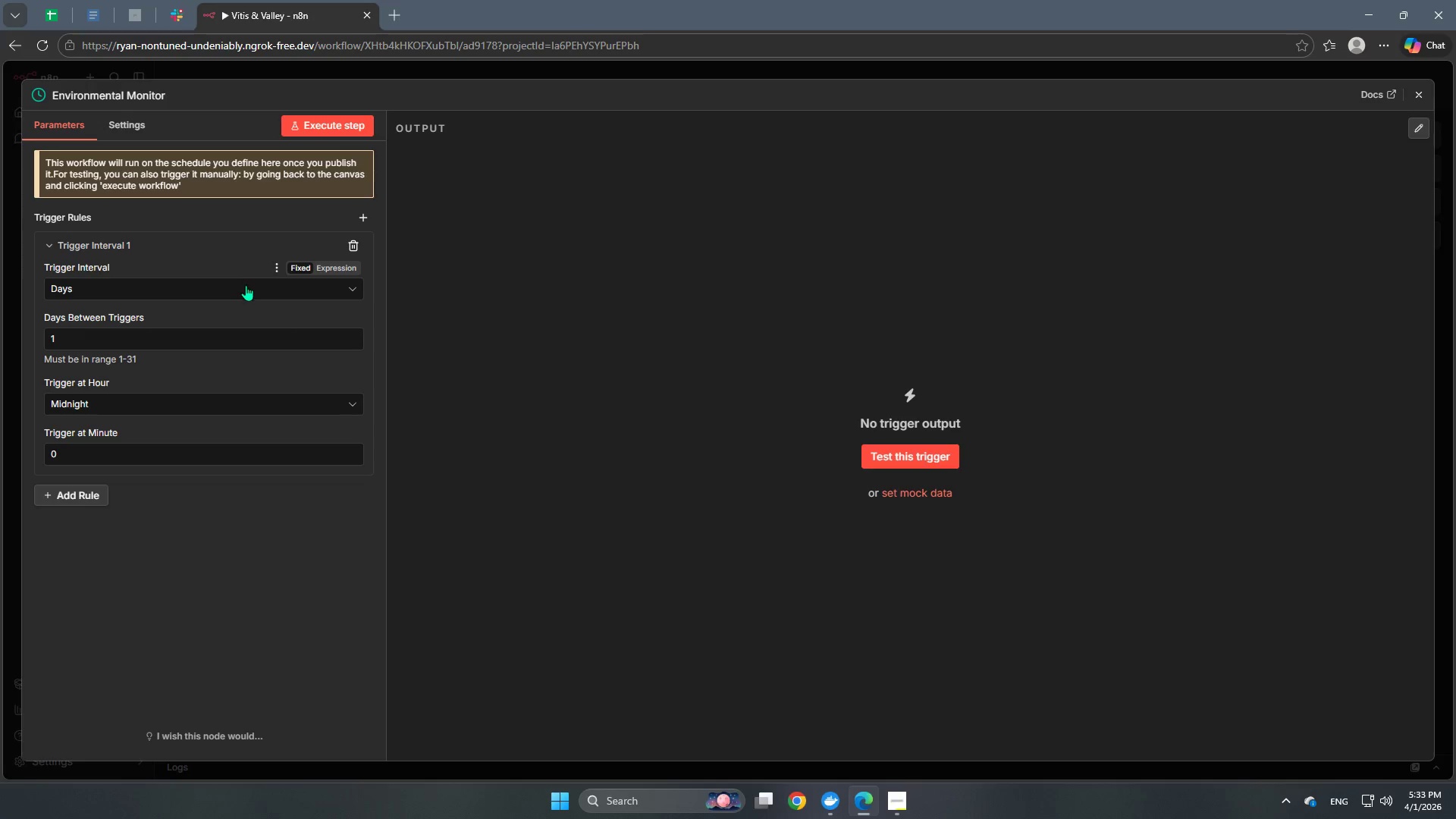 
wait(7.09)
 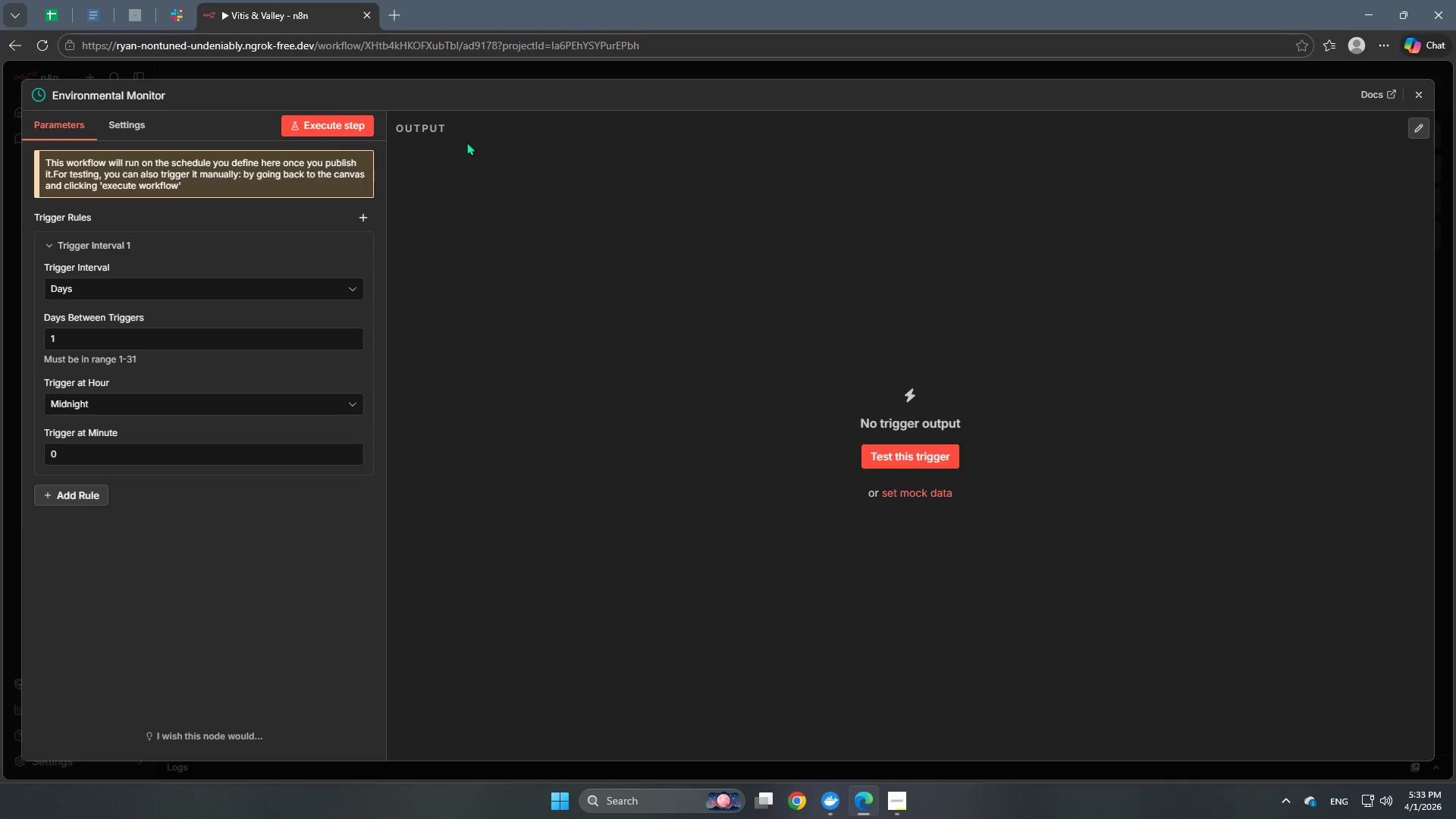 
left_click([252, 300])
 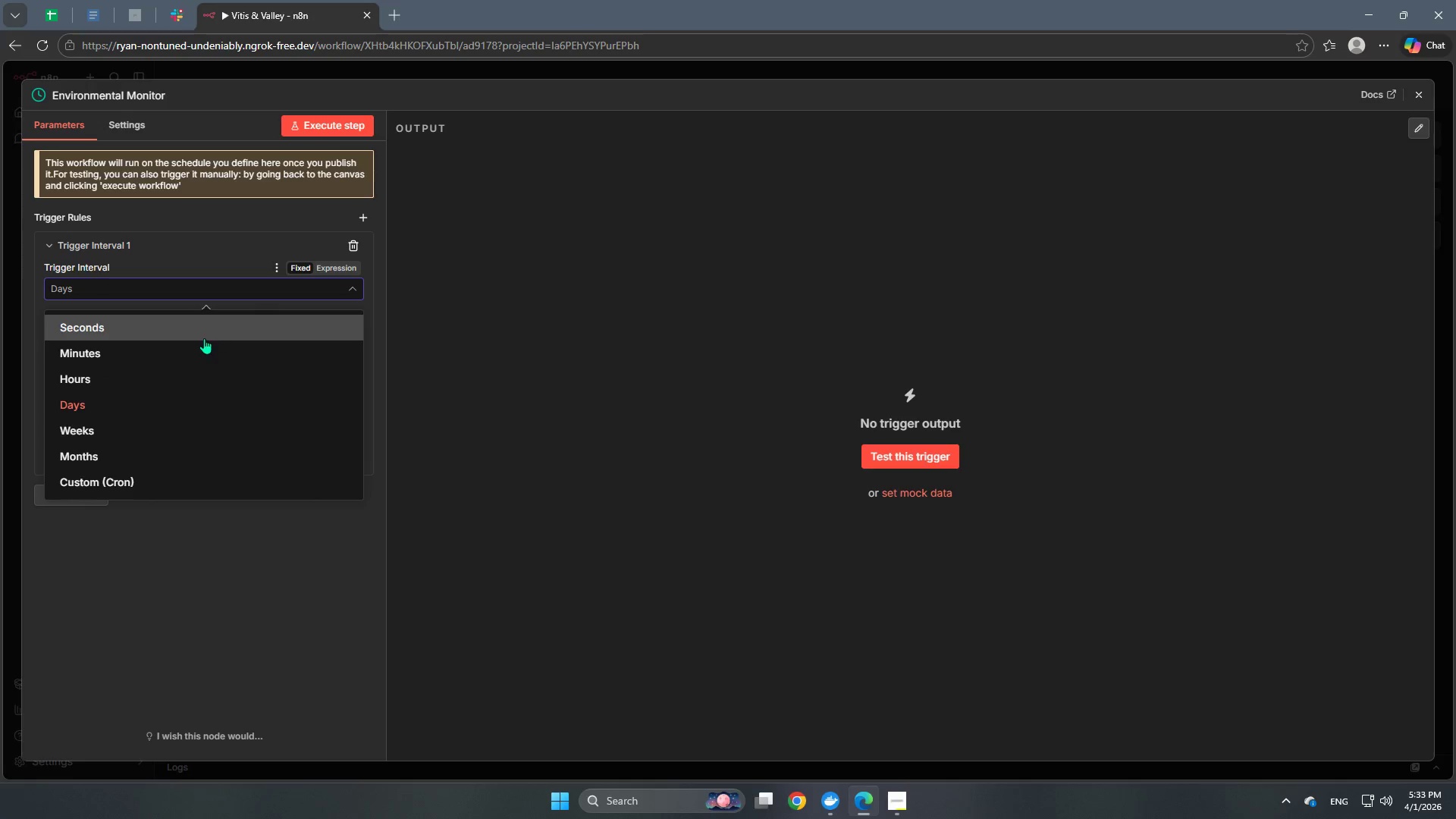 
left_click([194, 357])
 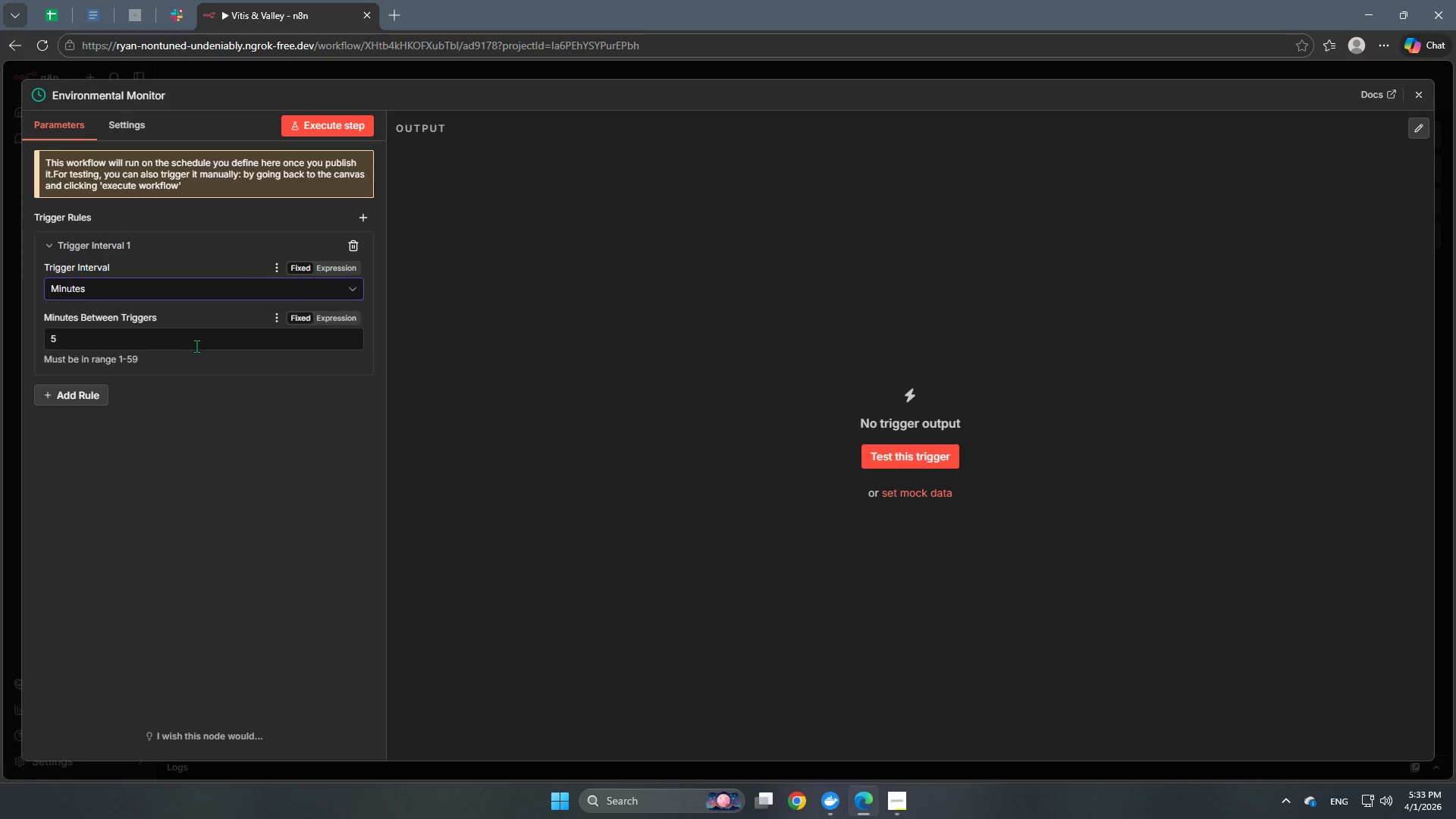 
left_click([197, 344])
 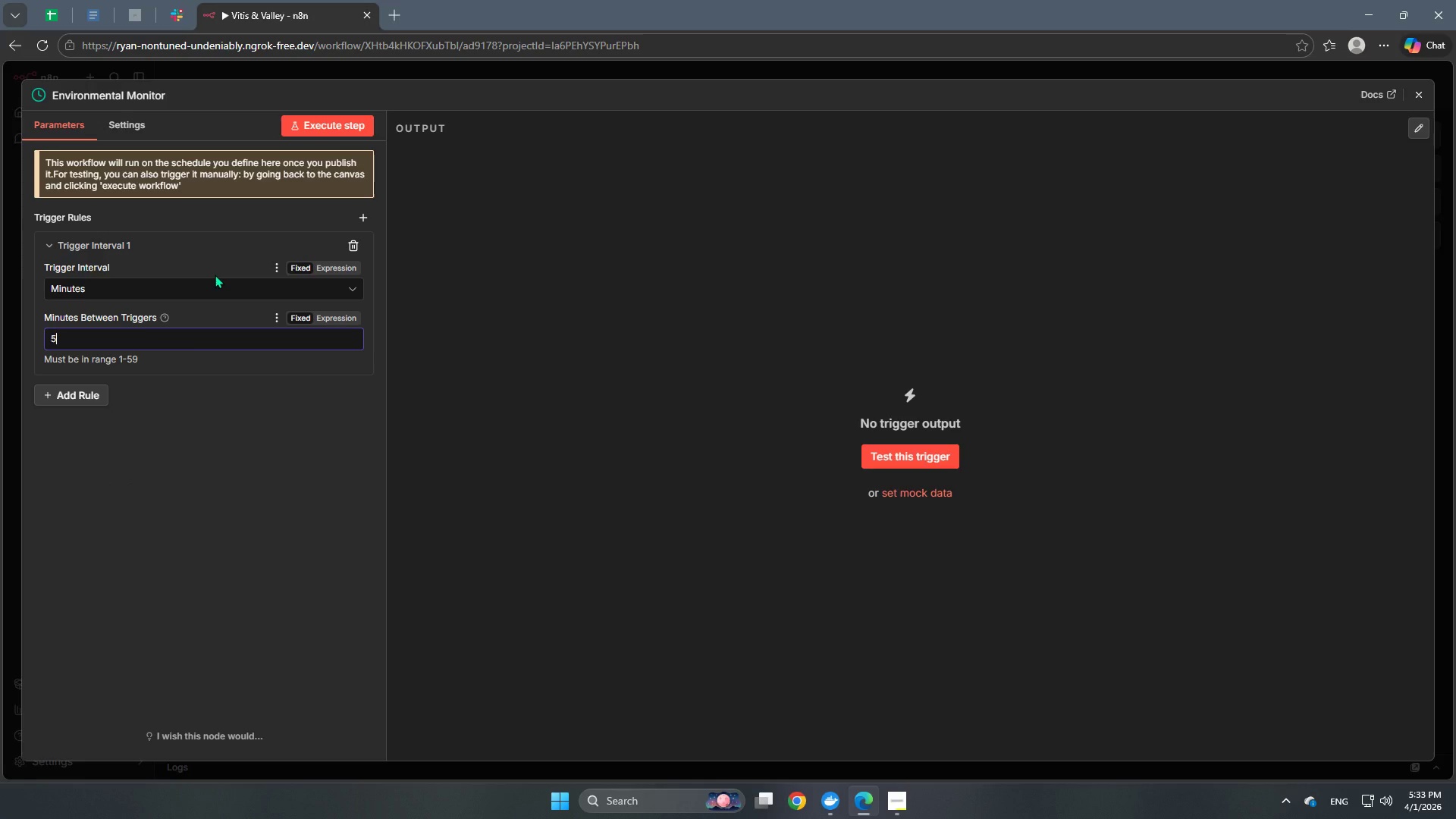 
key(Backspace)
 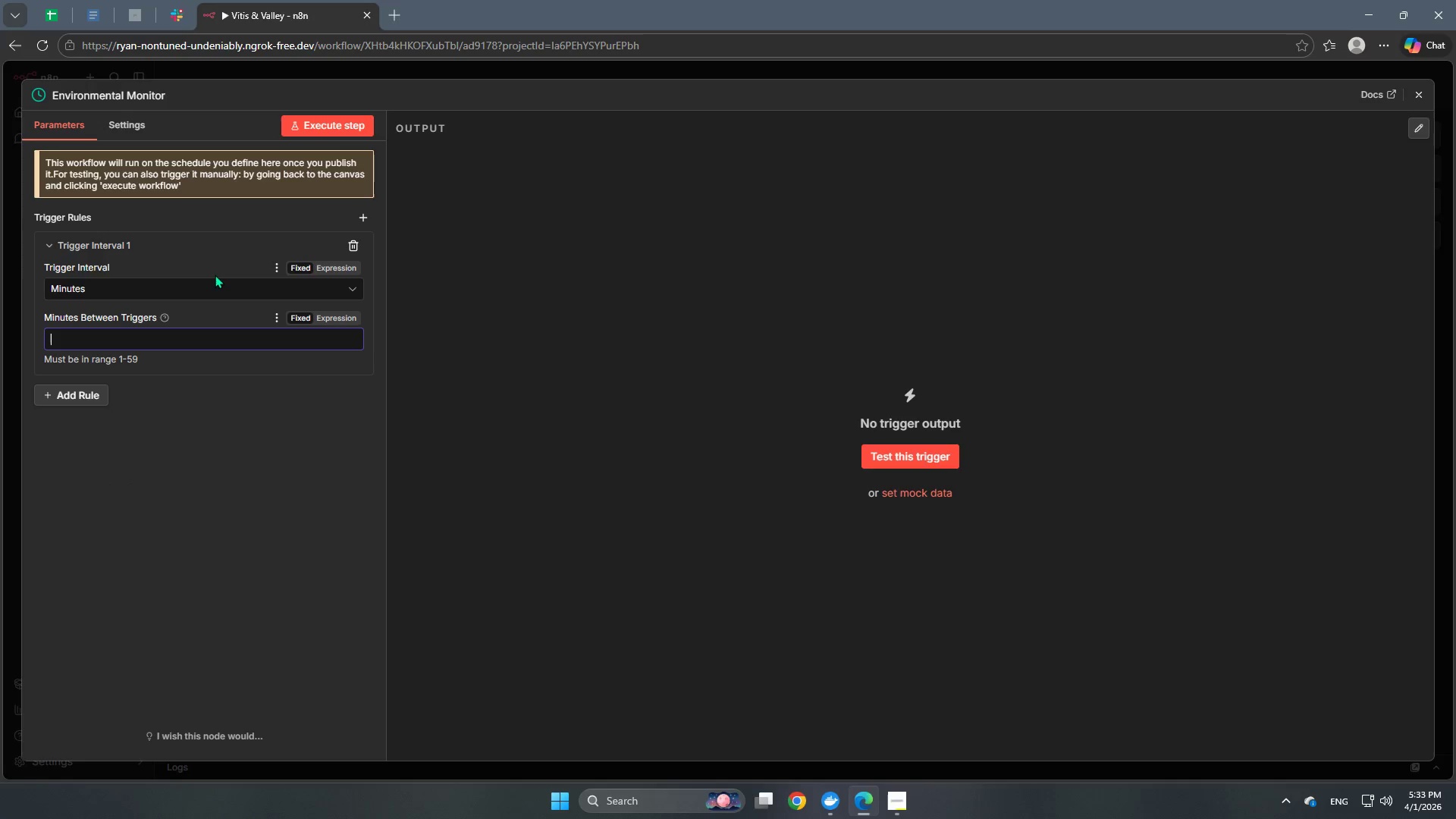 
key(Numpad1)
 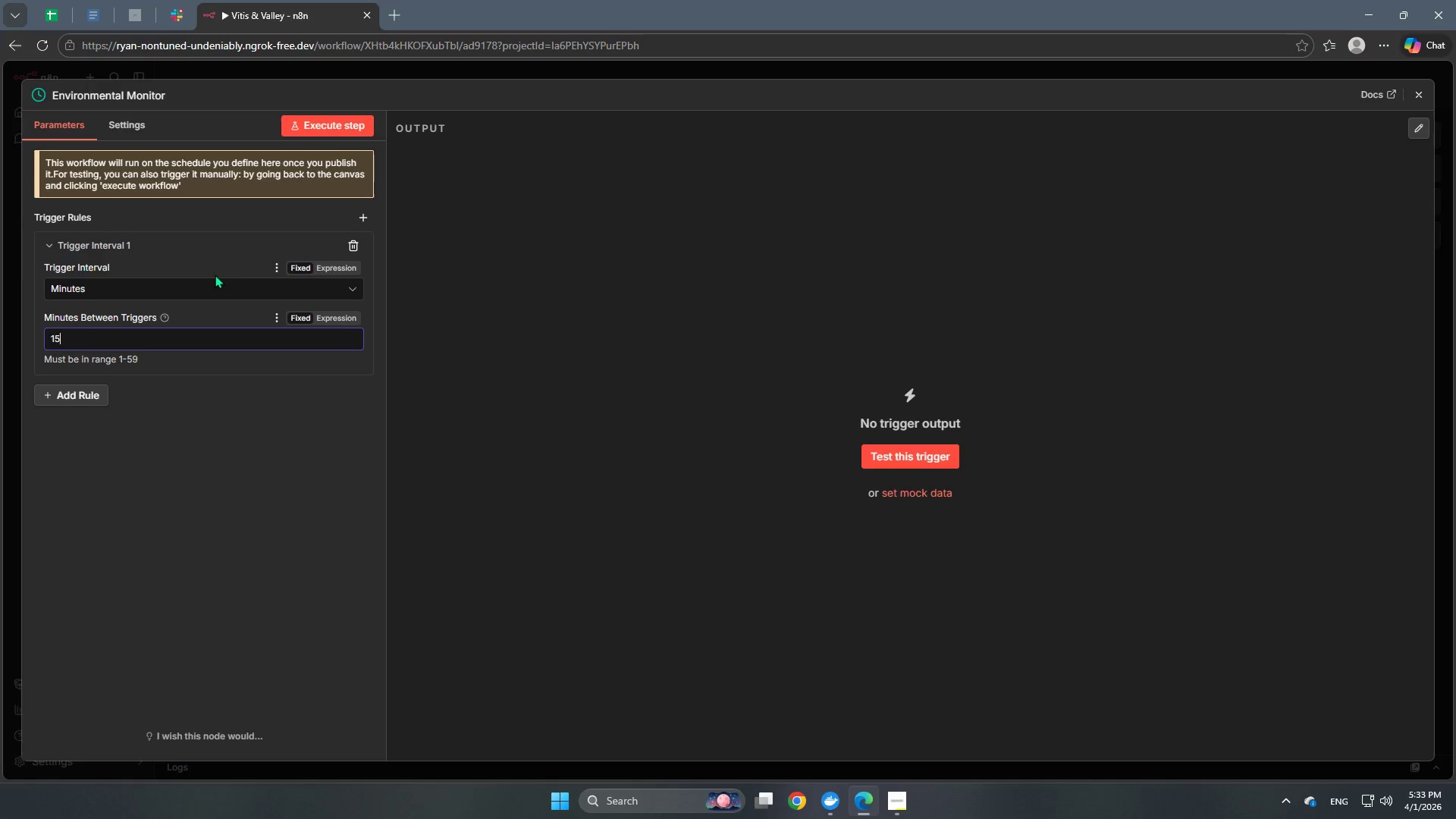 
key(Numpad5)
 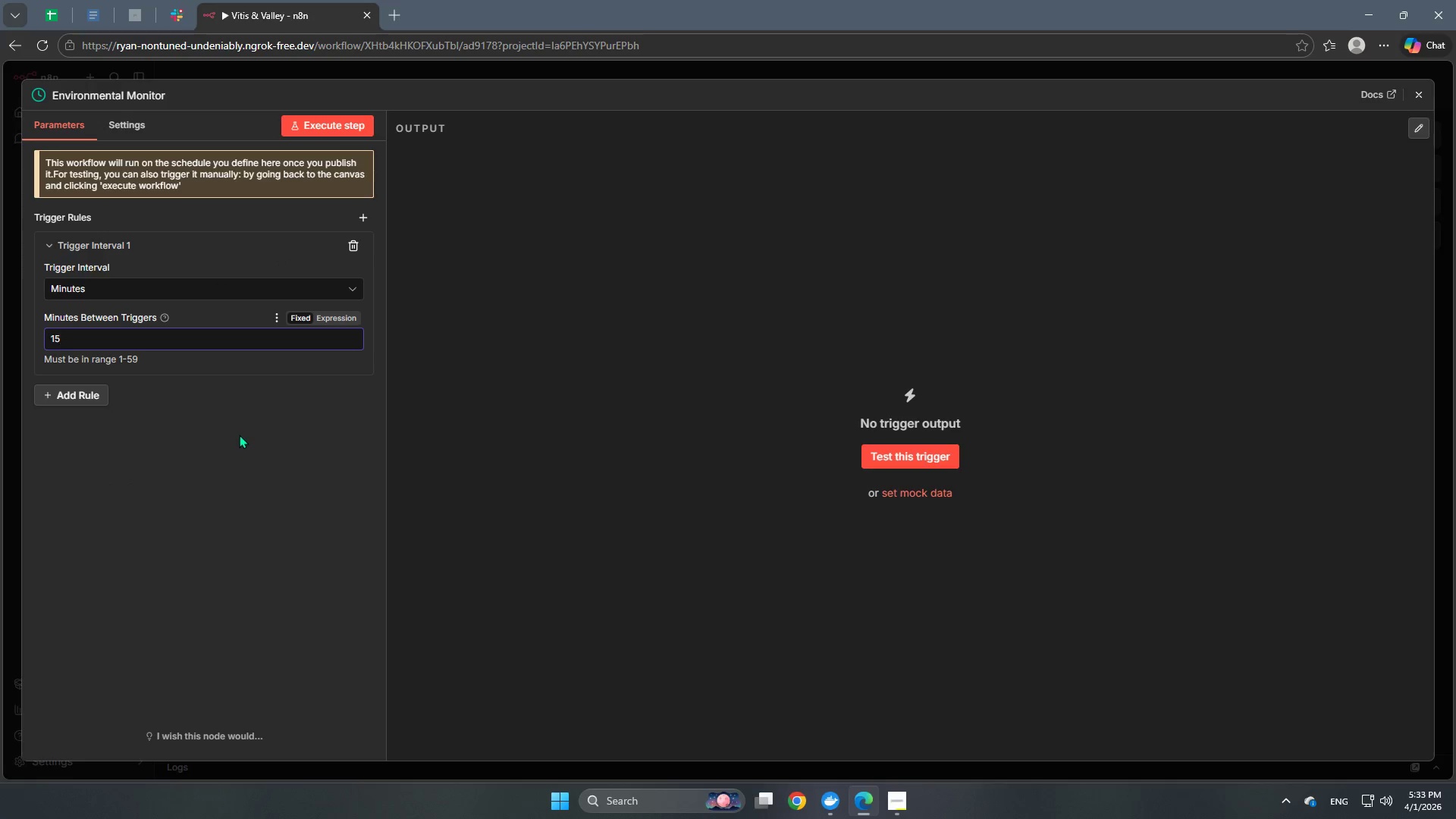 
left_click([228, 488])
 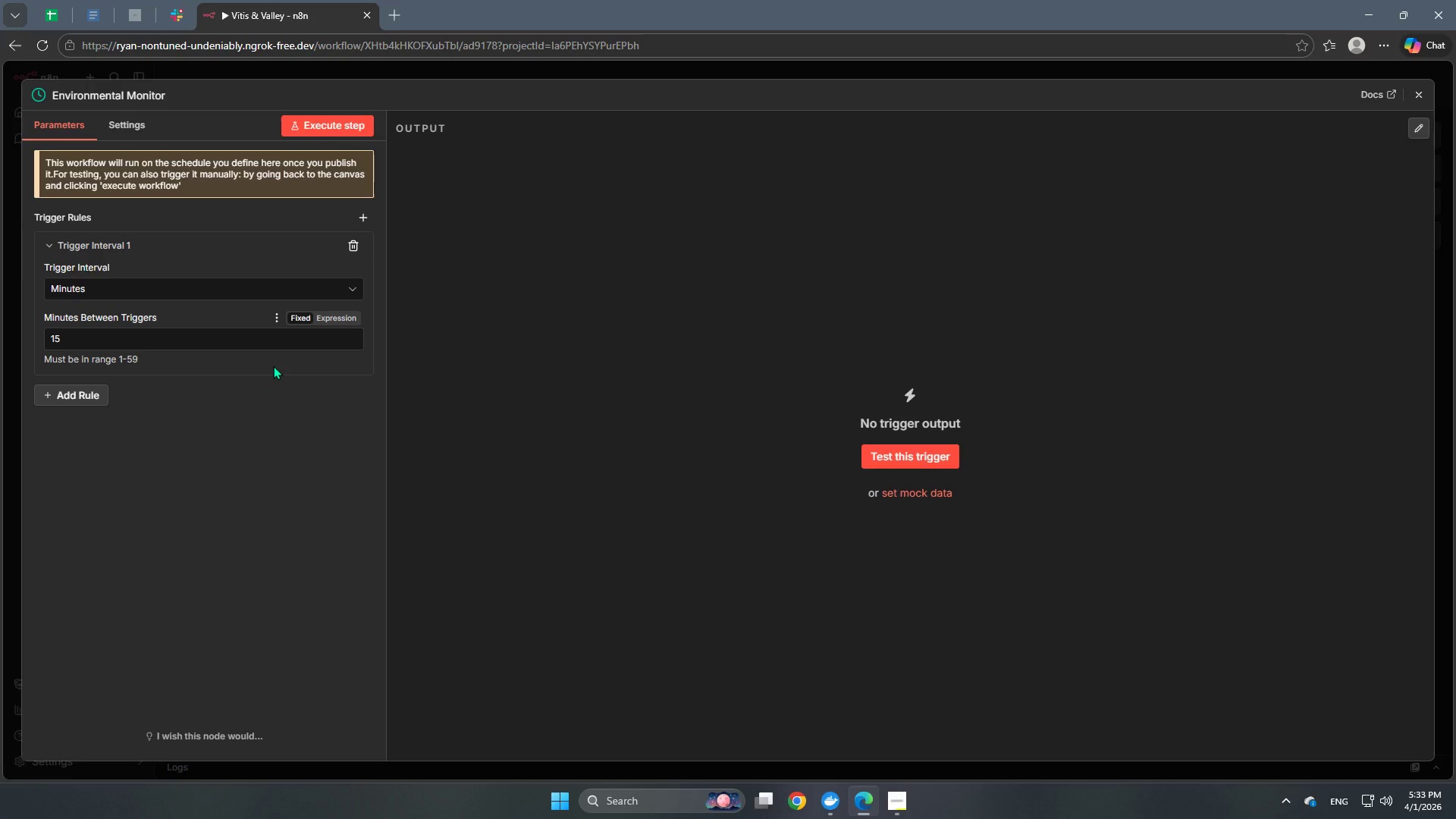 
wait(6.14)
 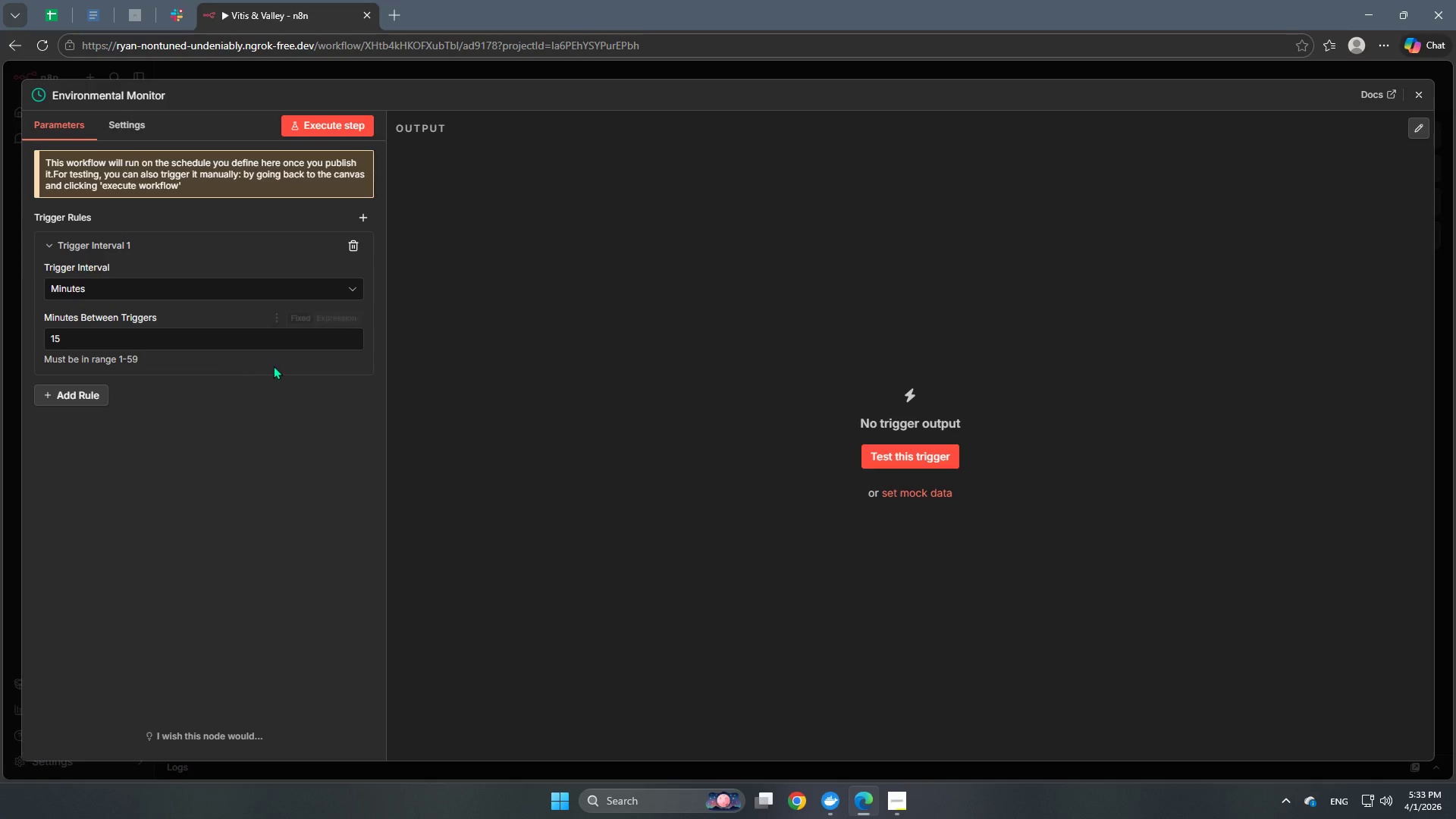 
left_click([131, 124])
 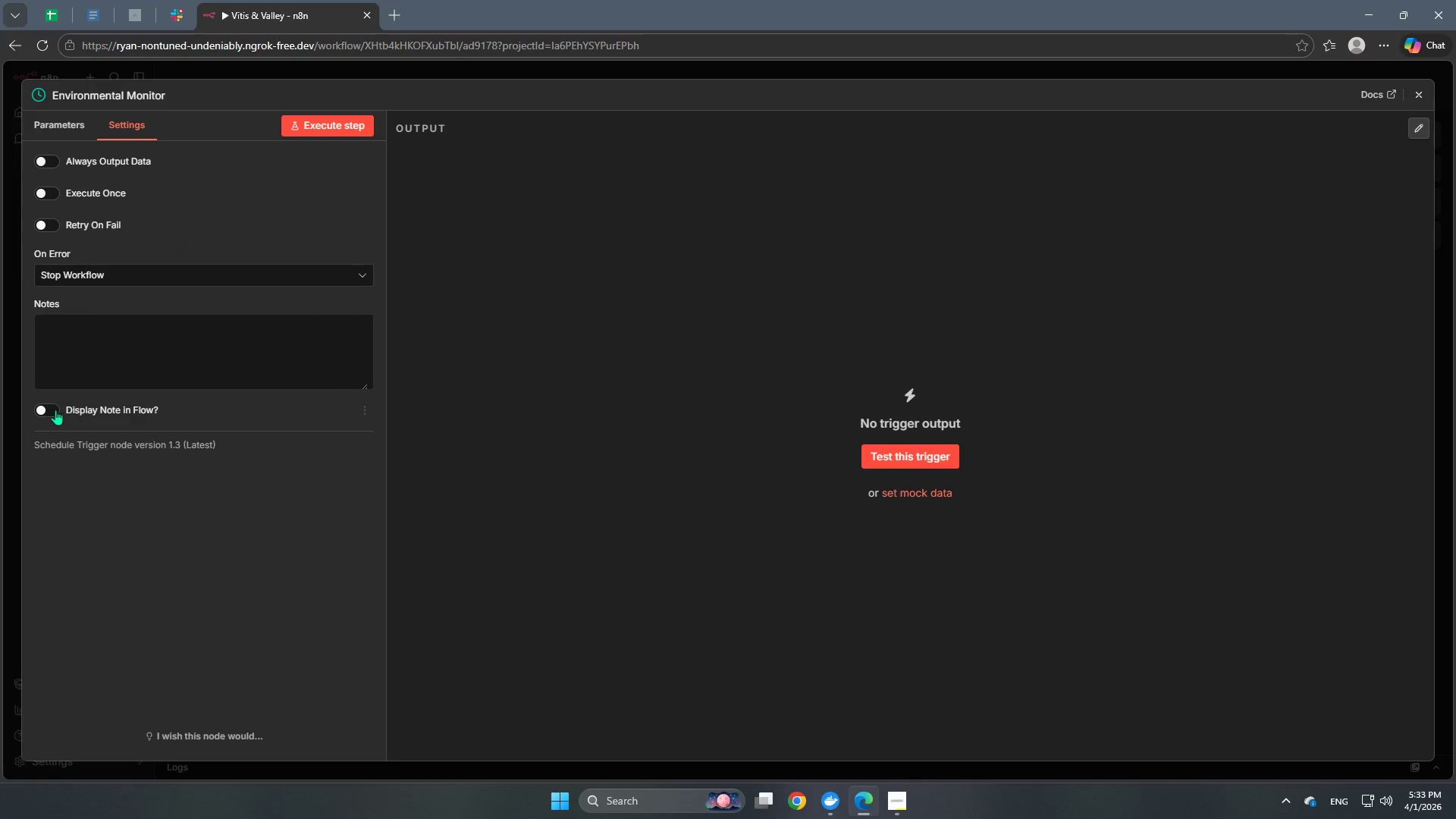 
left_click([37, 411])
 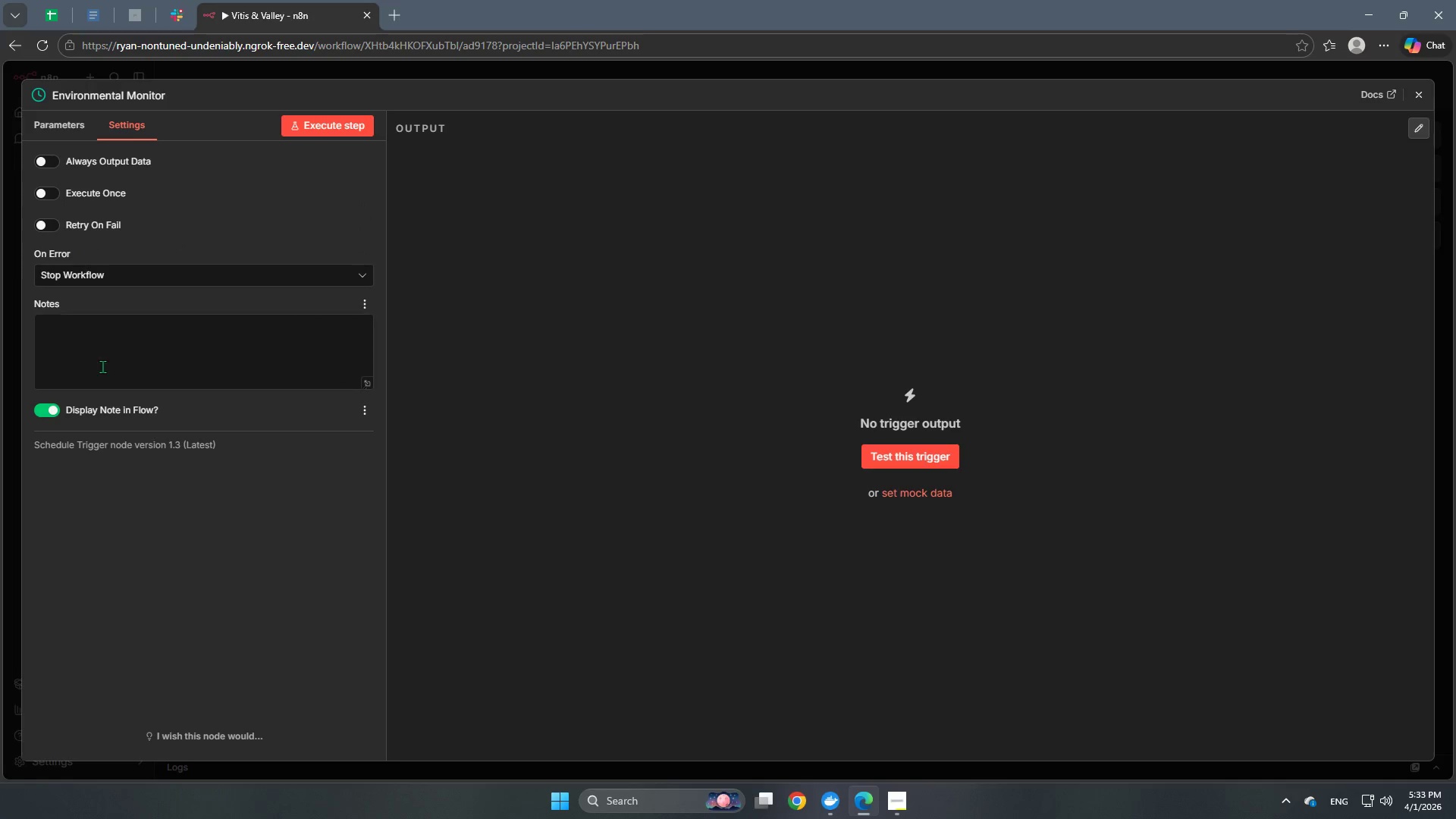 
left_click([102, 366])
 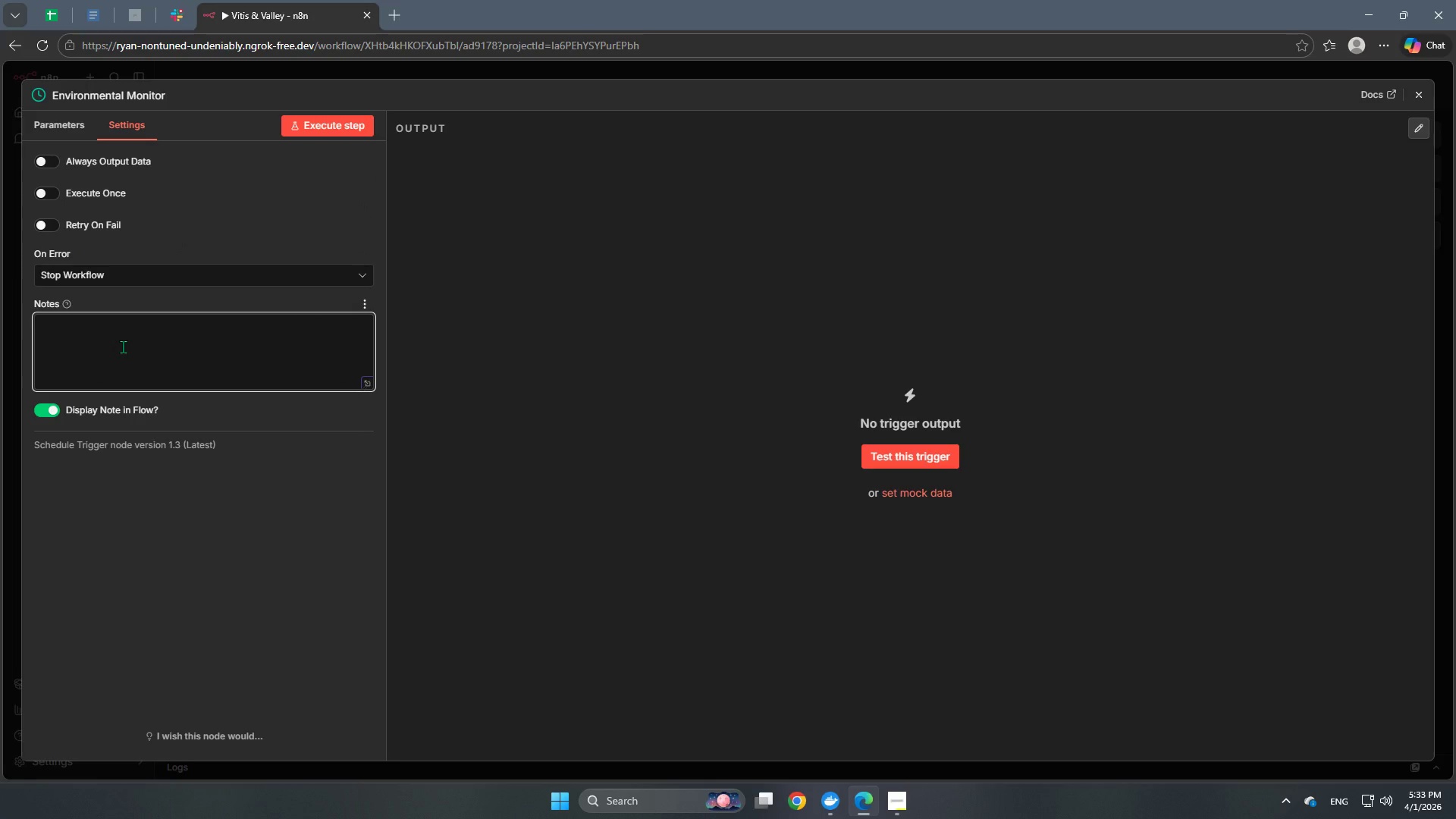 
type(Consistent polling so the founder does not have to check manually.)
 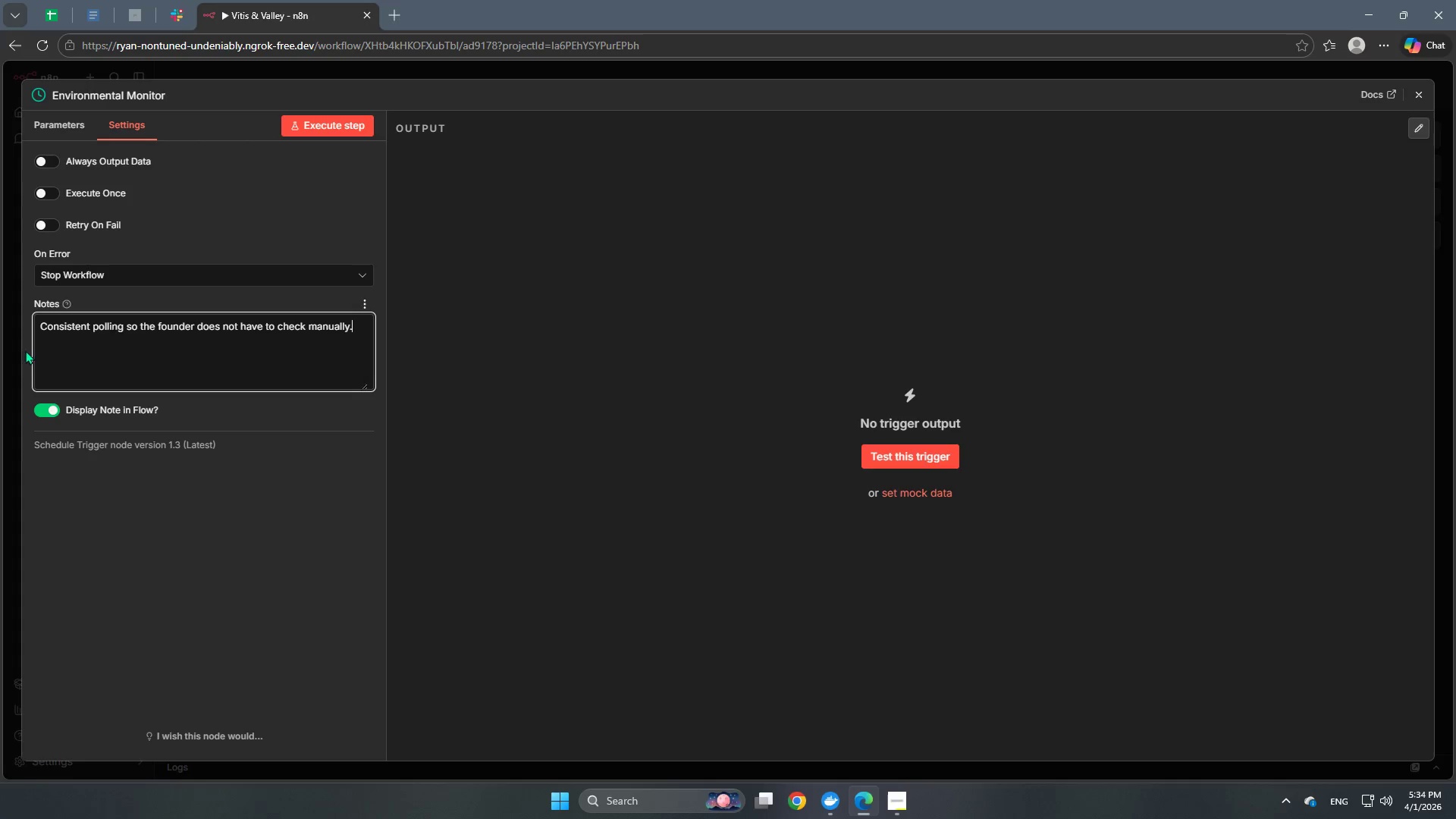 
left_click([222, 543])
 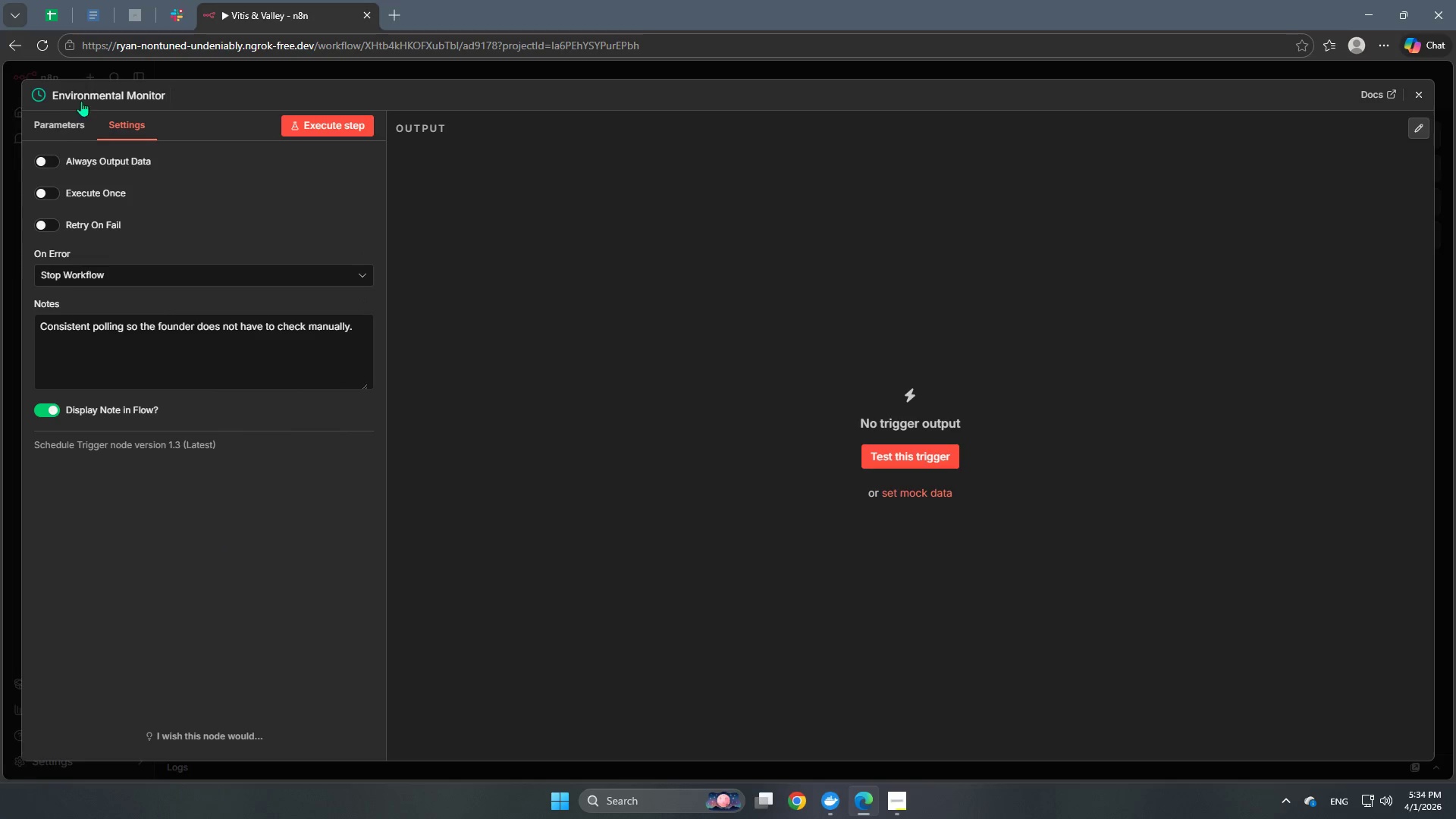 
left_click([58, 117])
 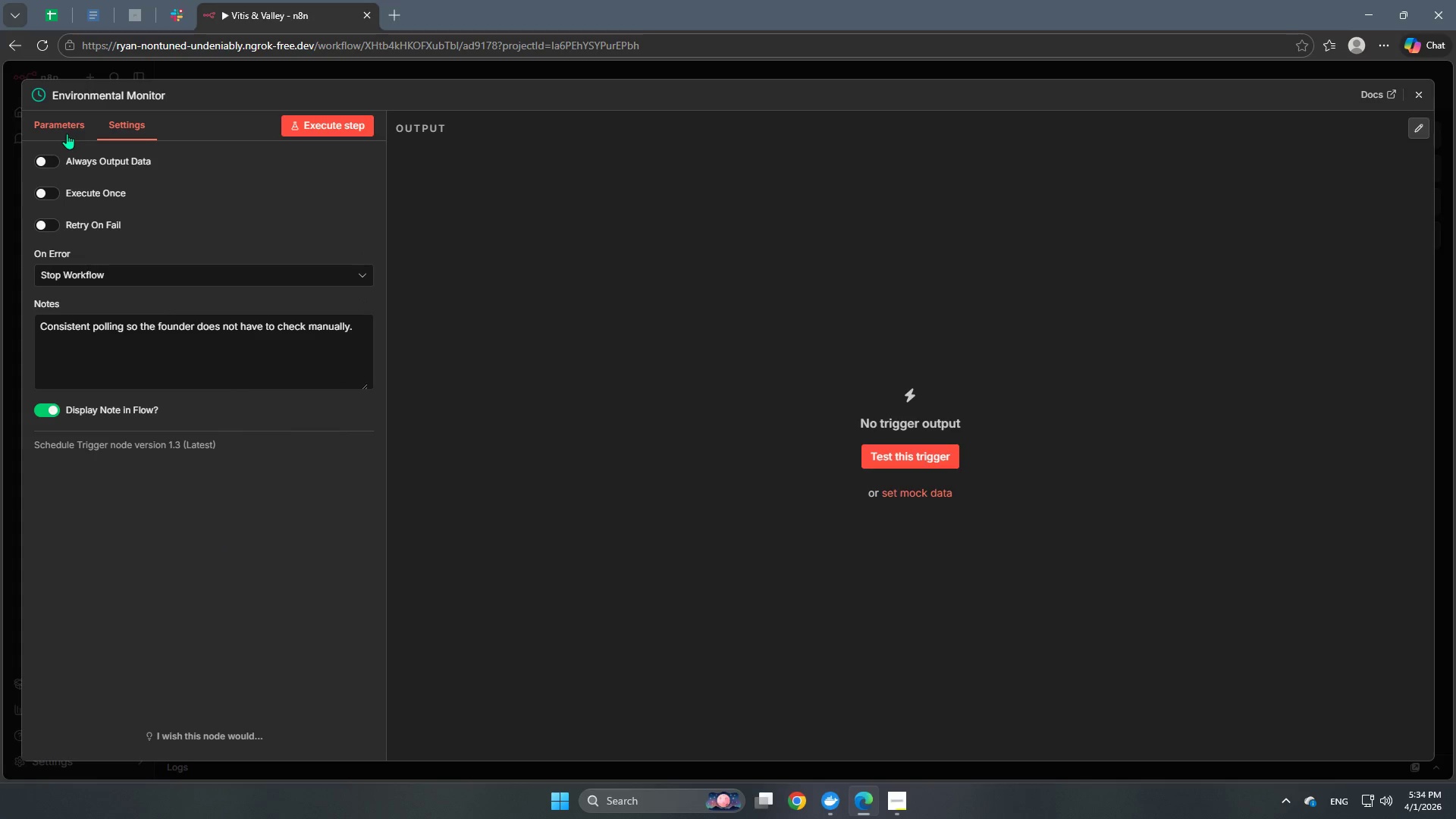 
left_click([67, 133])
 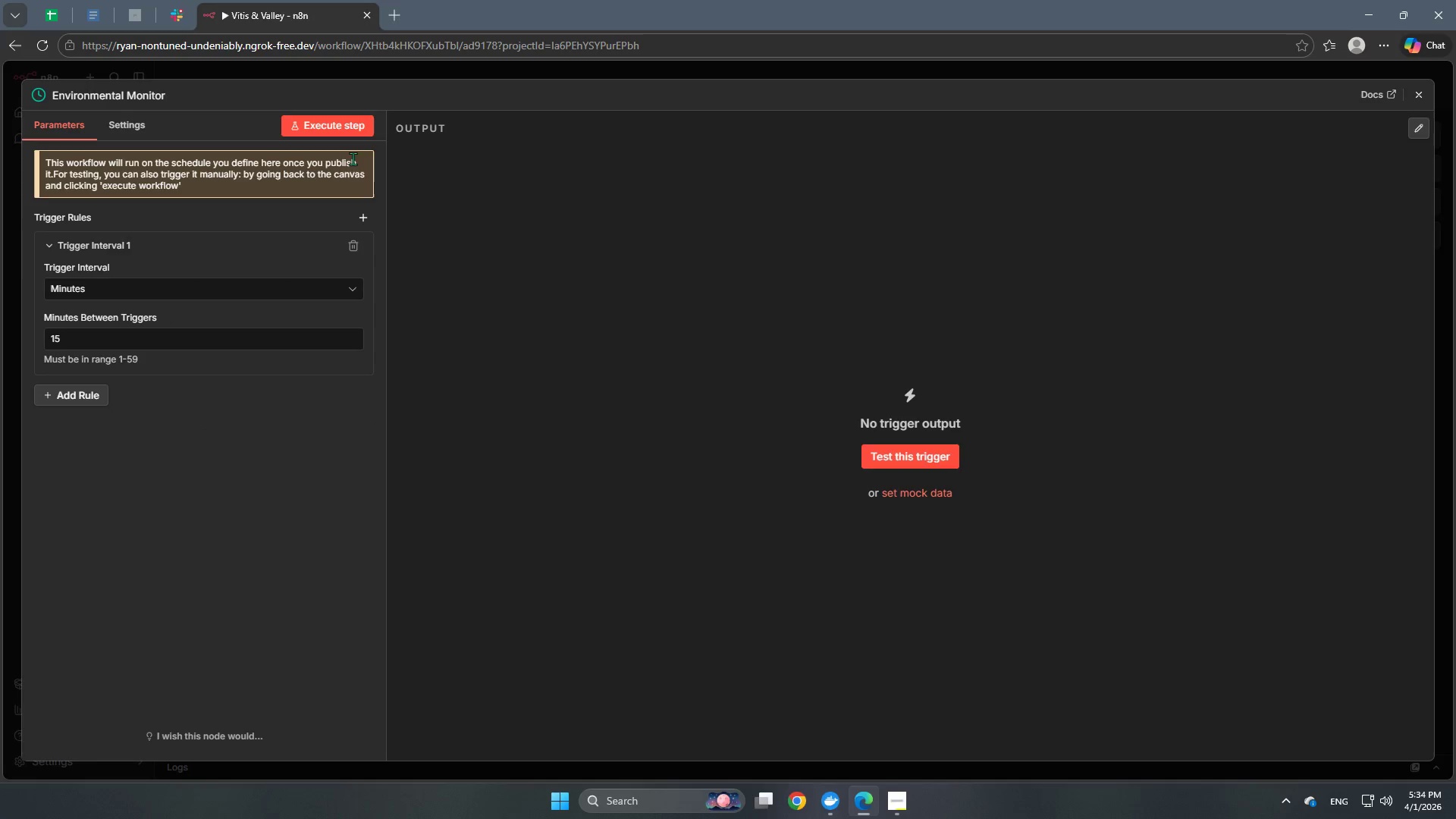 
left_click([482, 77])
 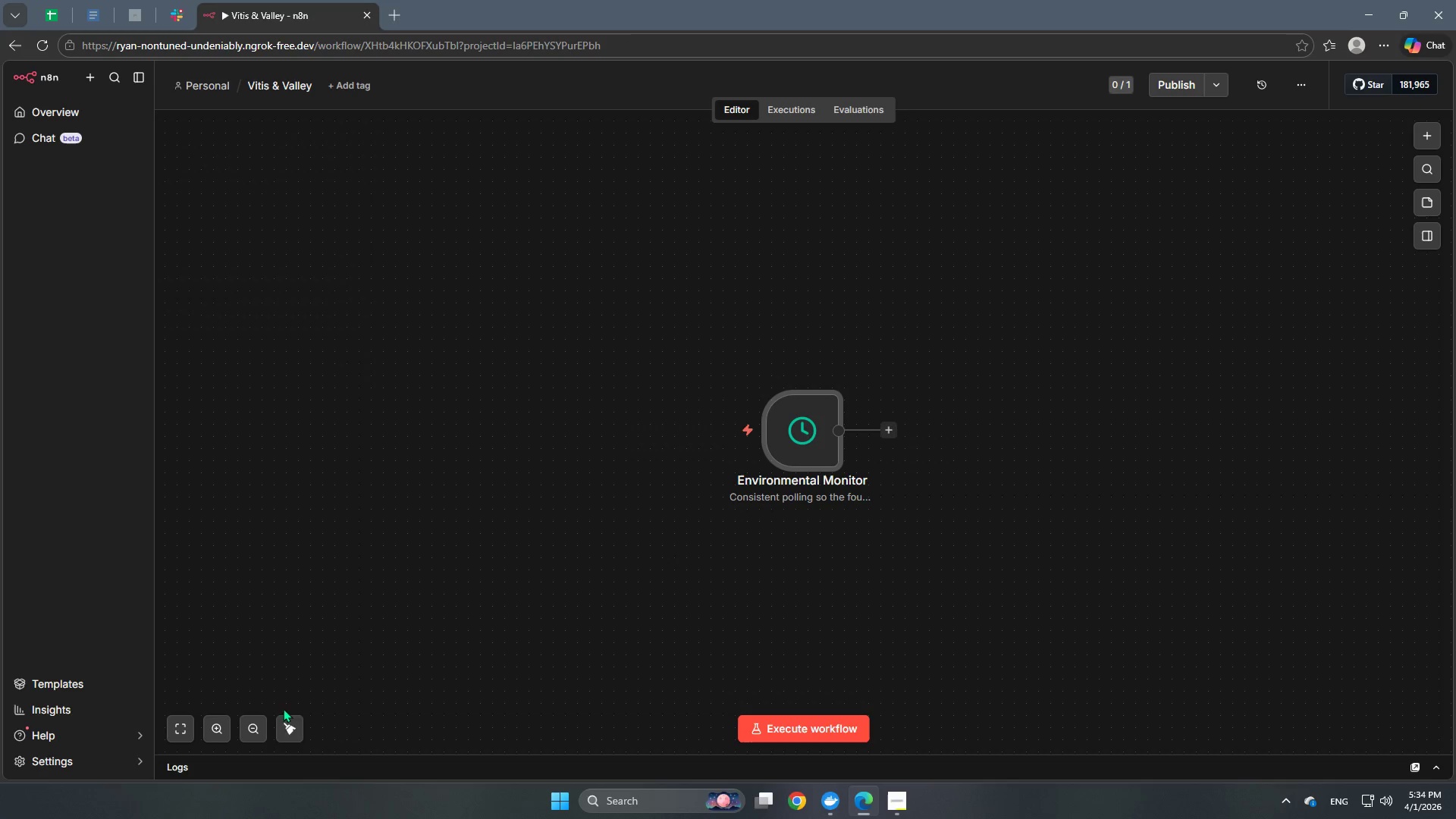 
left_click([282, 735])
 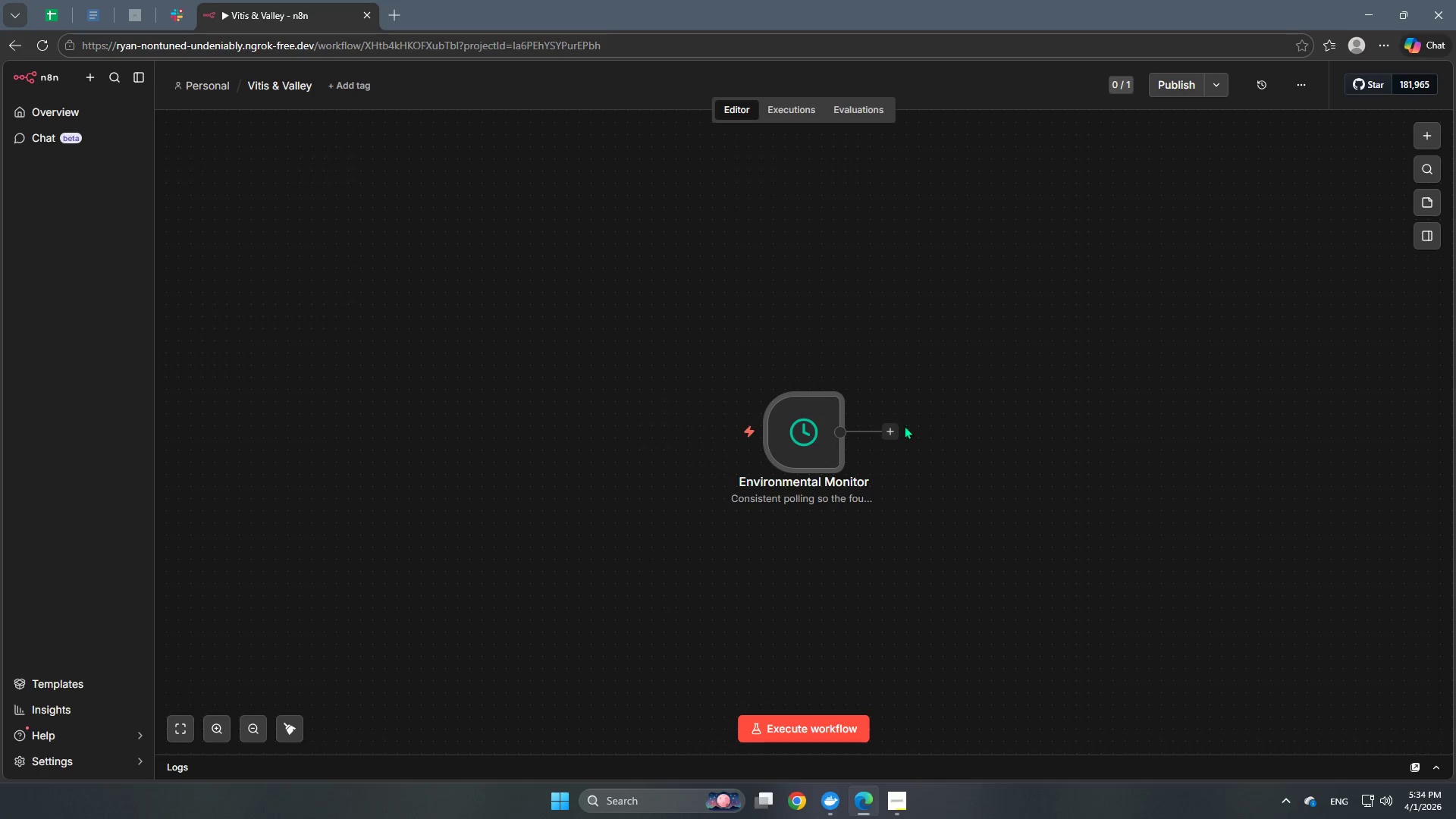 
left_click([893, 431])
 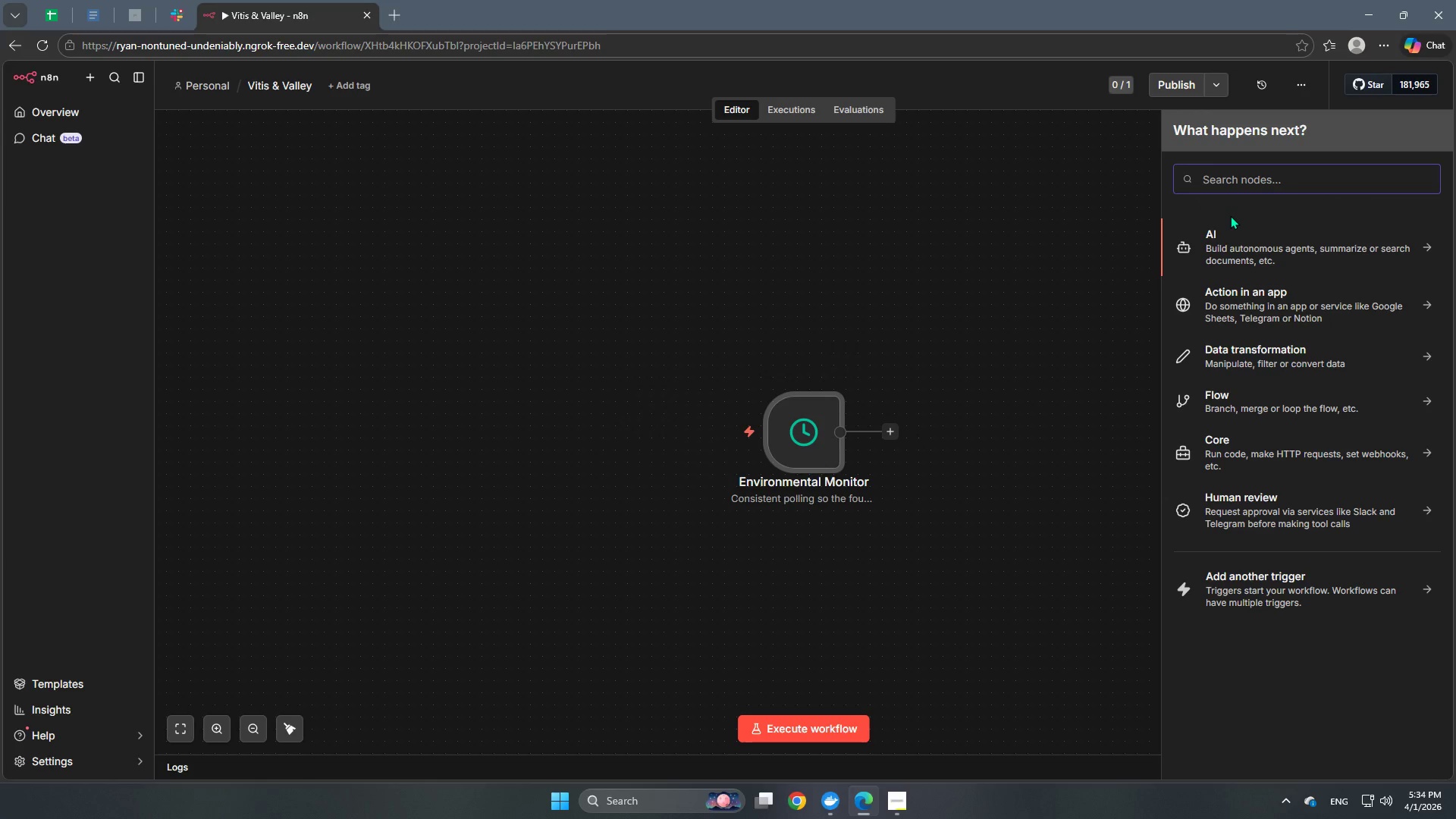 
type(RSS)
 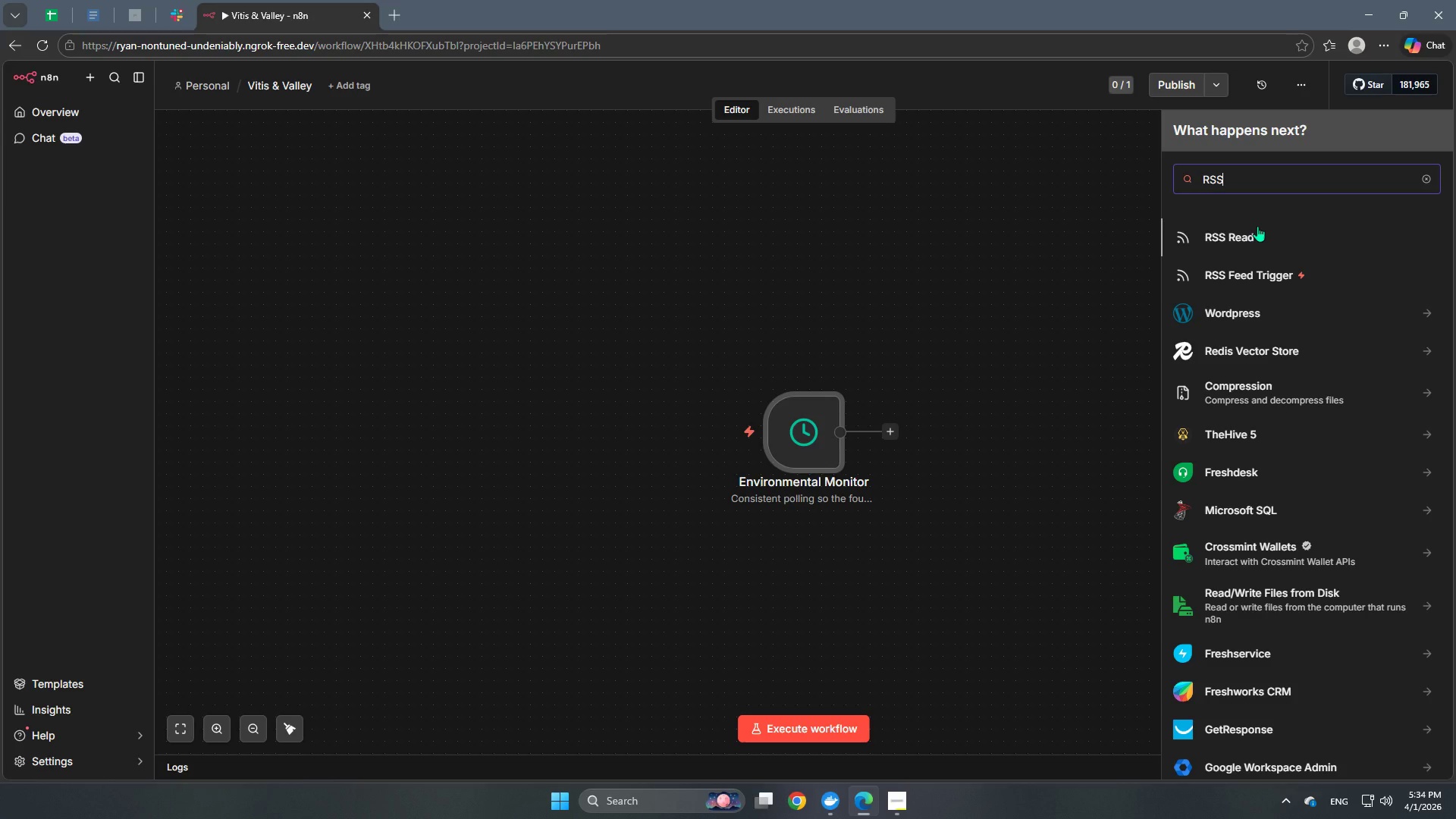 
wait(31.77)
 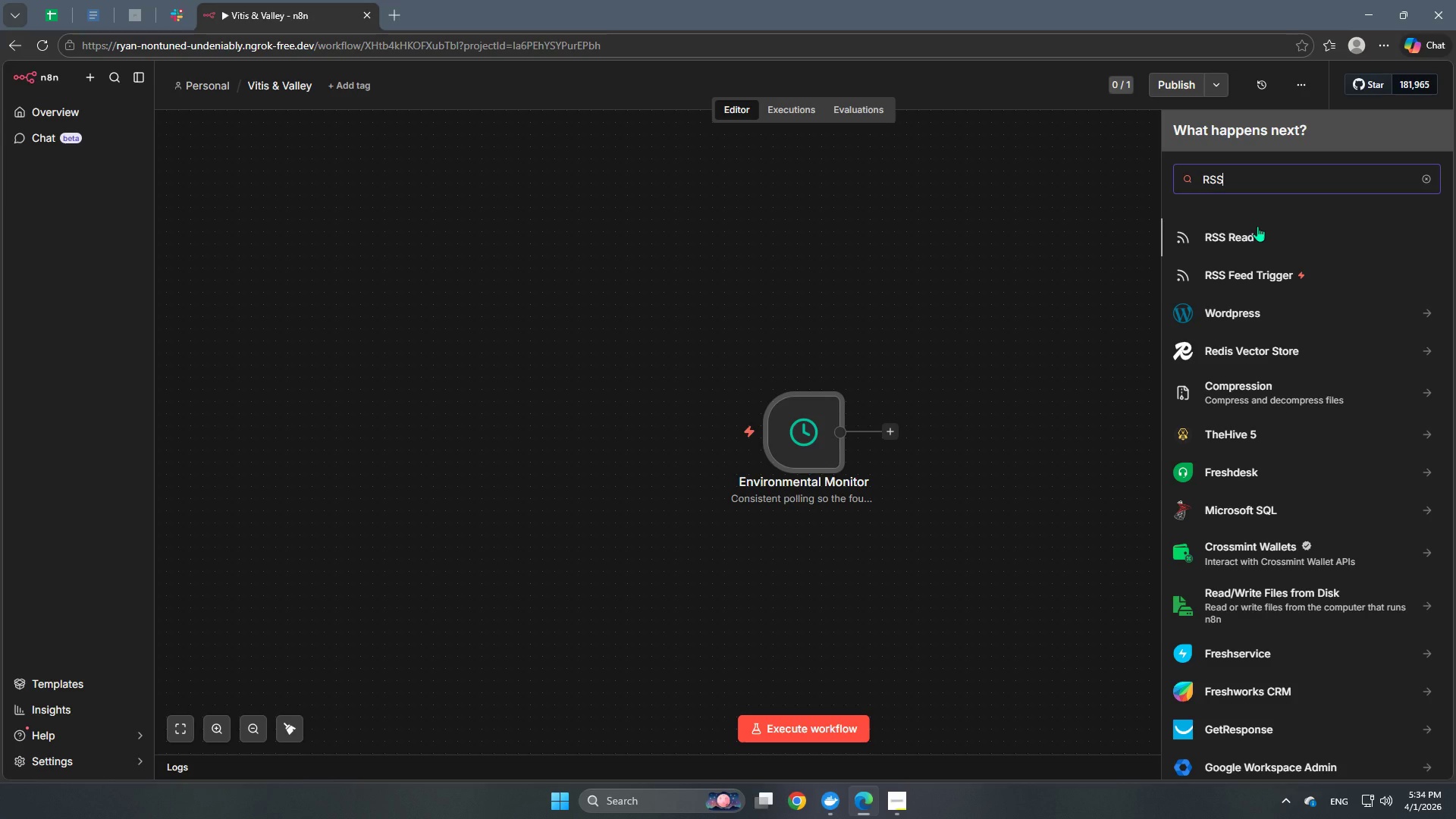 
key(ArrowDown)
 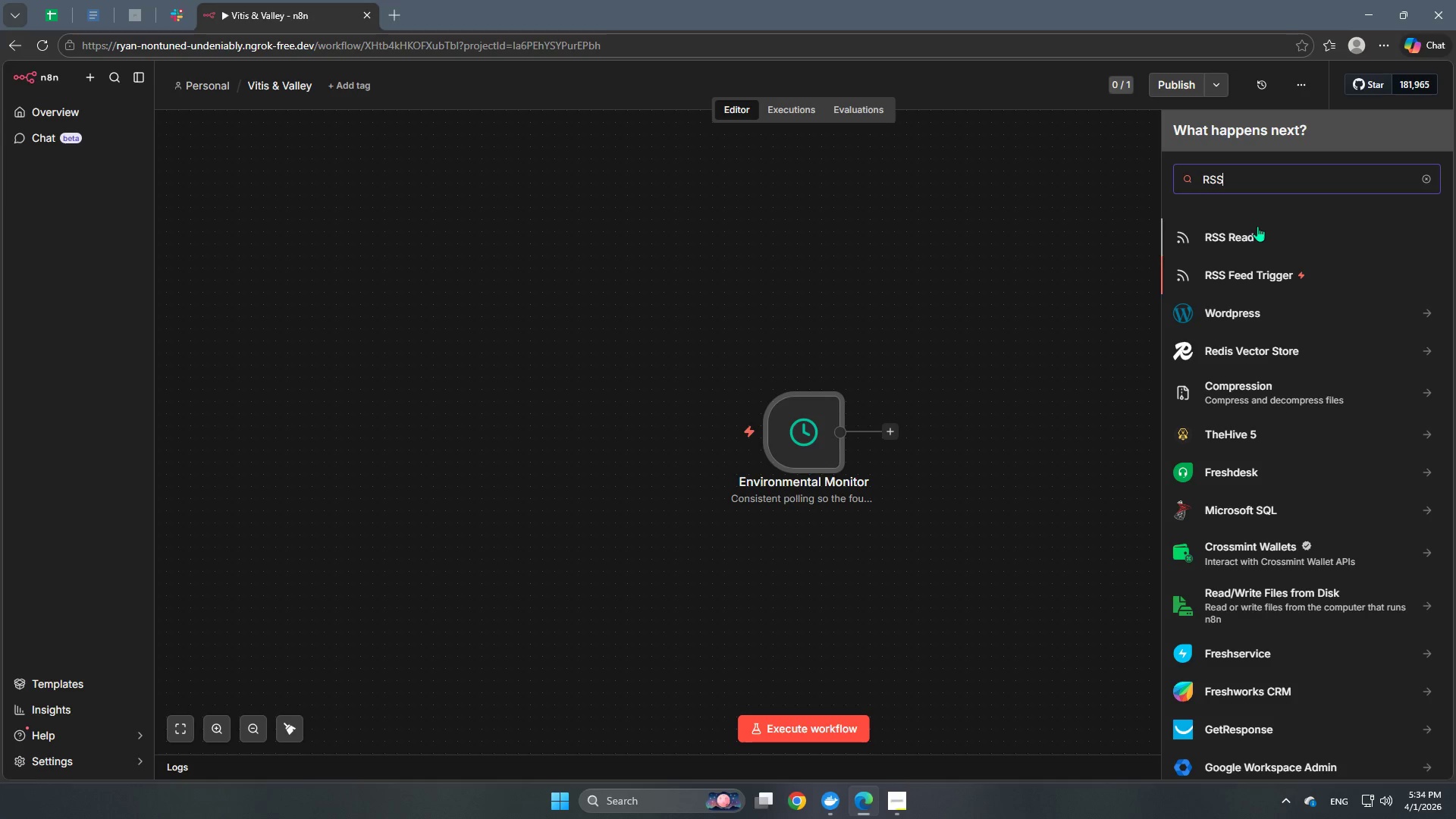 
key(ArrowUp)
 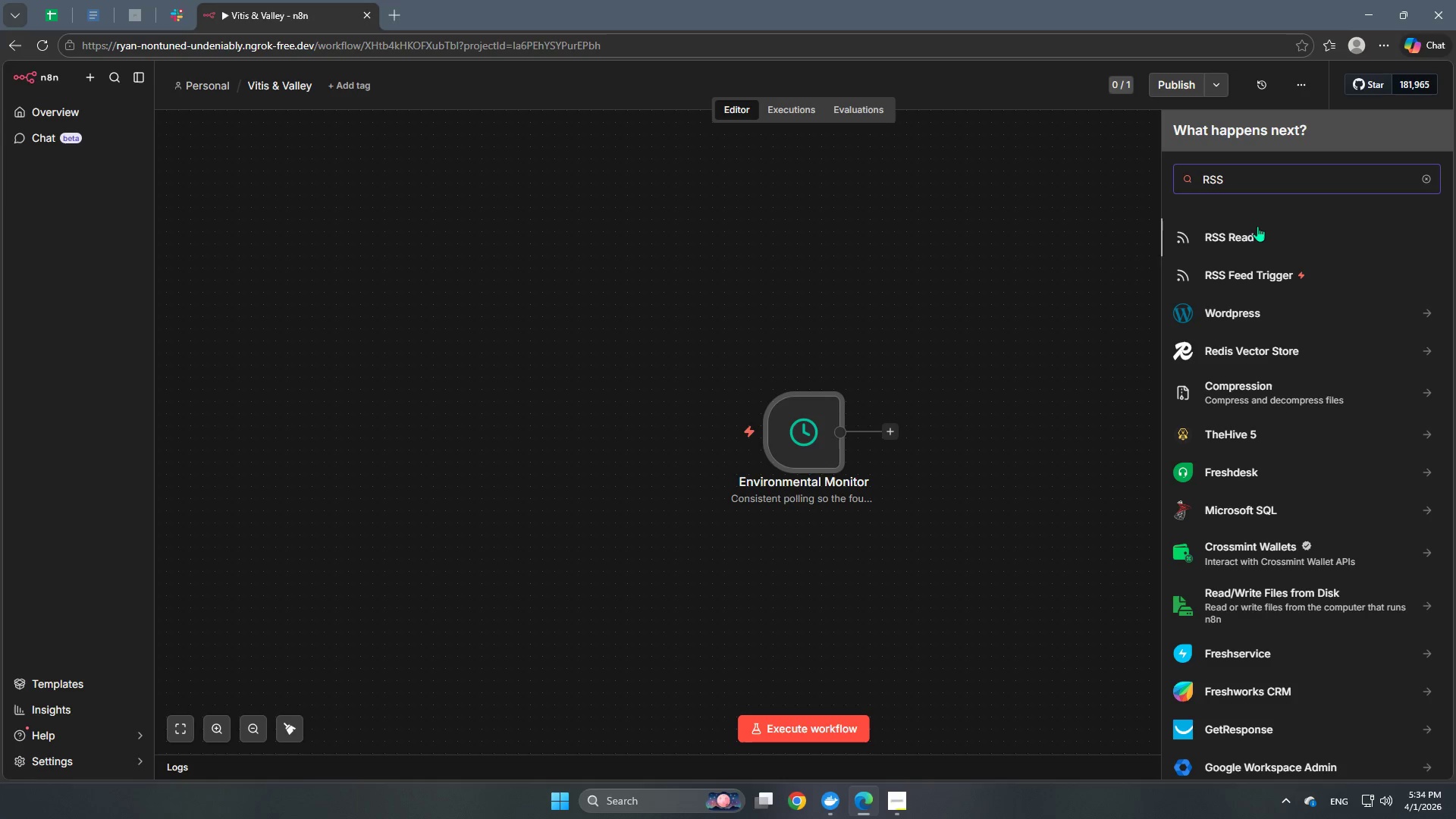 
key(ArrowDown)
 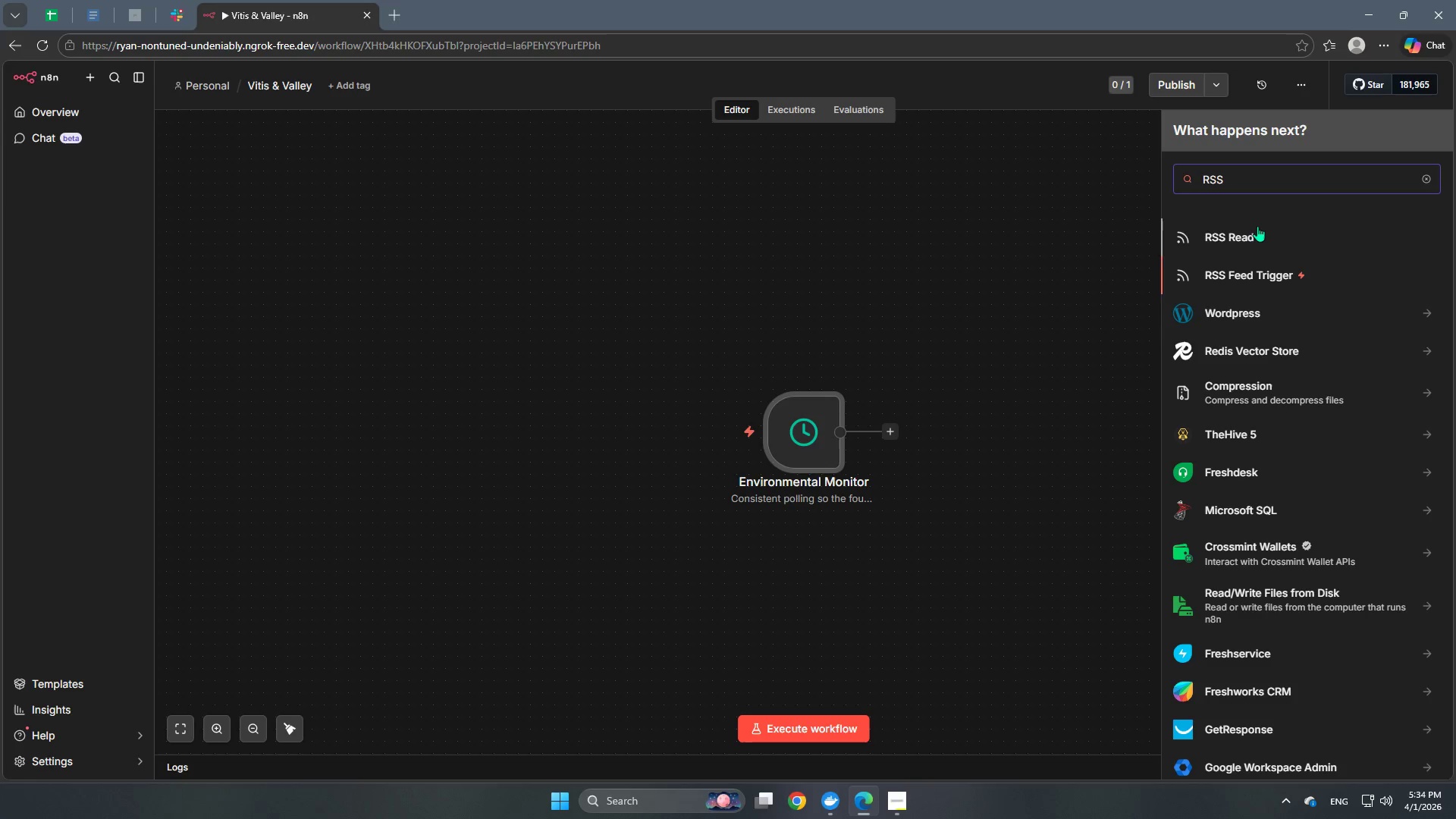 
key(ArrowDown)
 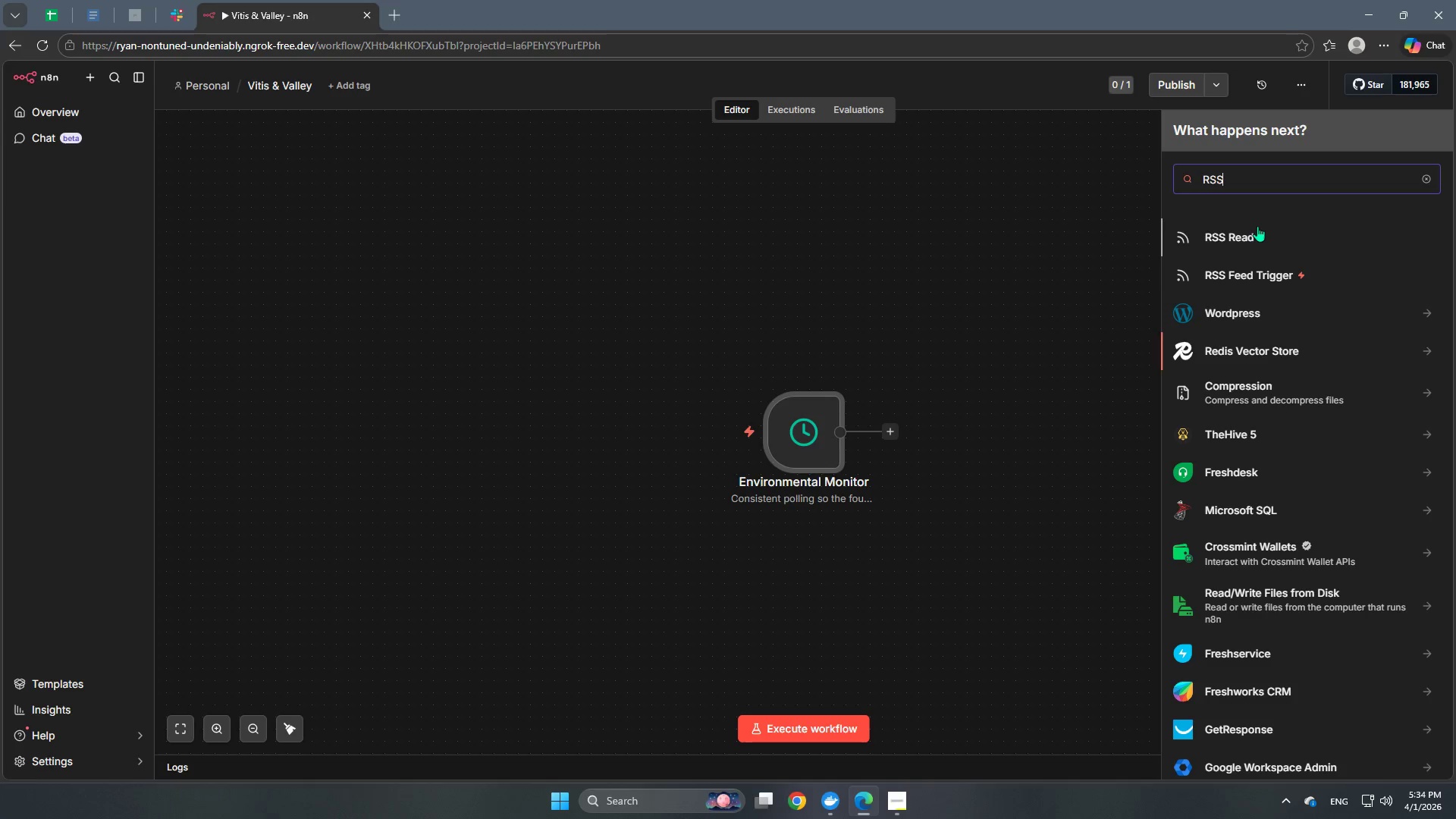 
key(ArrowDown)
 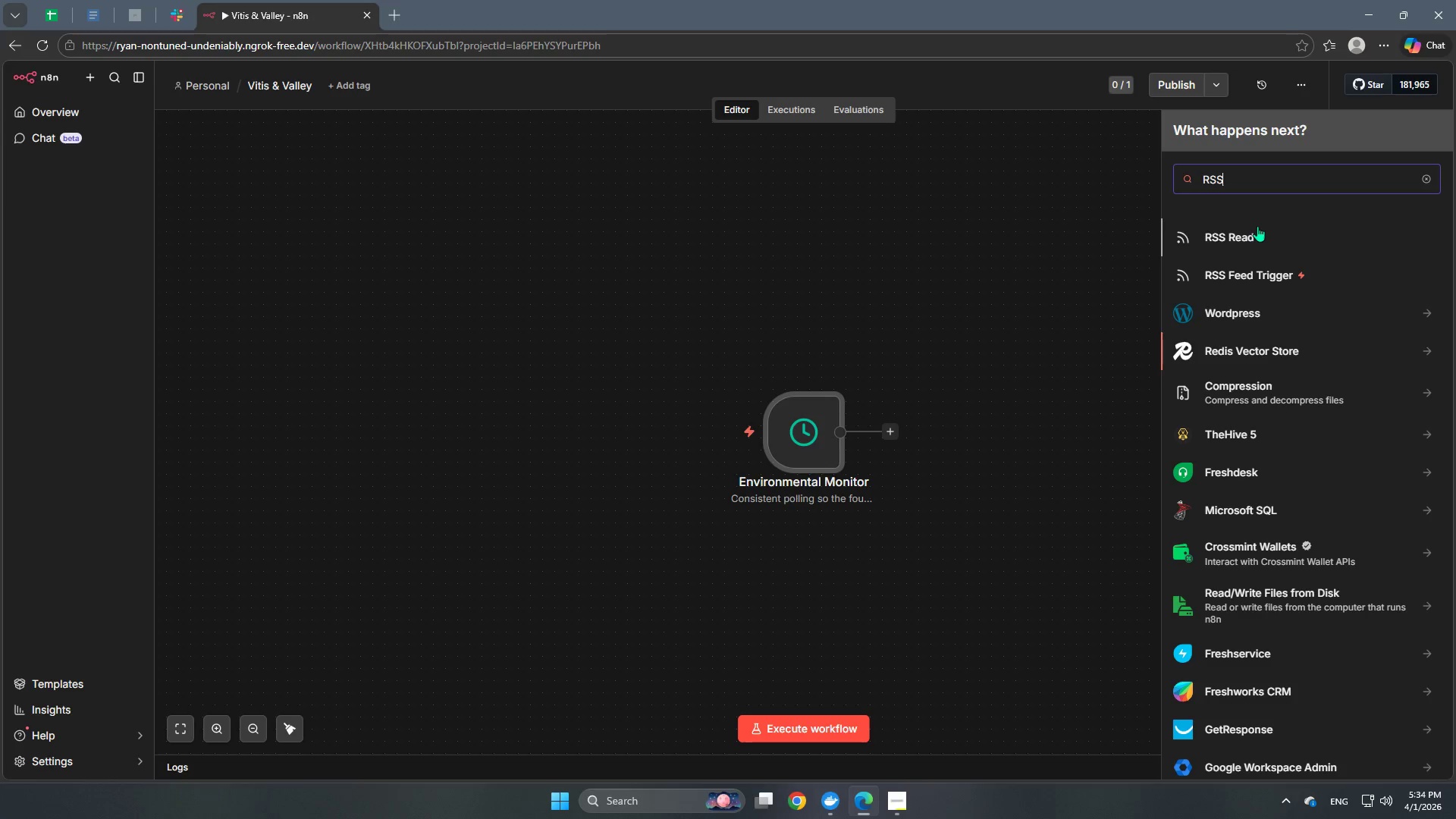 
key(ArrowDown)
 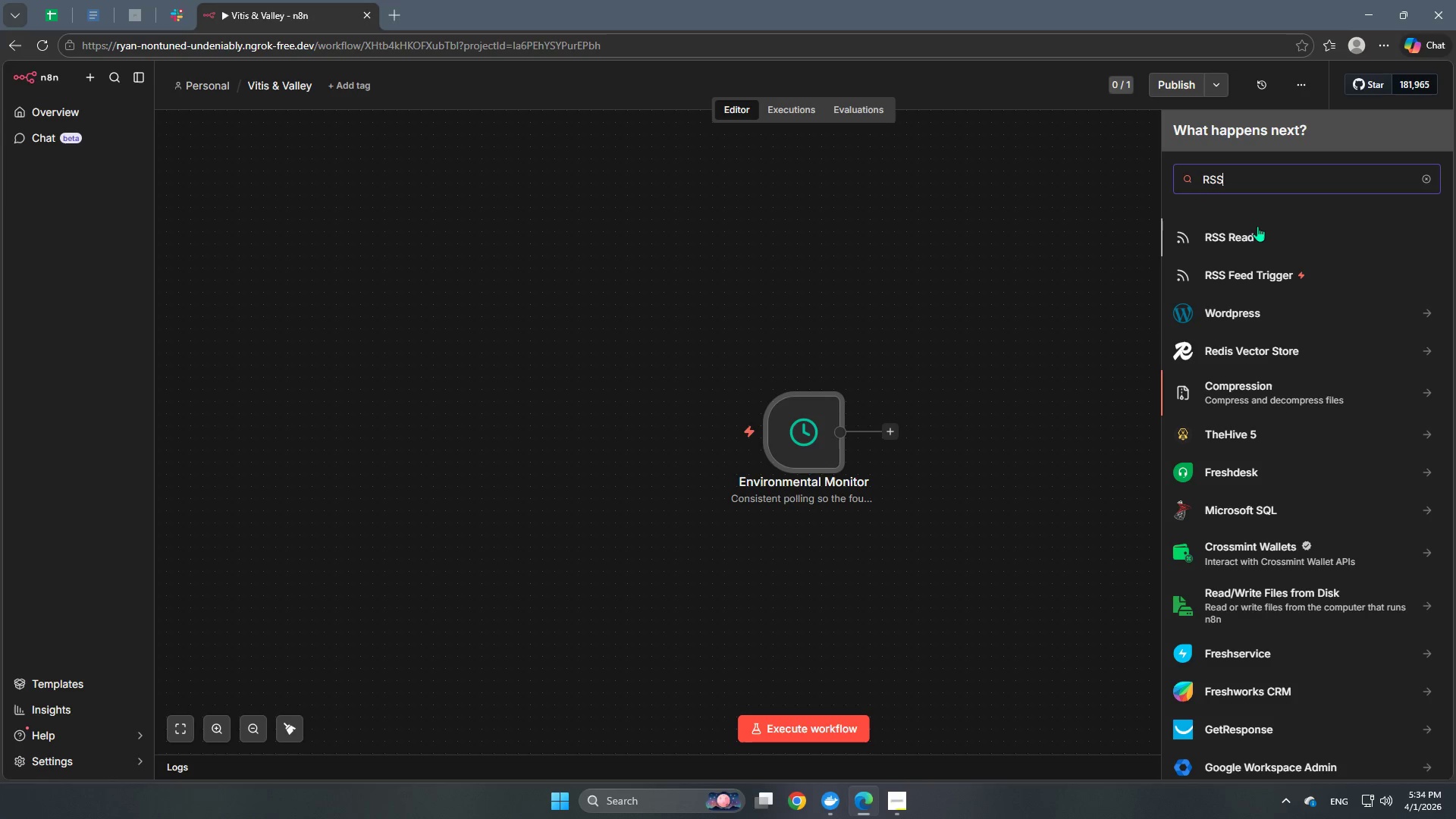 
key(ArrowDown)
 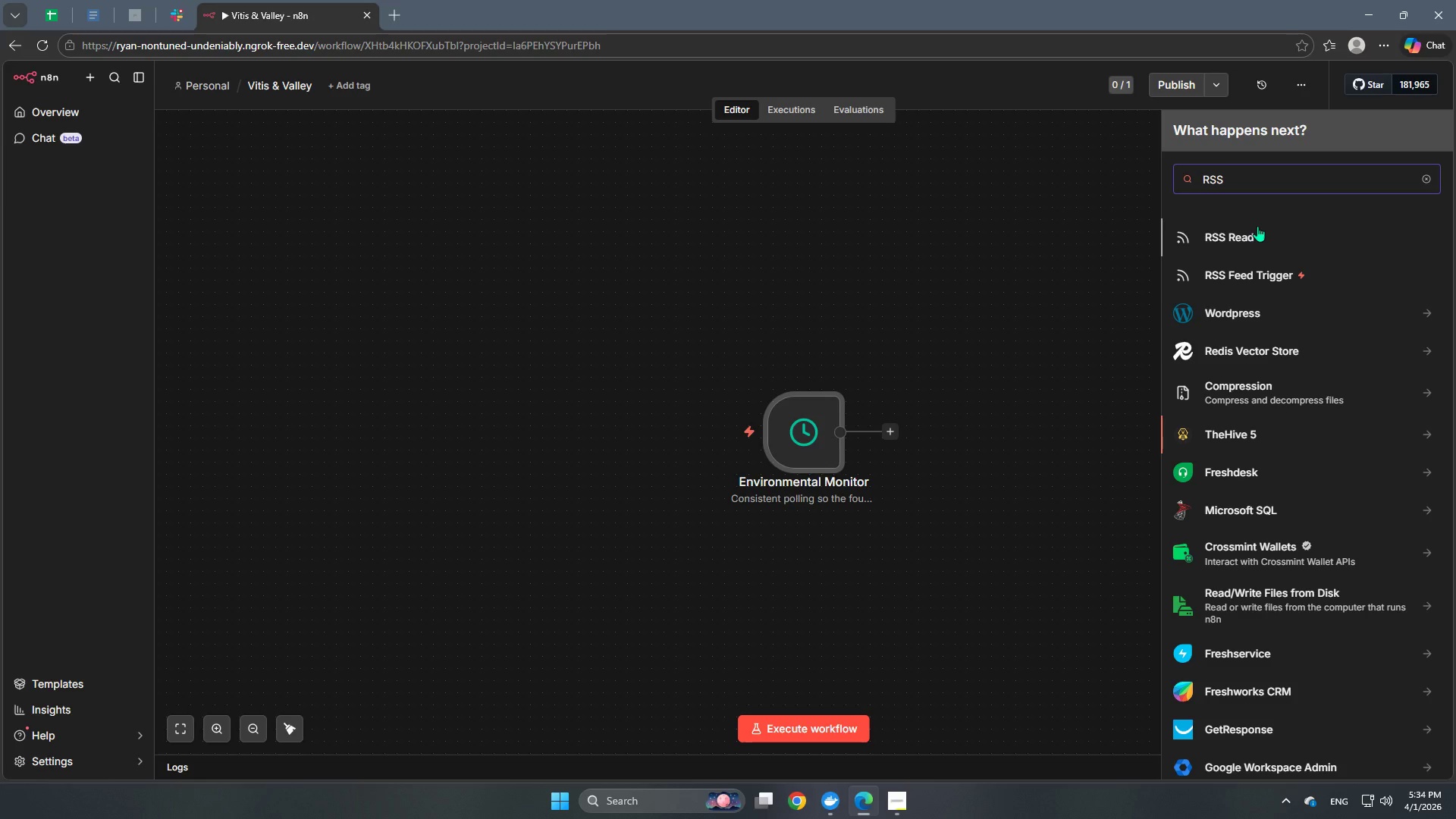 
wait(5.59)
 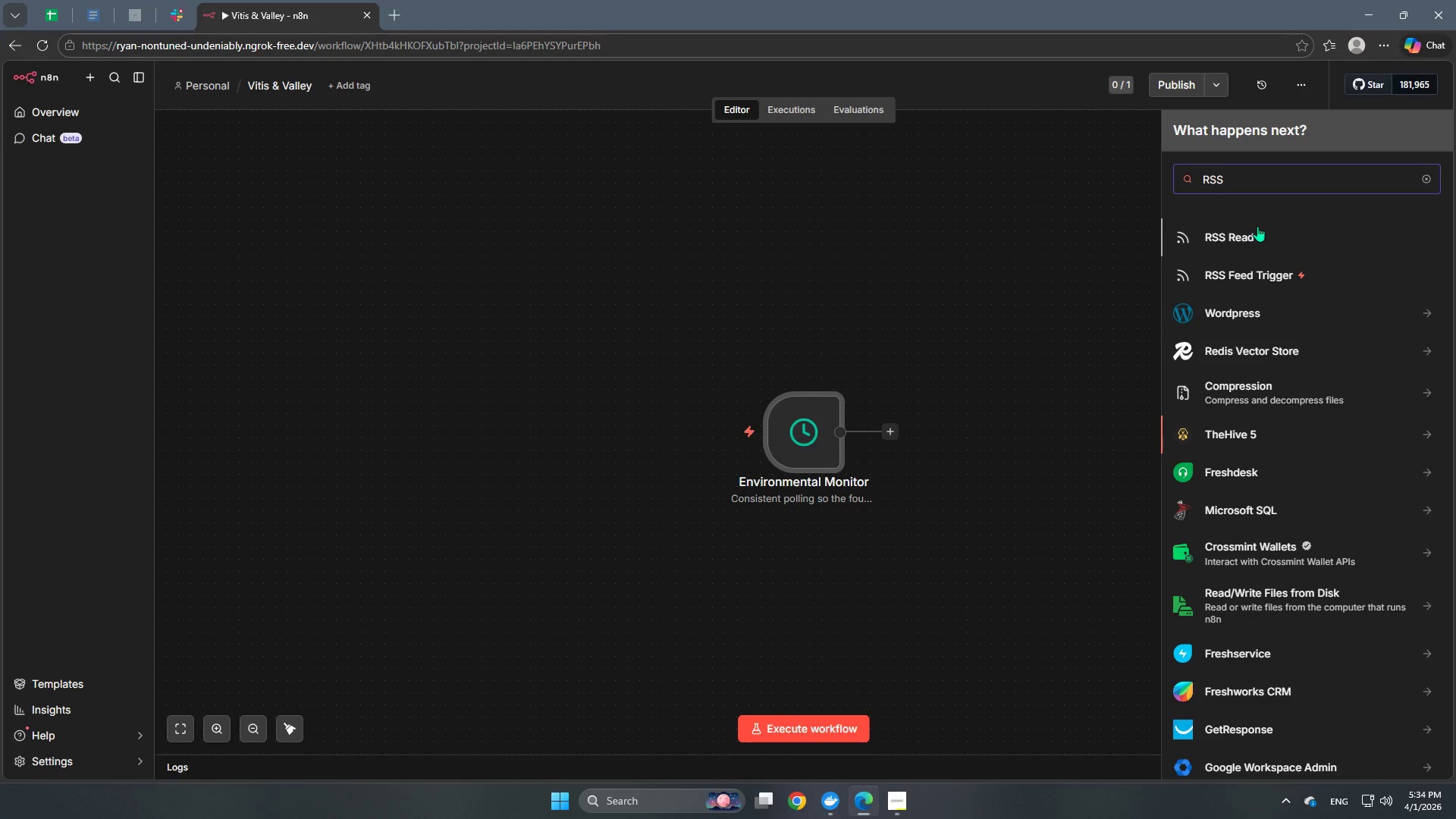 
key(ArrowUp)
 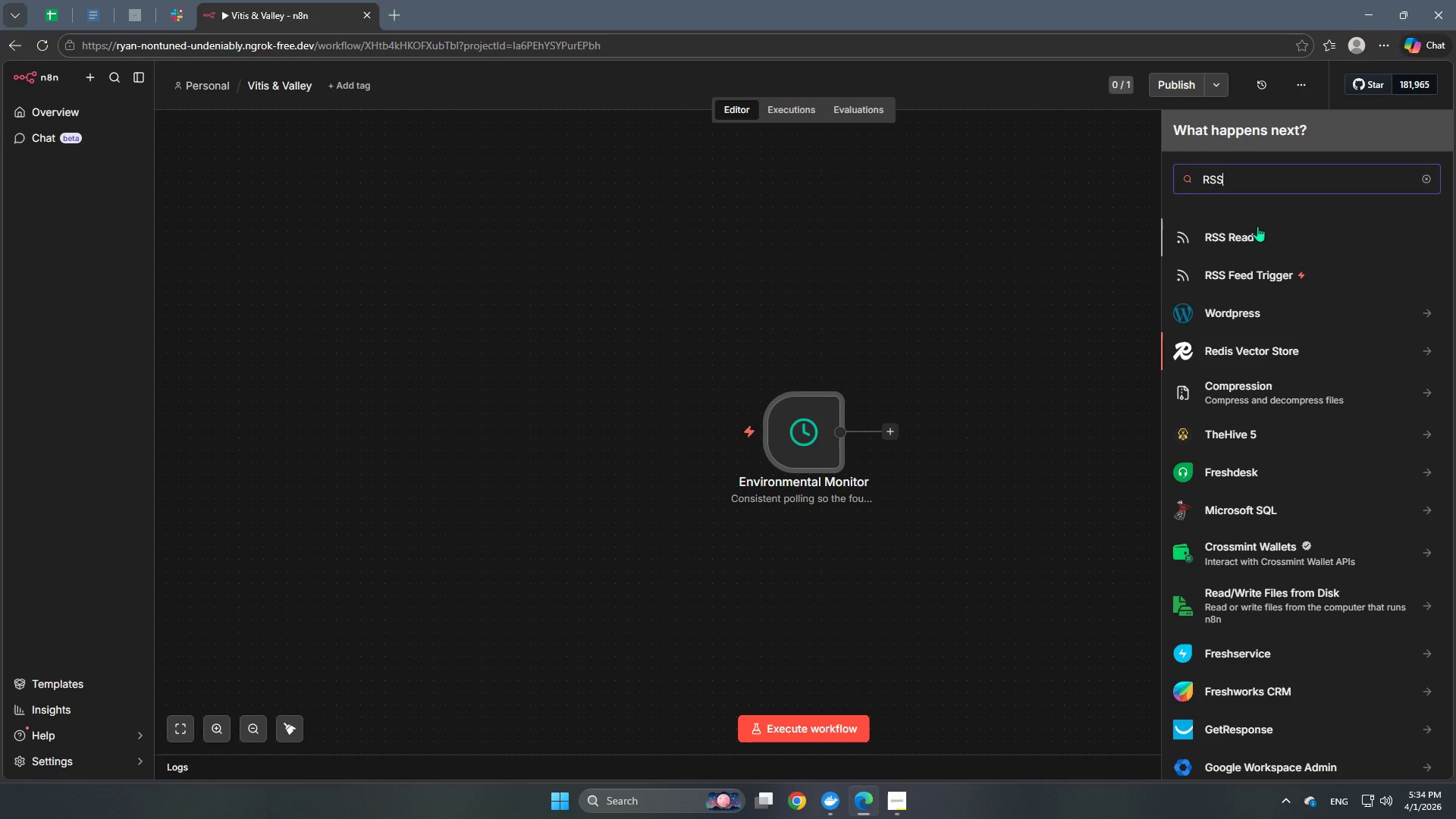 
key(ArrowUp)
 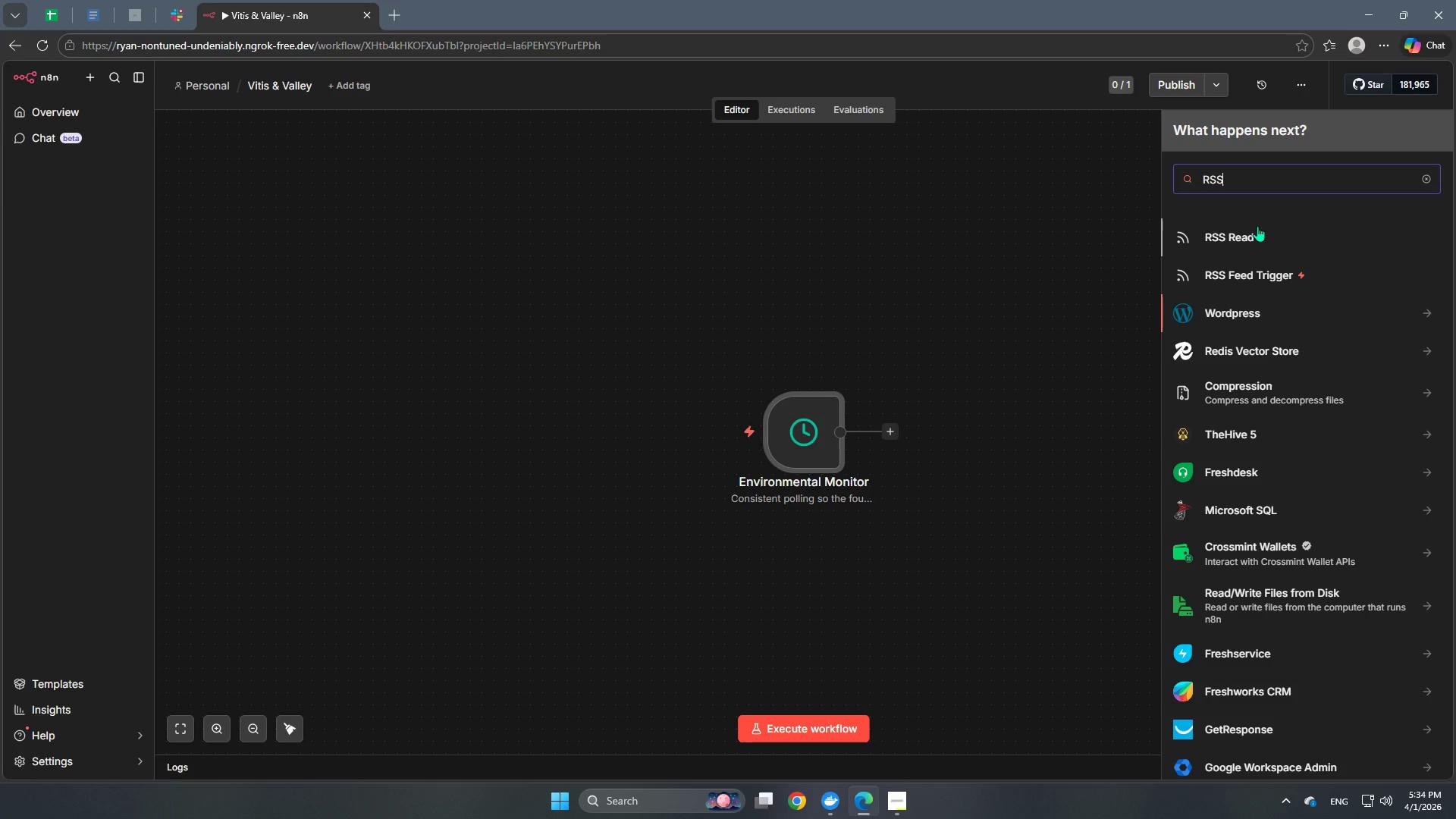 
key(ArrowUp)
 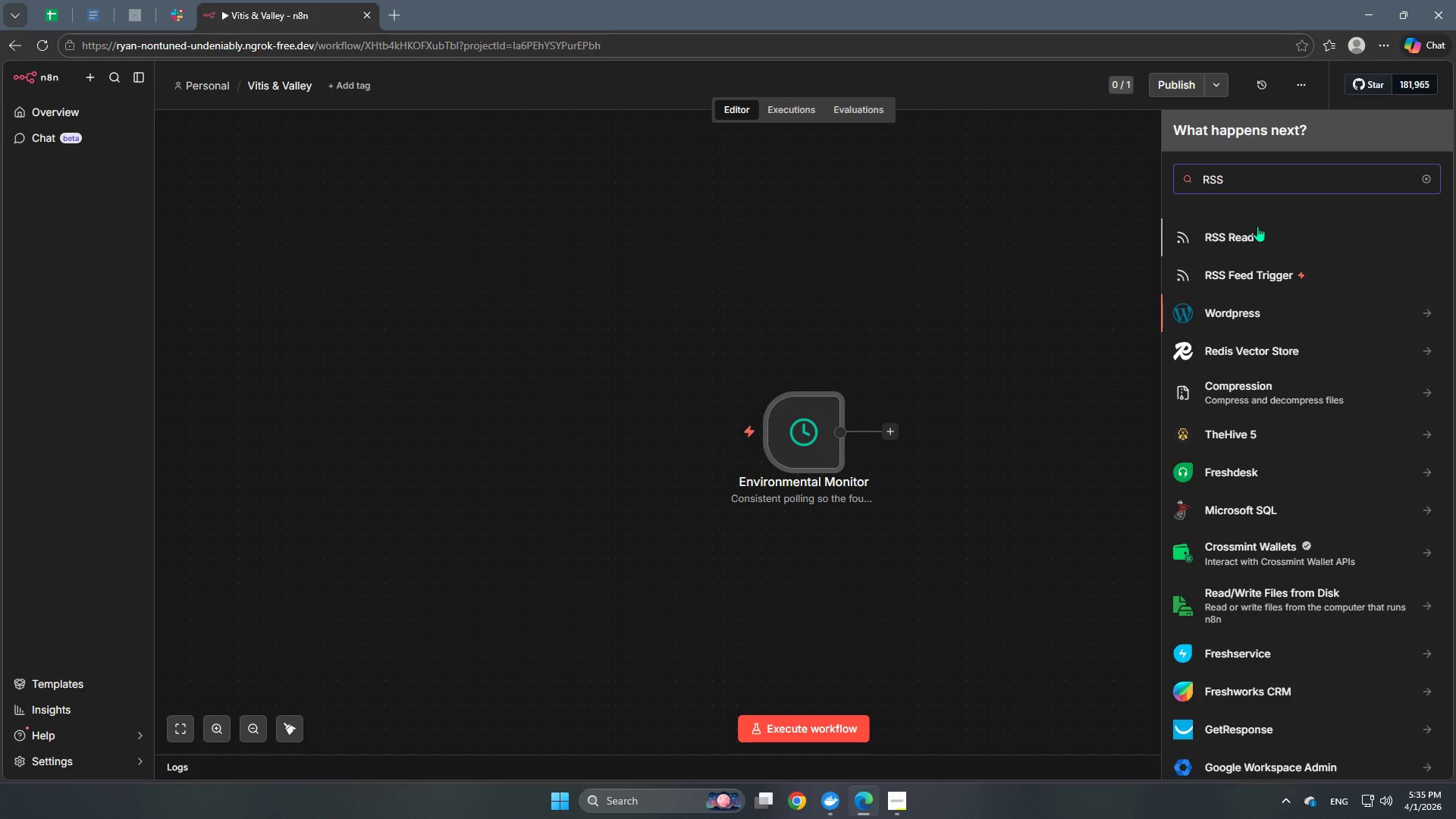 
wait(15.03)
 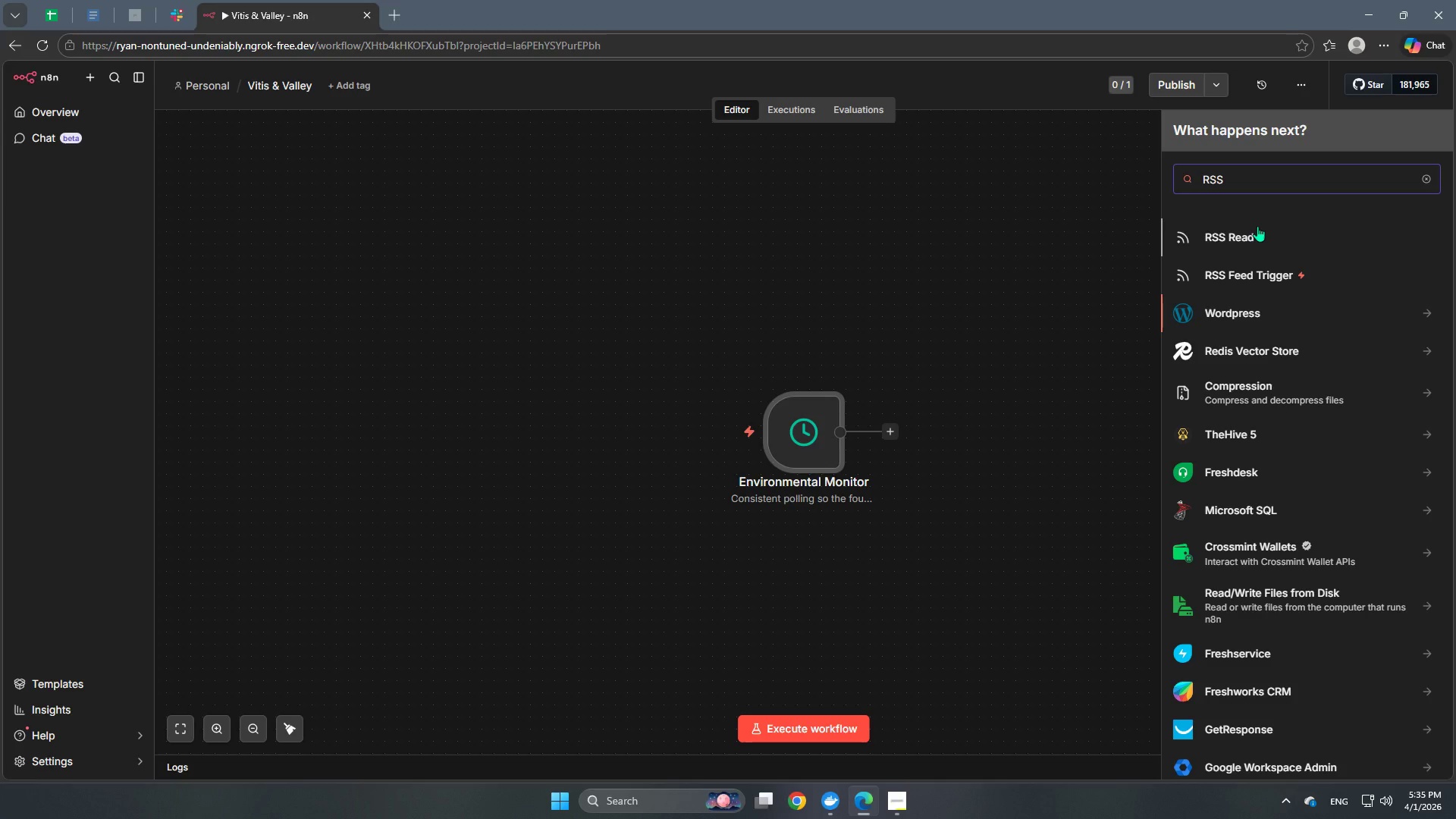 
left_click([1232, 241])
 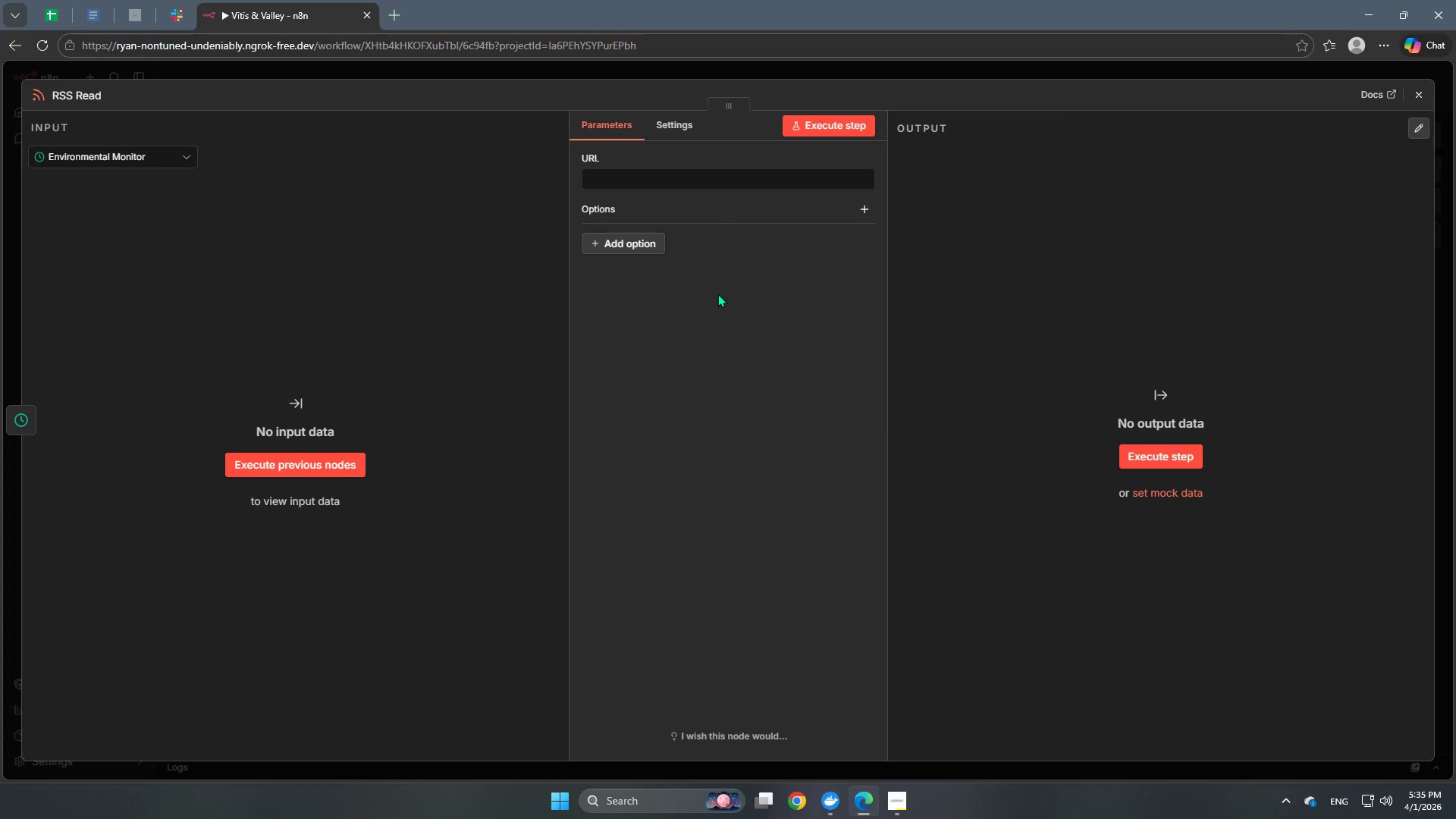 
wait(17.27)
 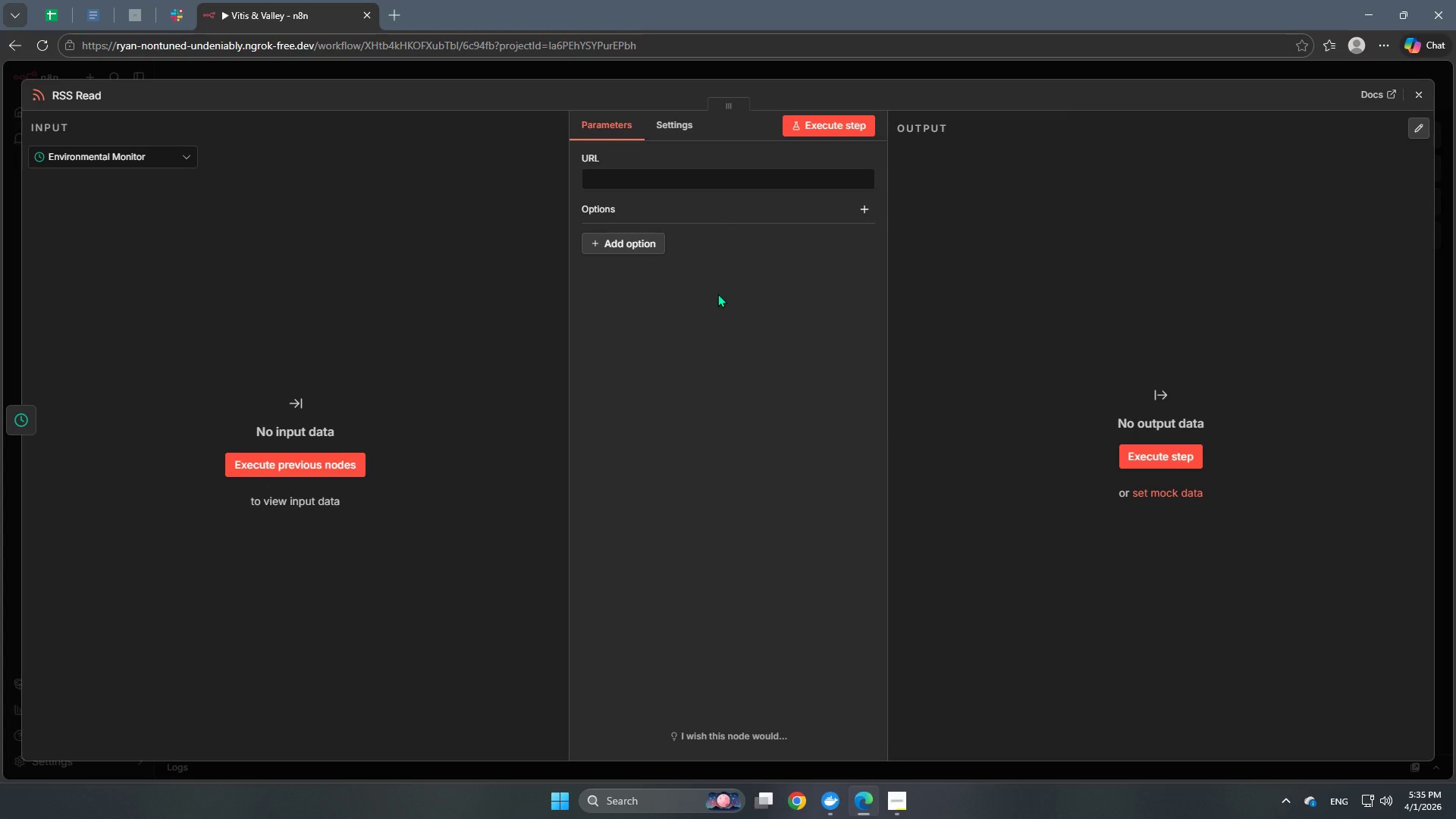 
left_click([676, 183])
 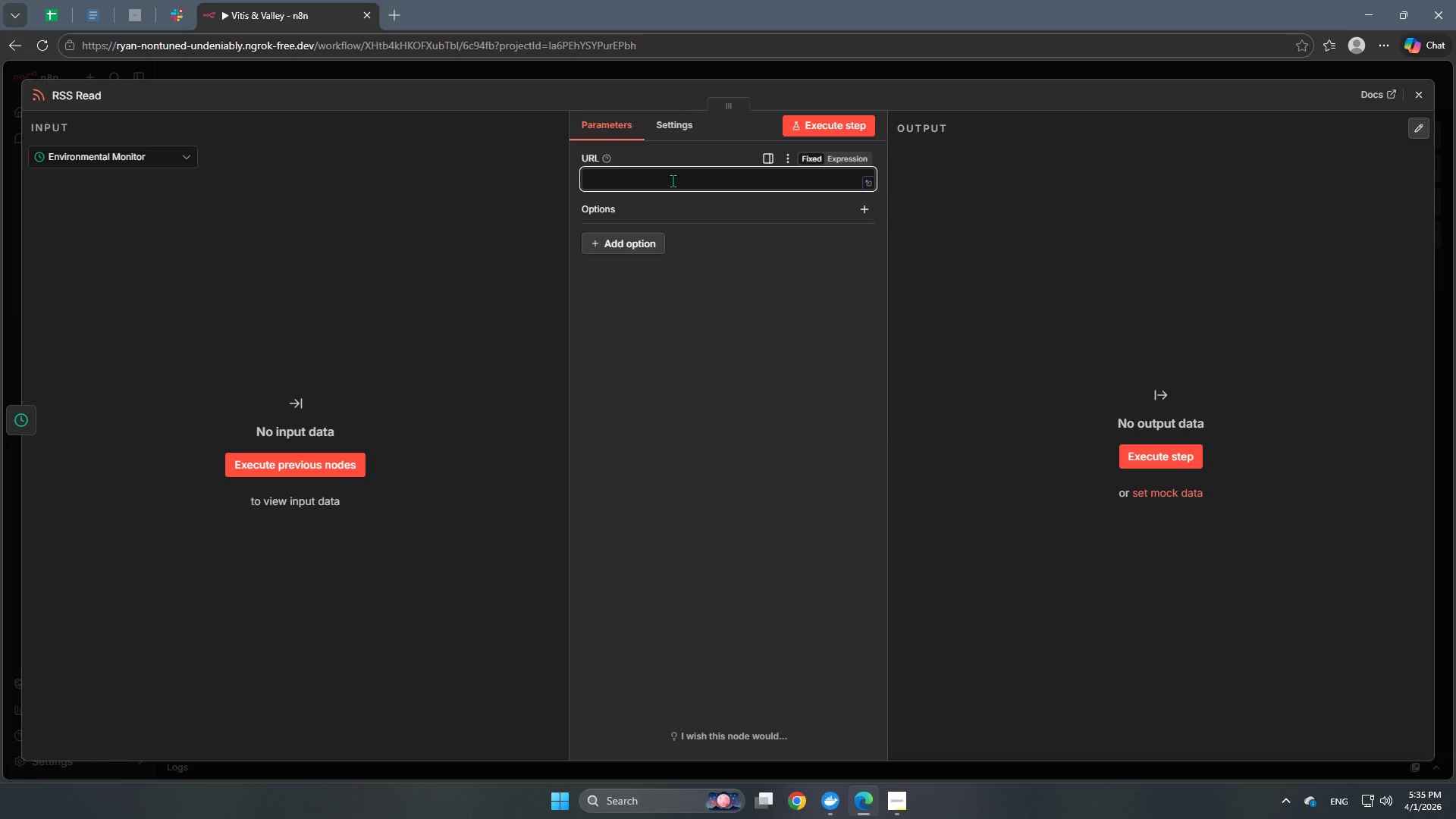 
type(https://news.google.com)
 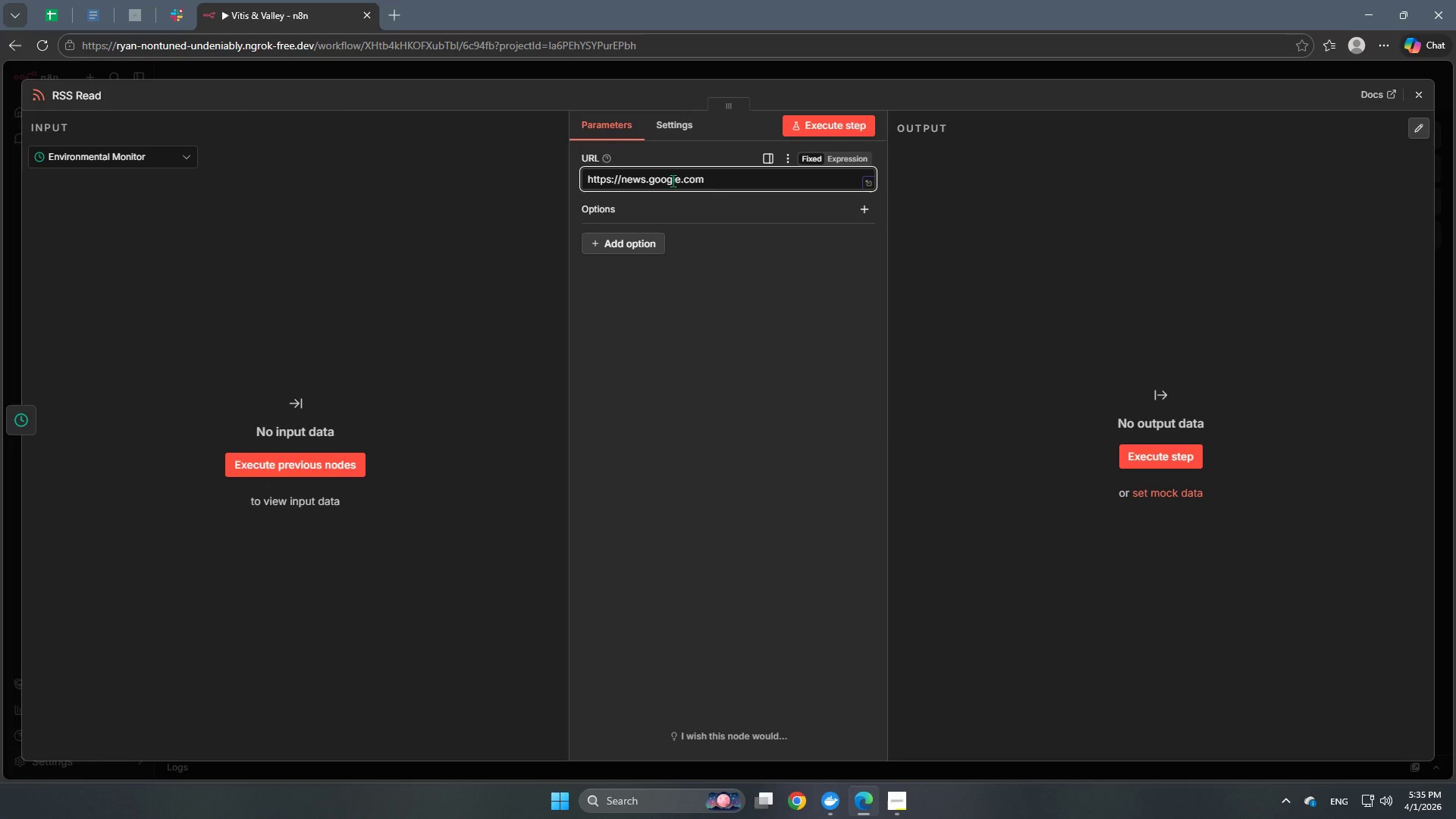 
type(/rss/search?q=)
 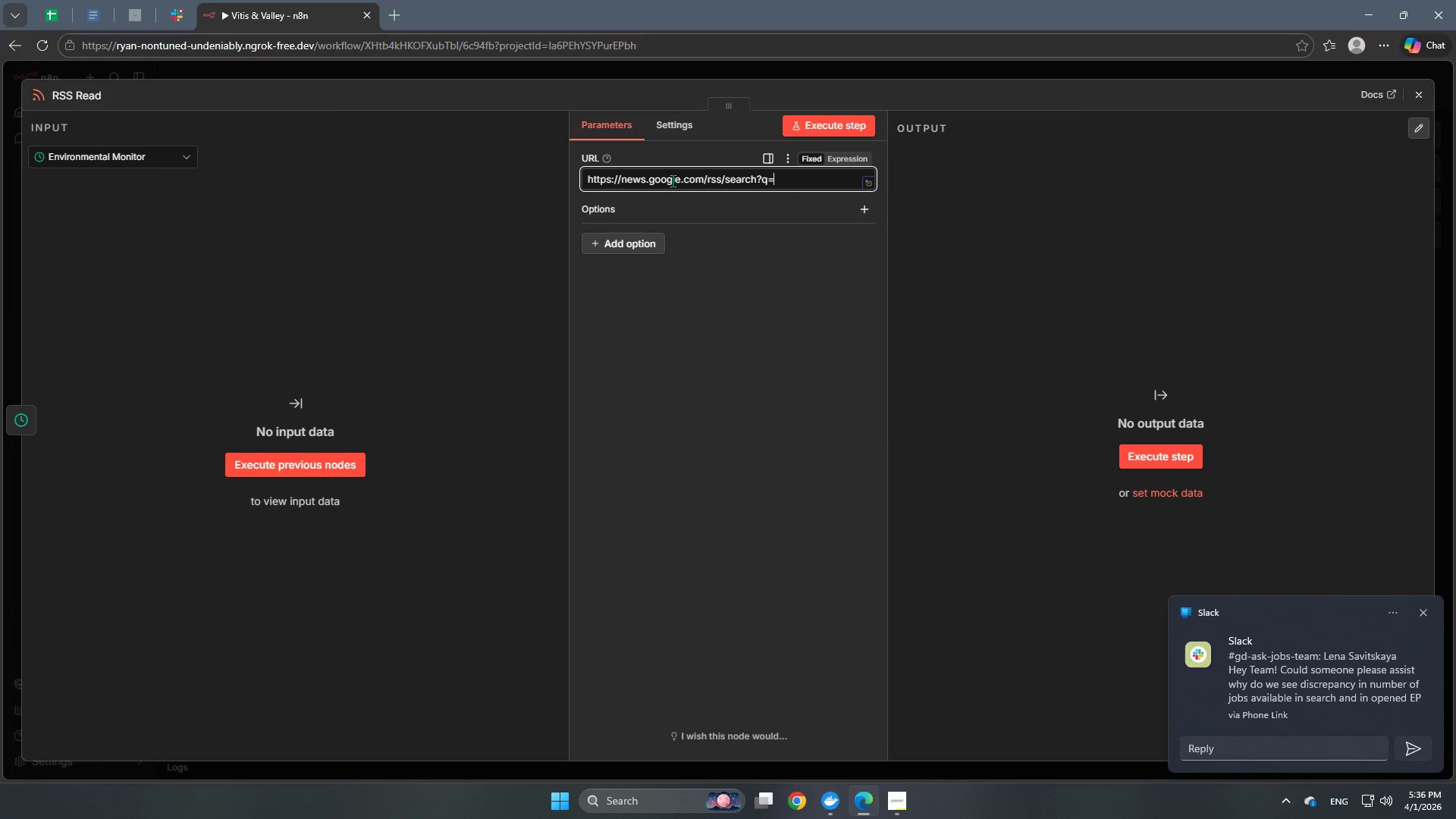 
key(Shift+G)
 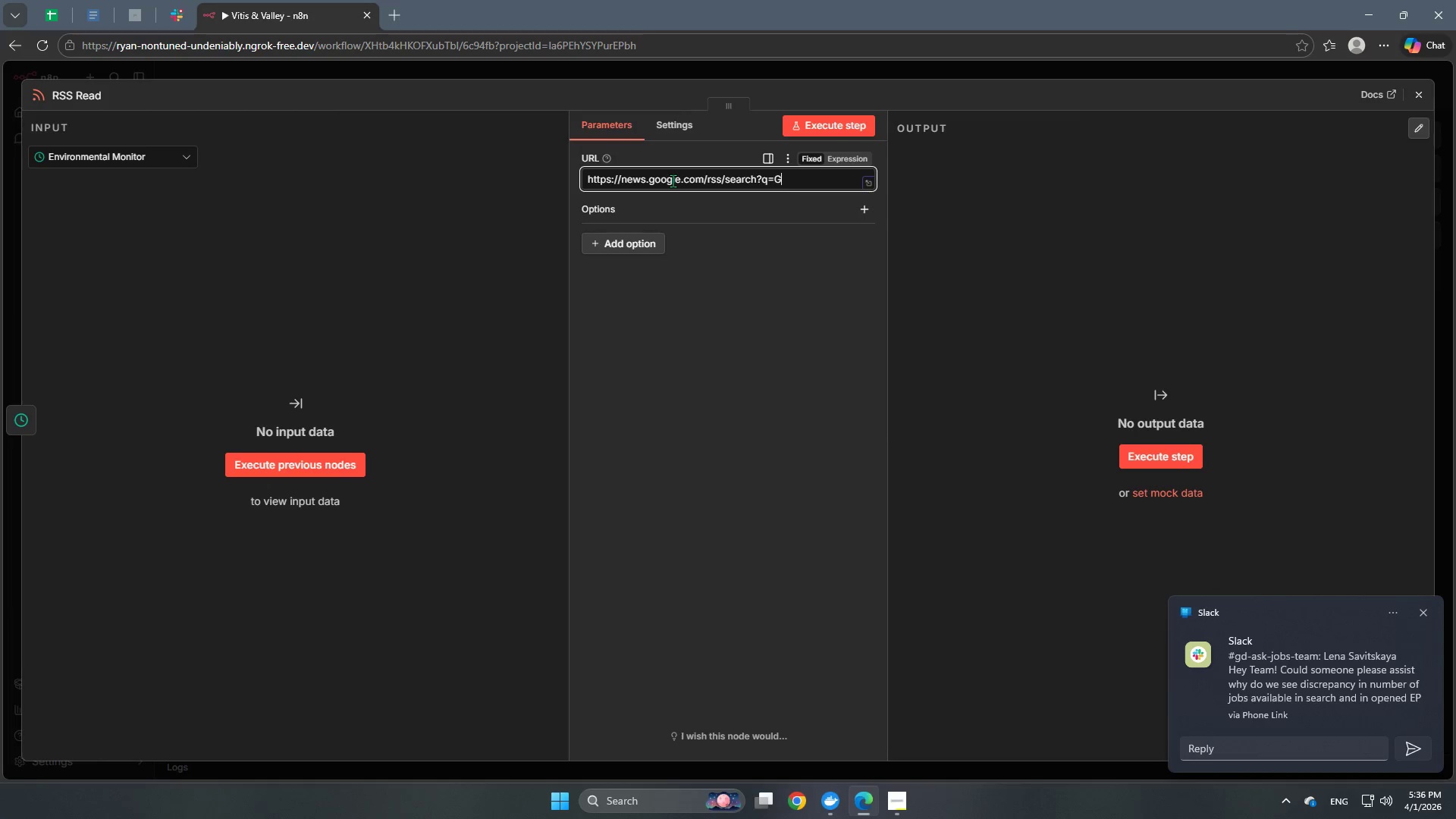 
wait(8.05)
 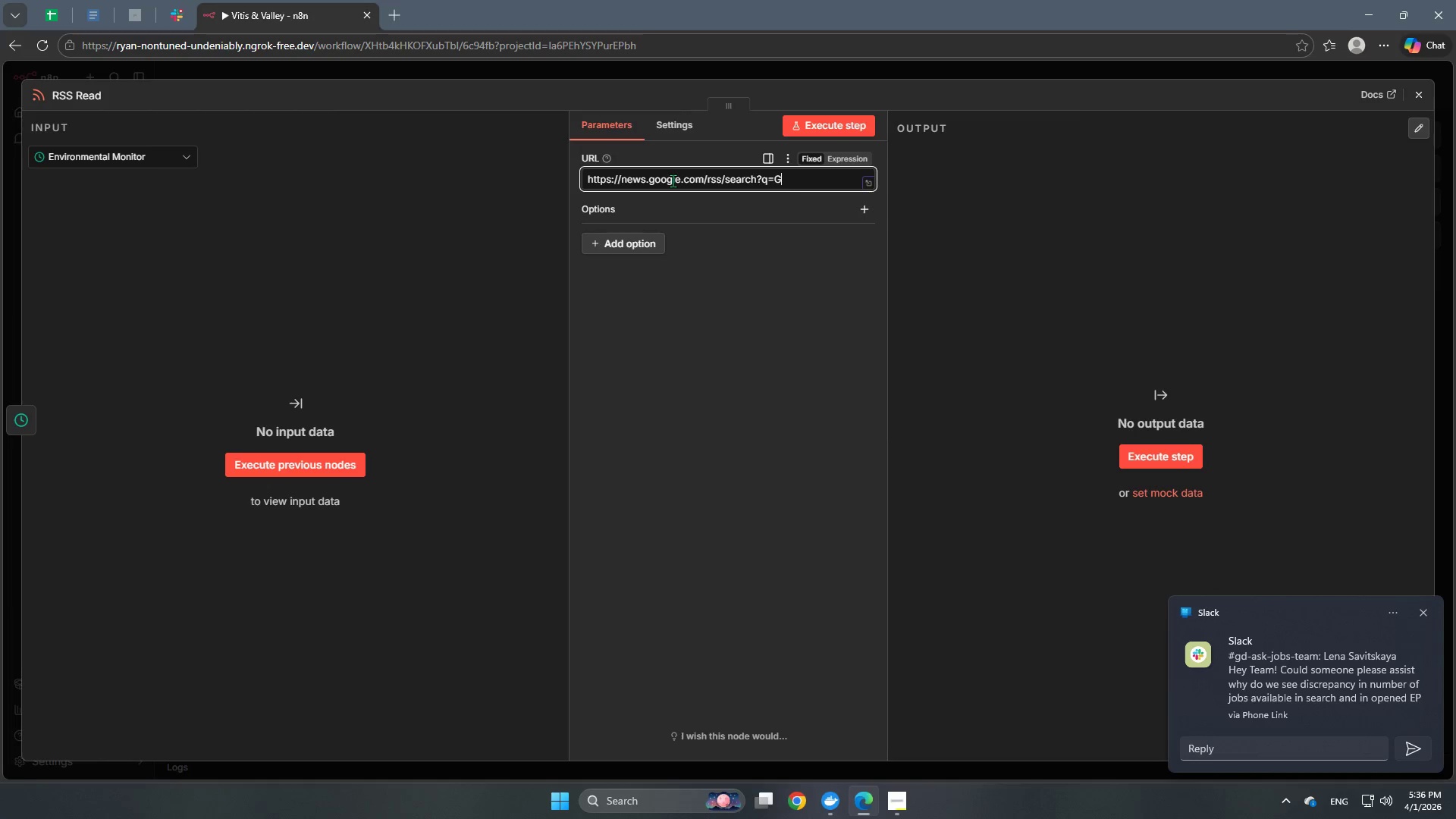 
type(eo)
 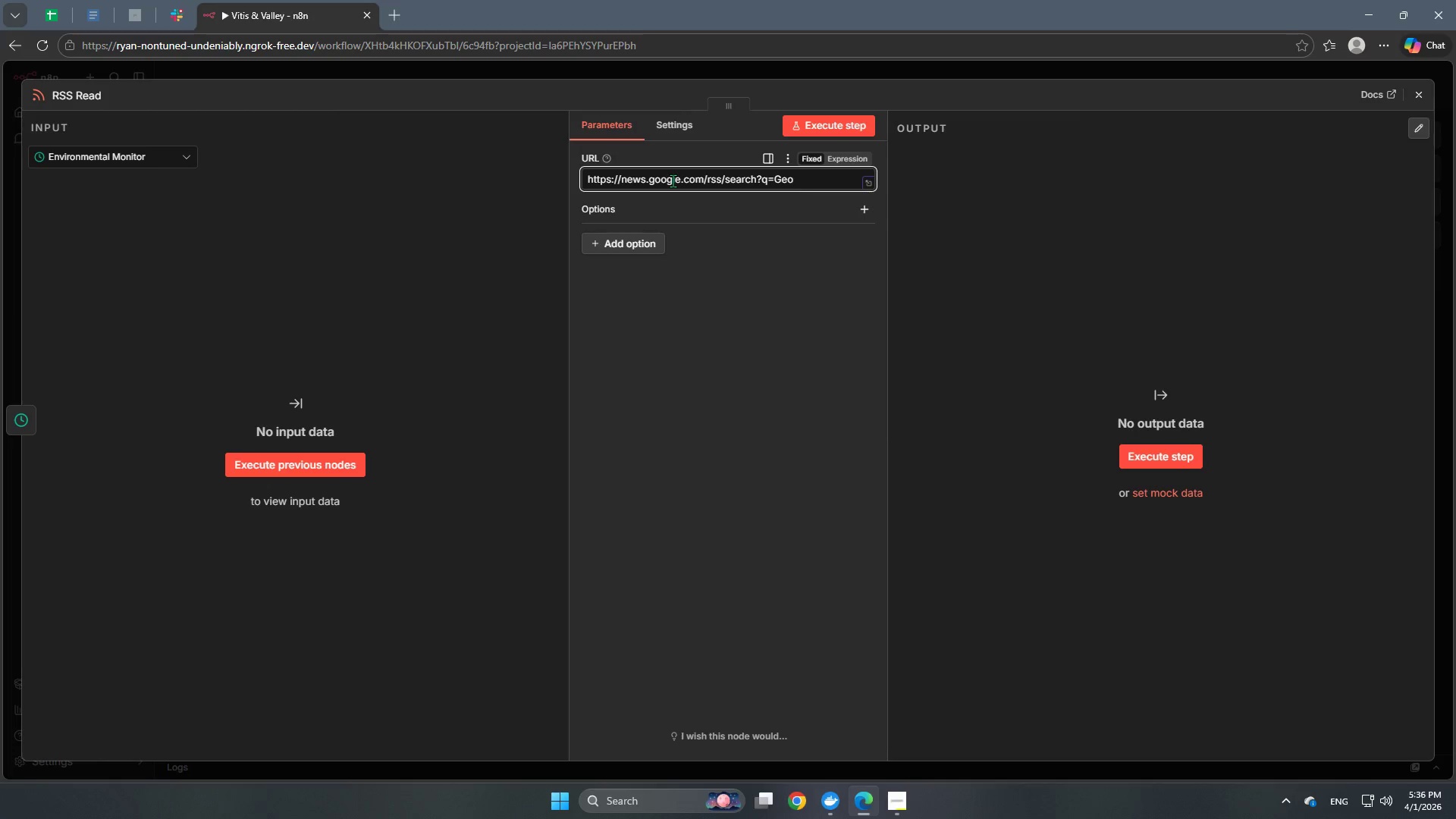 
type(rgia)
 